 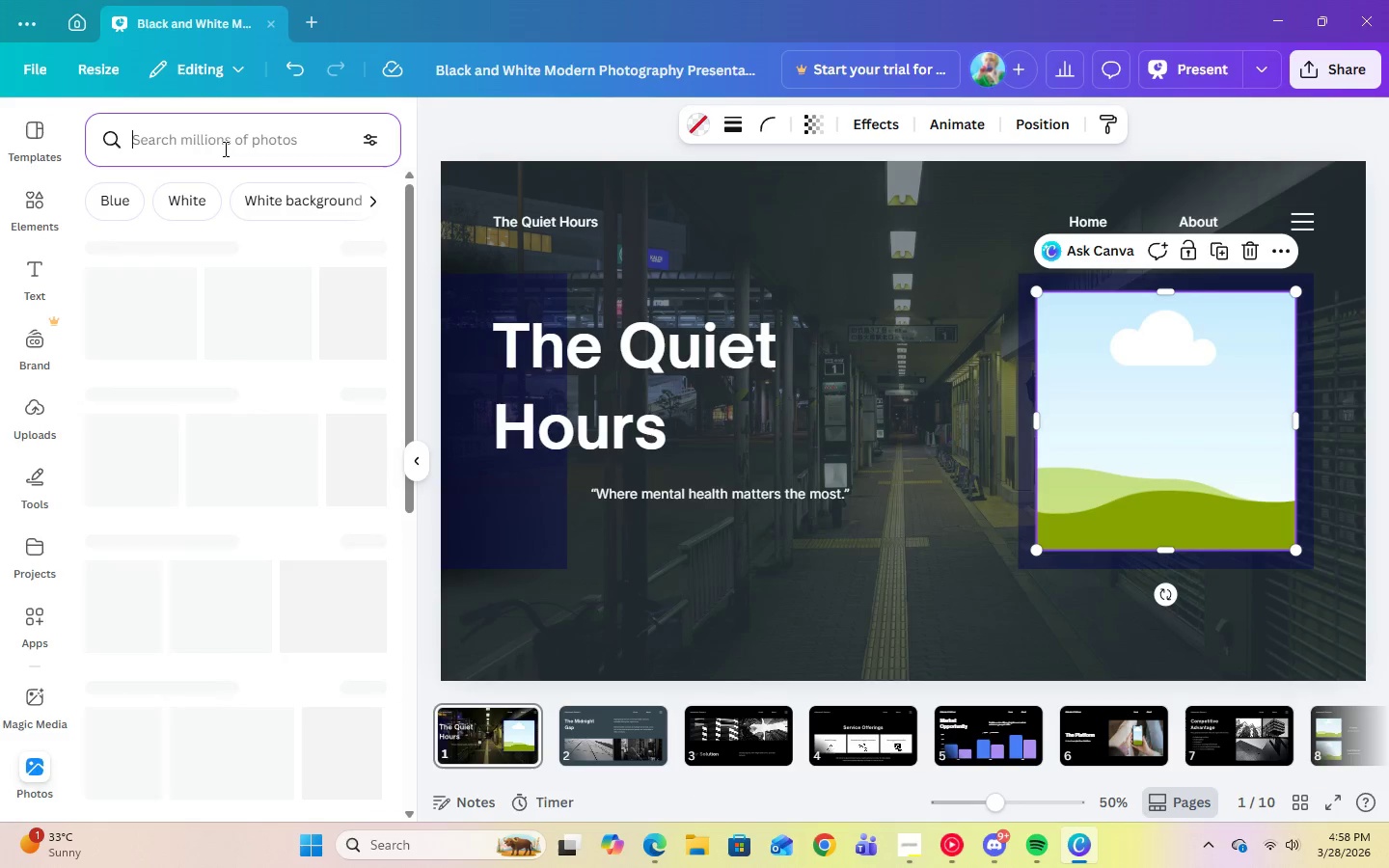 
type(arehouse)
 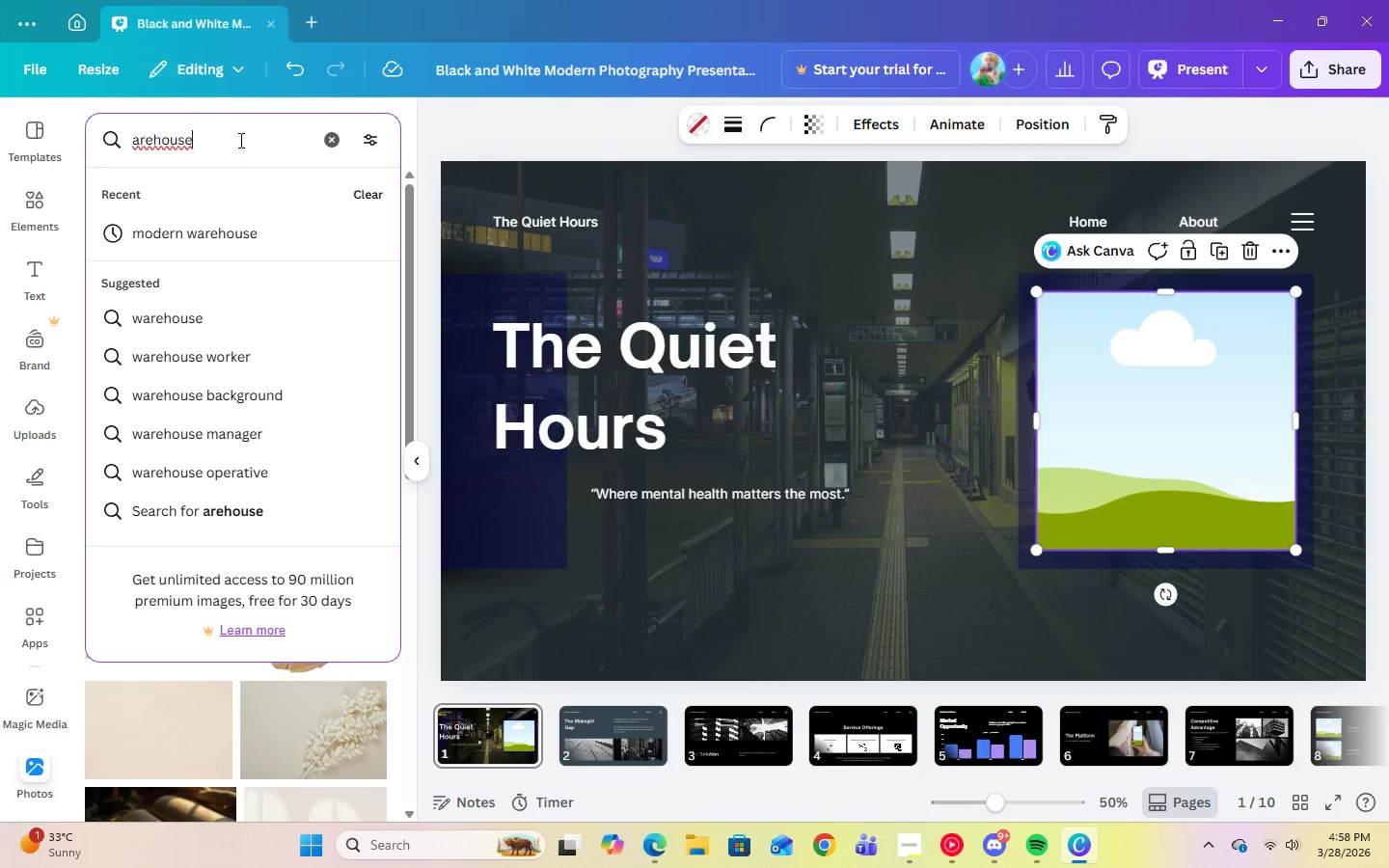 
left_click([251, 234])
 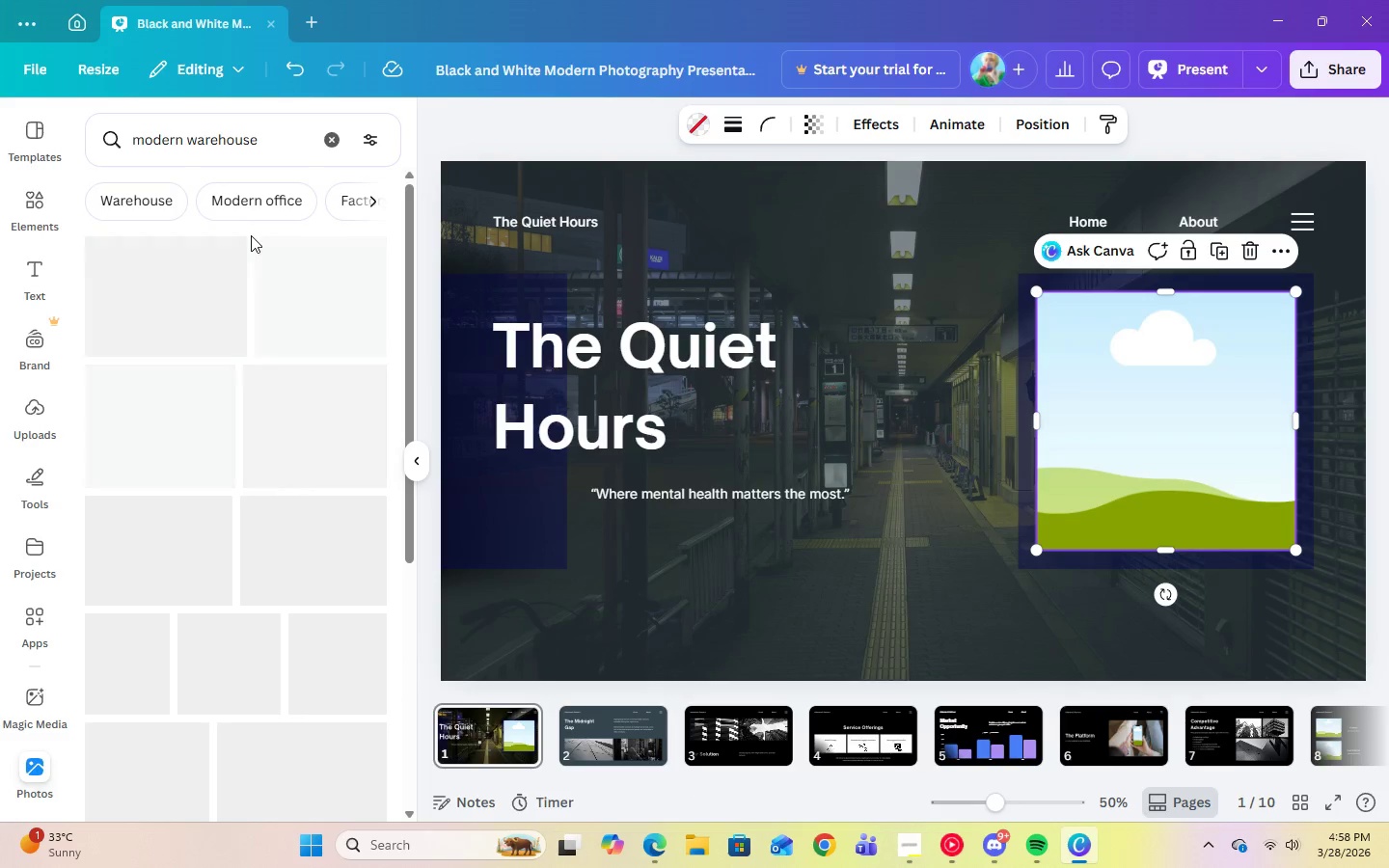 
mouse_move([243, 514])
 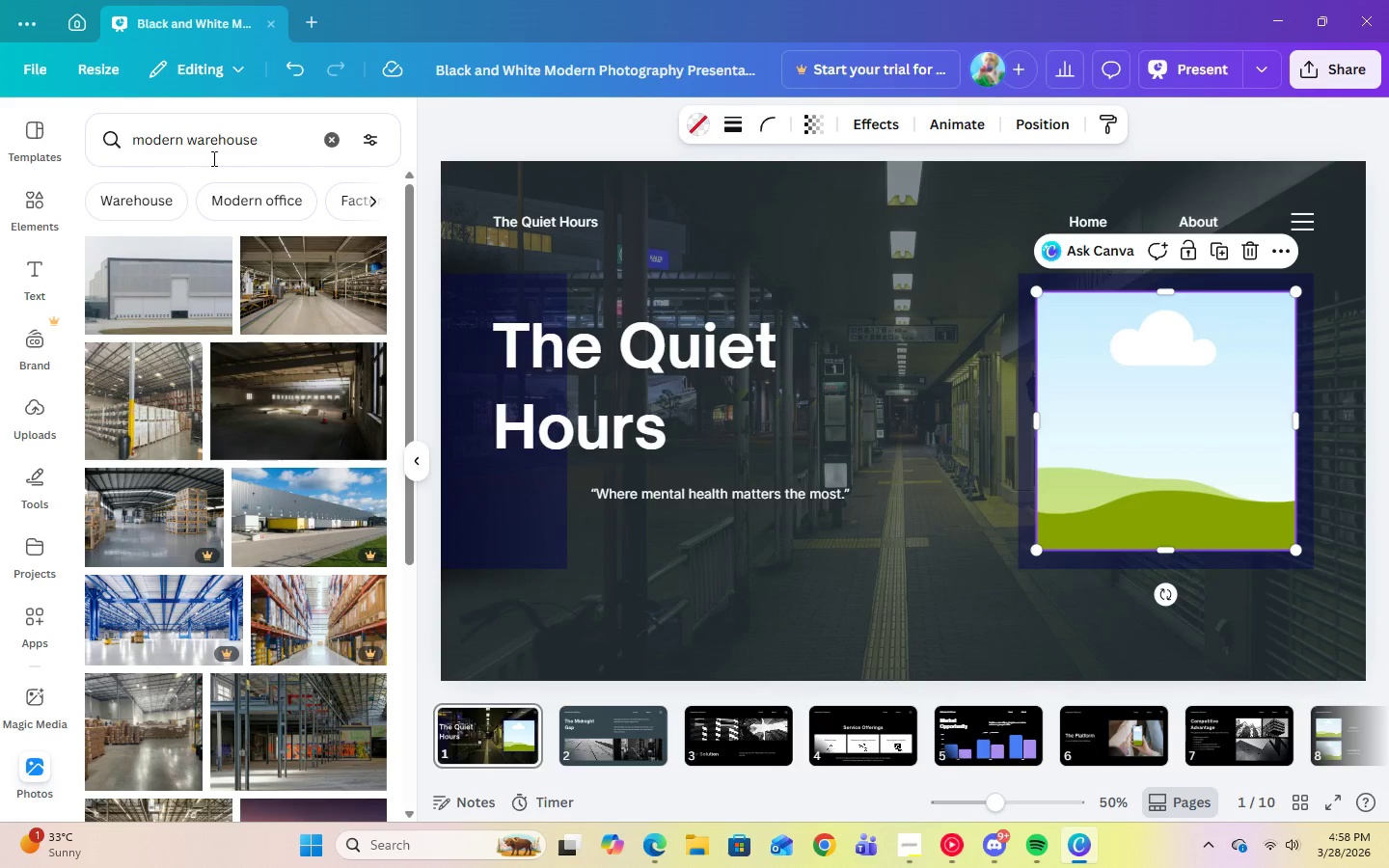 
left_click([259, 158])
 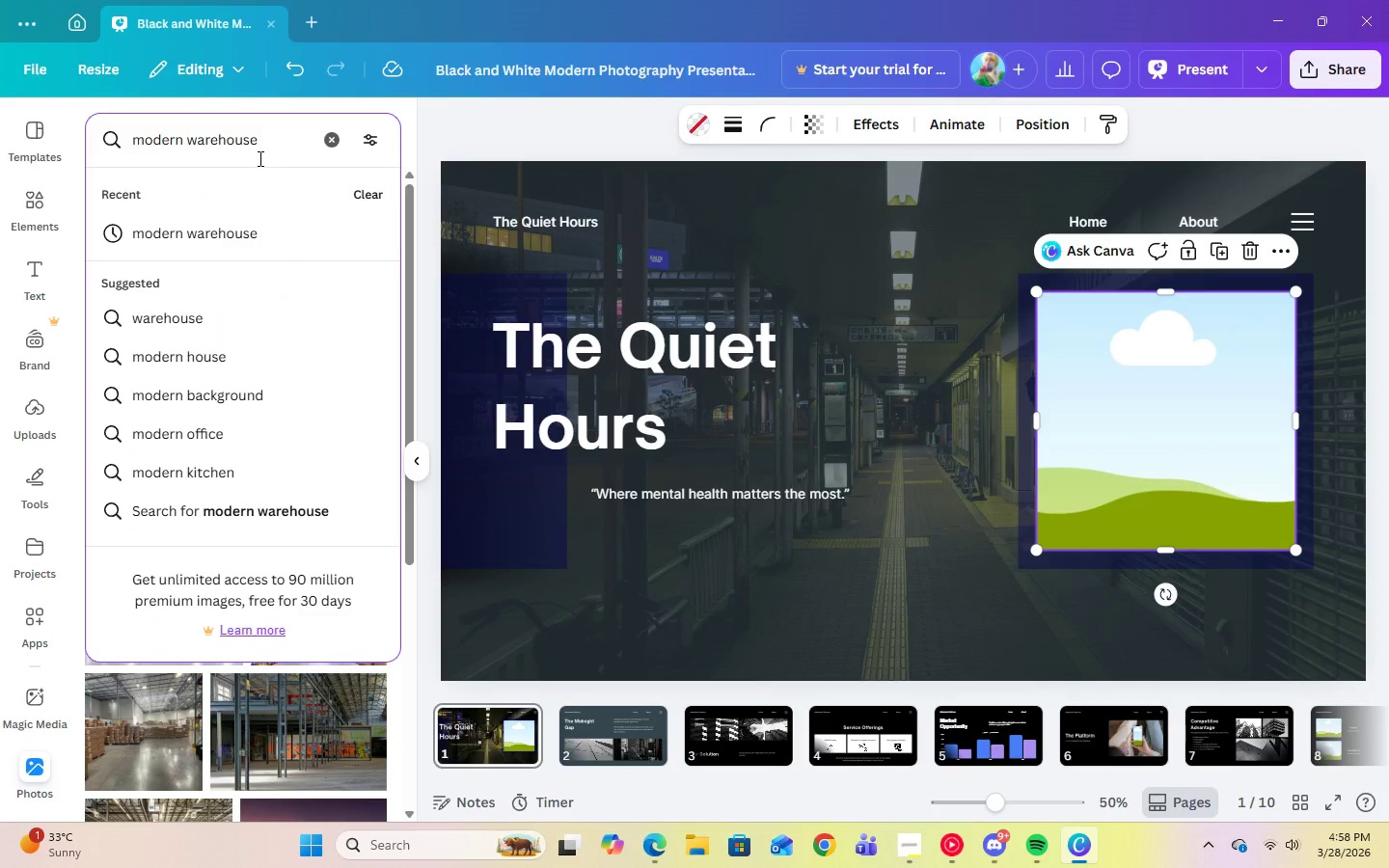 
type(night shift )
 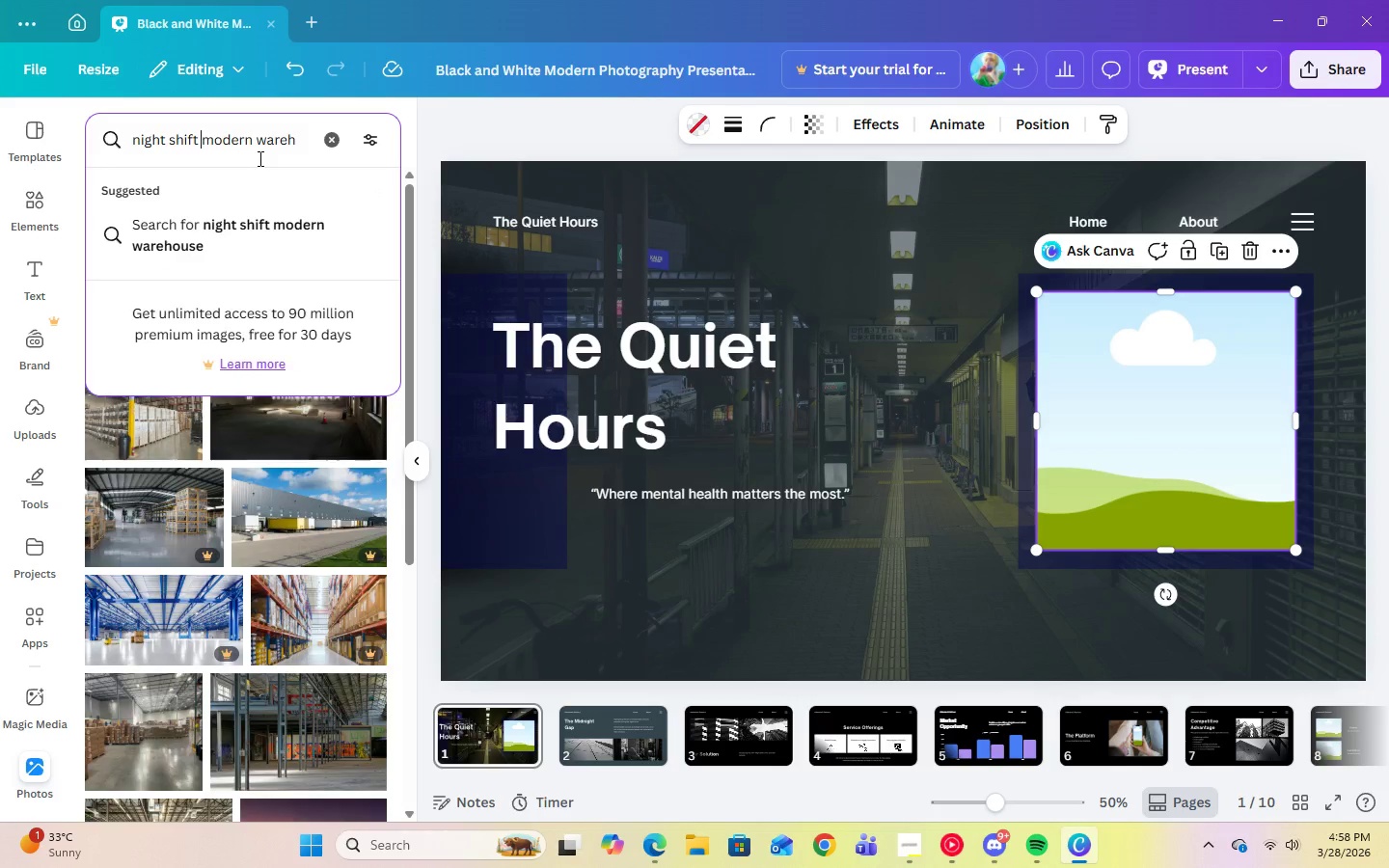 
key(Enter)
 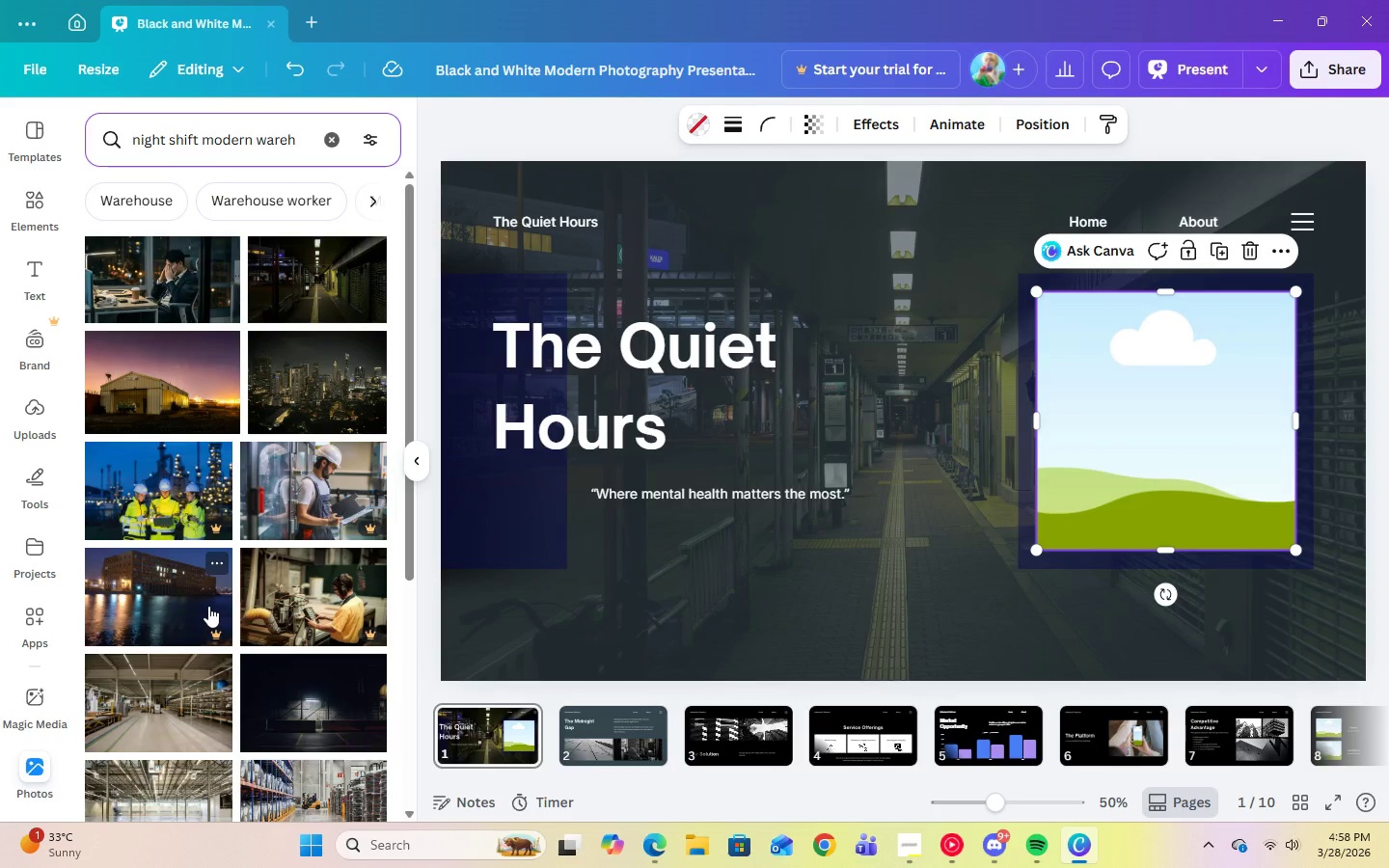 
wait(5.19)
 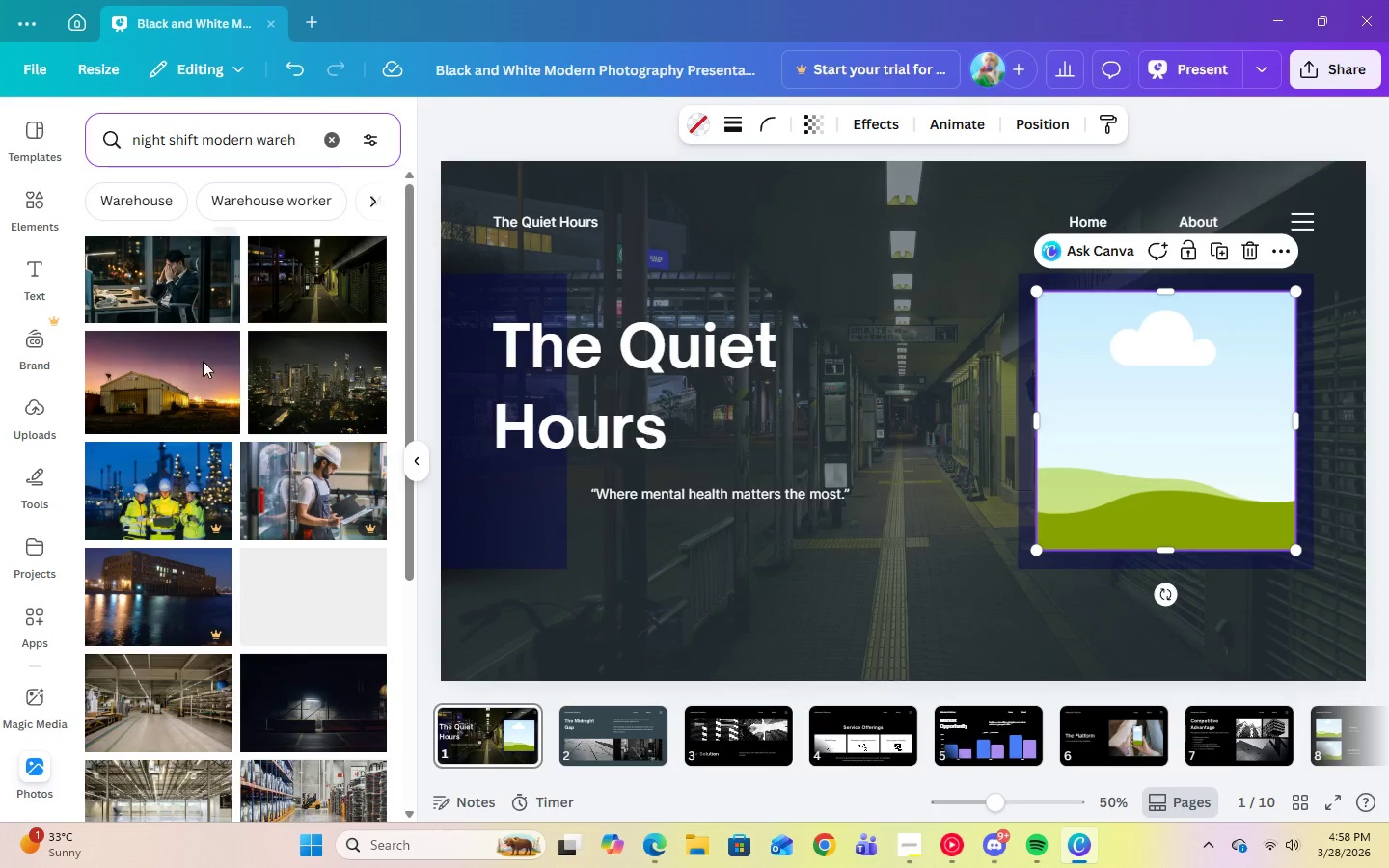 
scroll: coordinate [246, 604], scroll_direction: down, amount: 11.0
 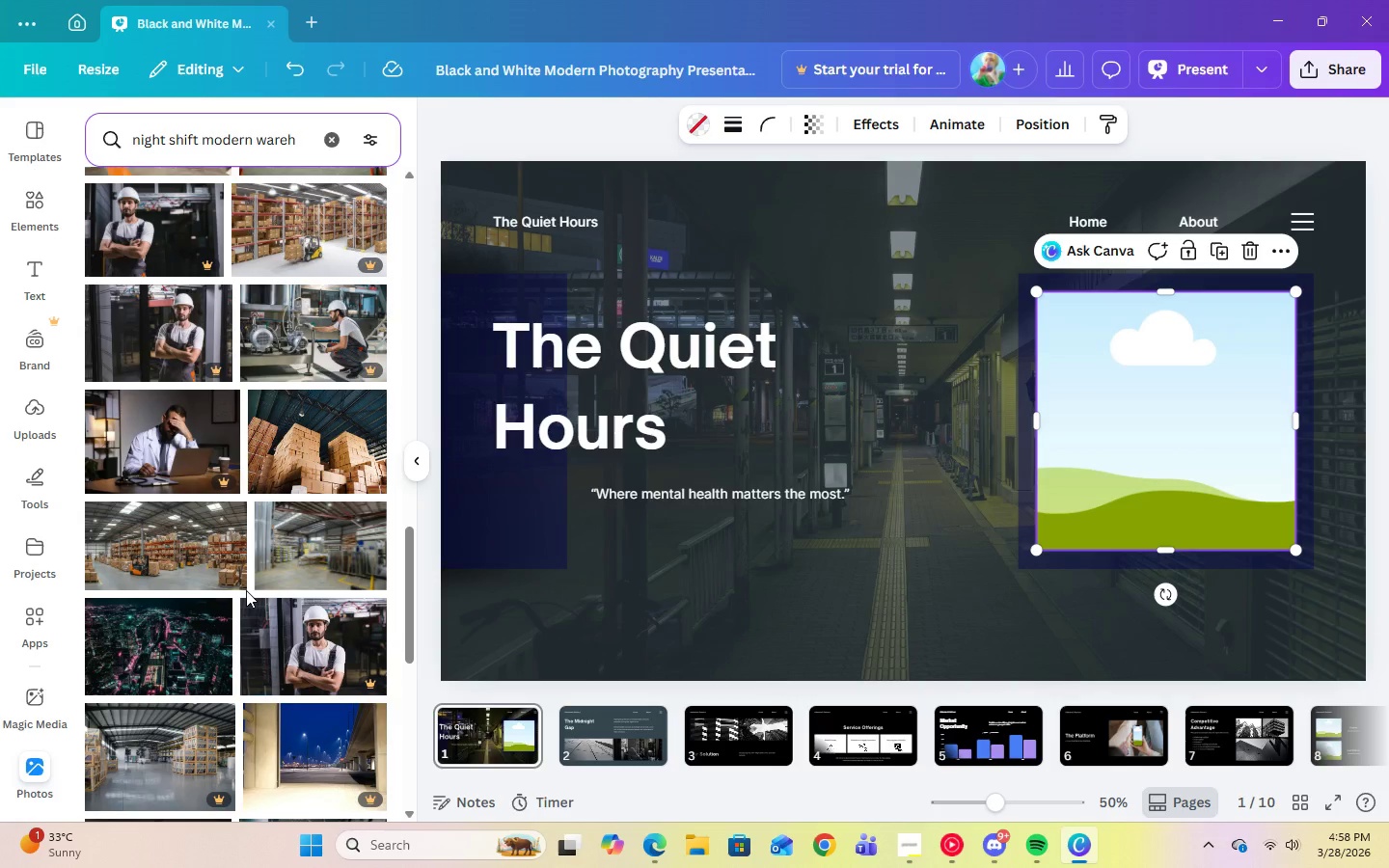 
scroll: coordinate [246, 590], scroll_direction: down, amount: 4.0
 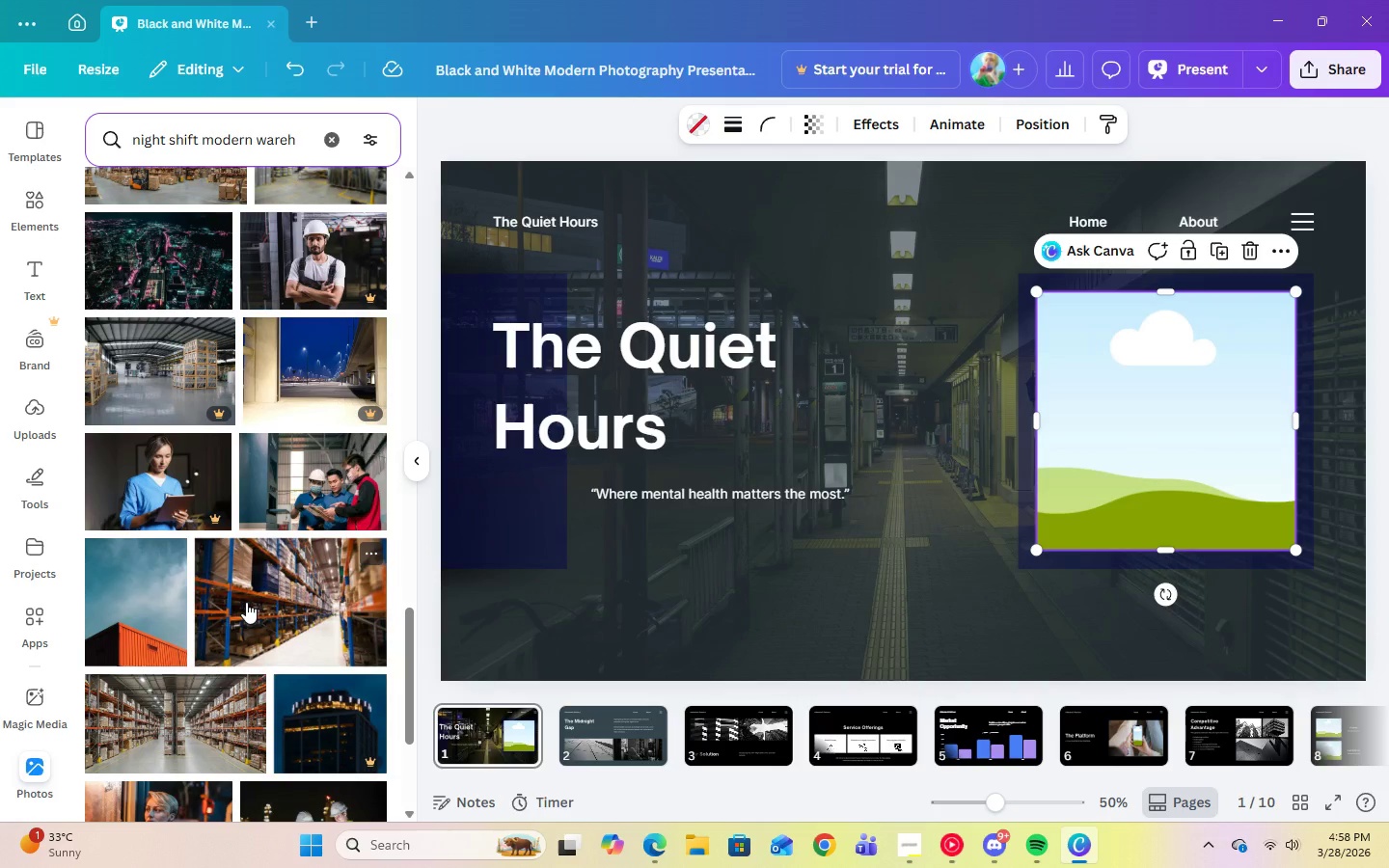 
wait(10.98)
 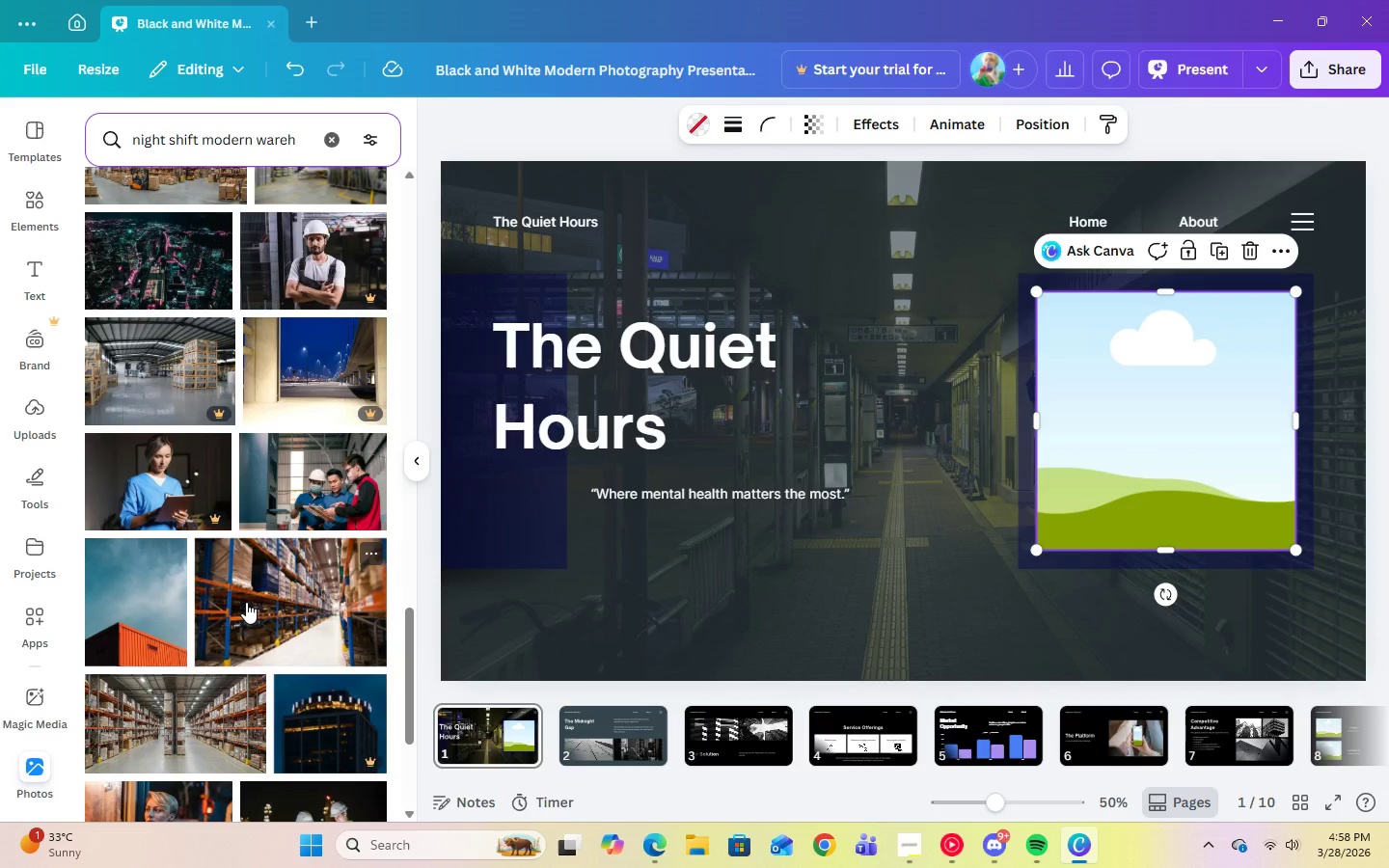 
scroll: coordinate [246, 602], scroll_direction: down, amount: 2.0
 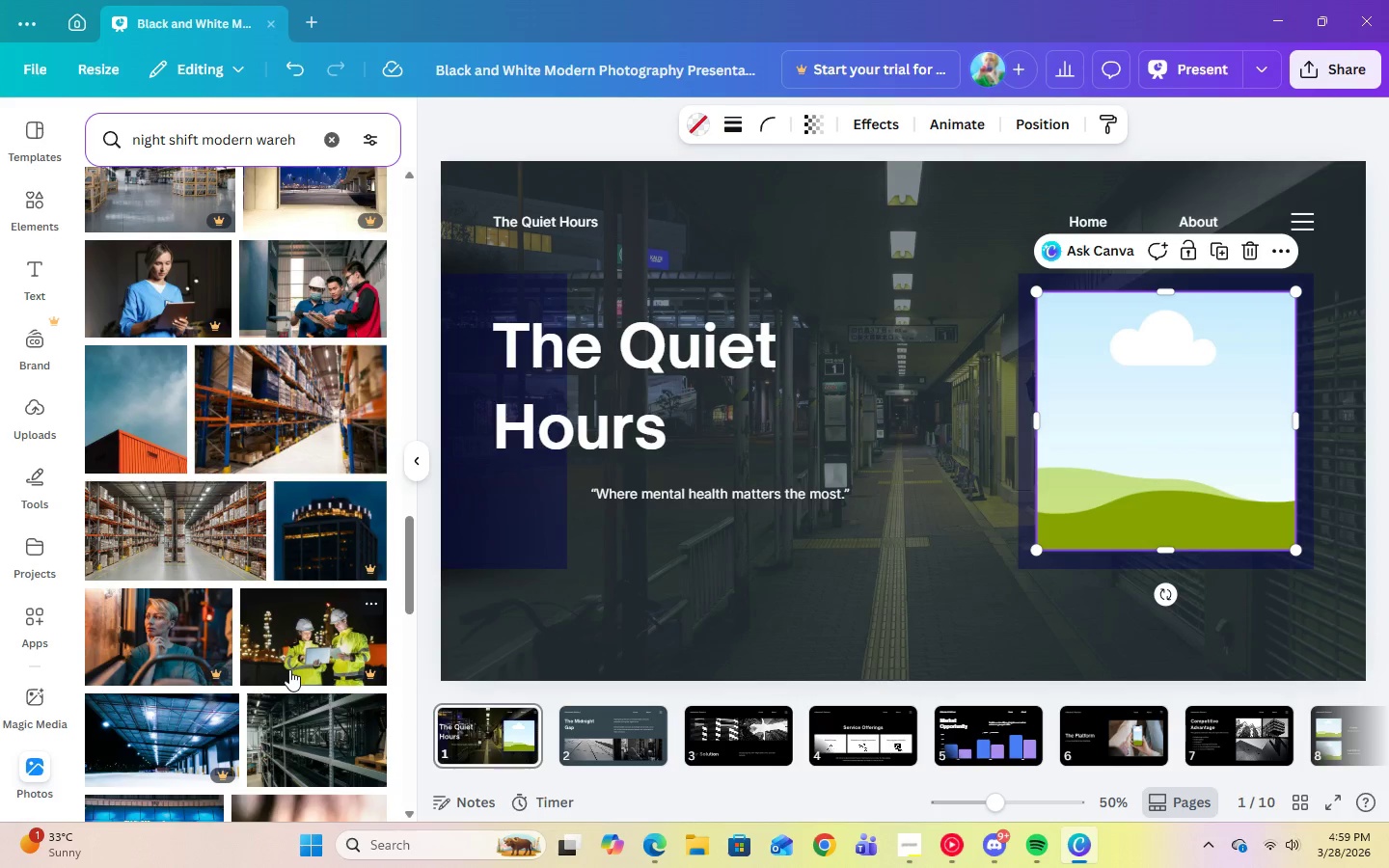 
scroll: coordinate [285, 662], scroll_direction: up, amount: 8.0
 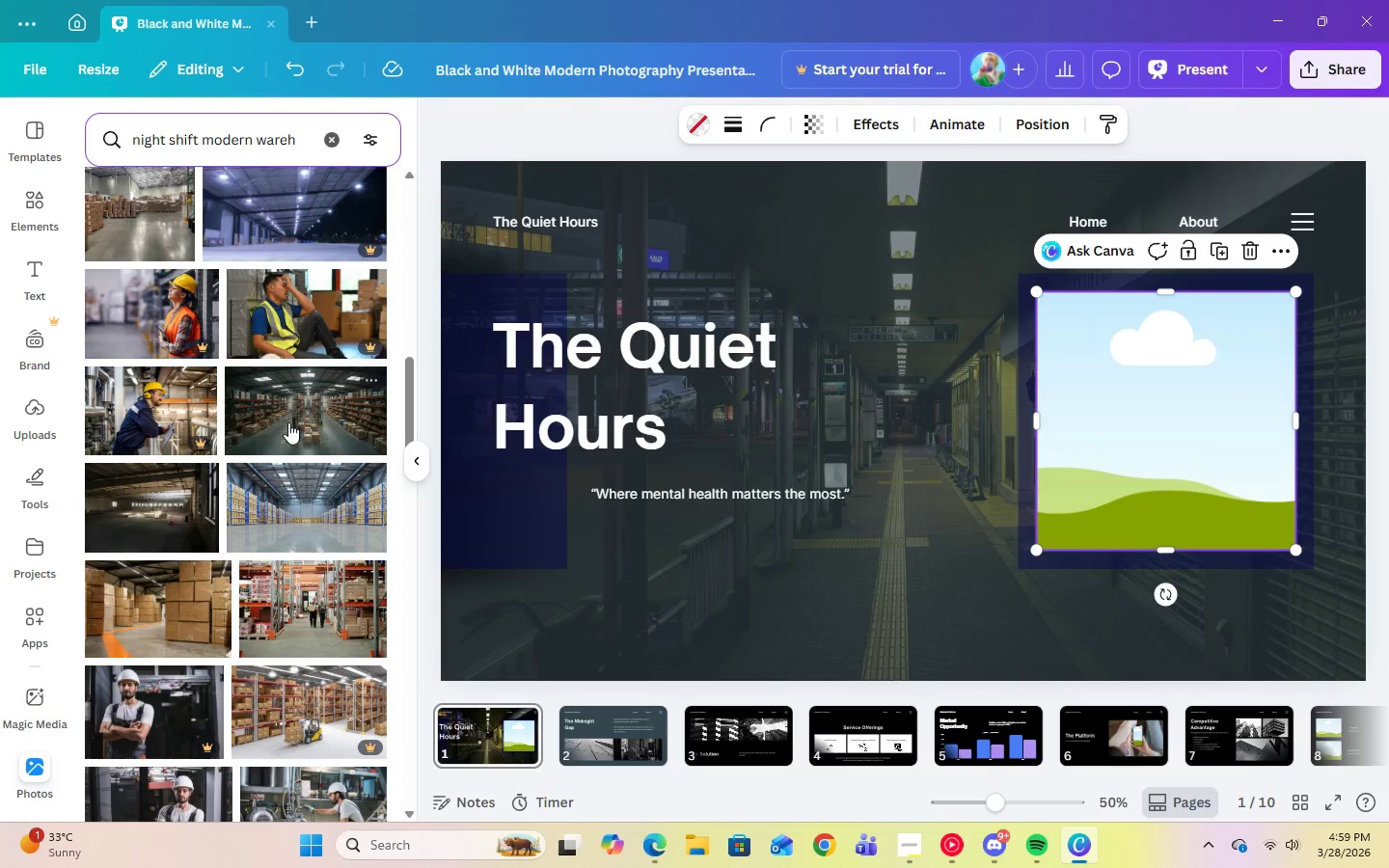 
left_click([290, 426])
 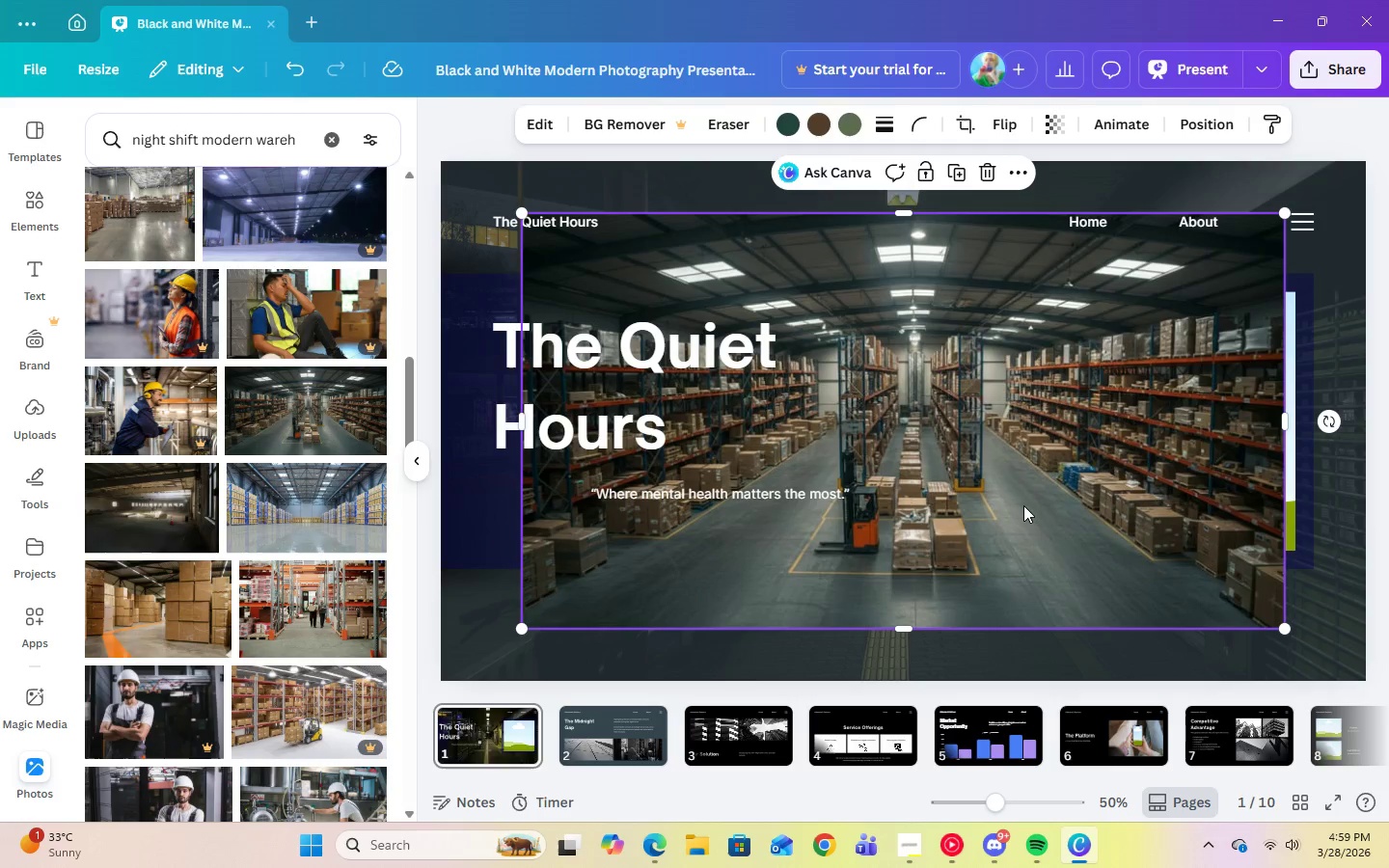 
left_click_drag(start_coordinate=[1023, 505], to_coordinate=[1172, 474])
 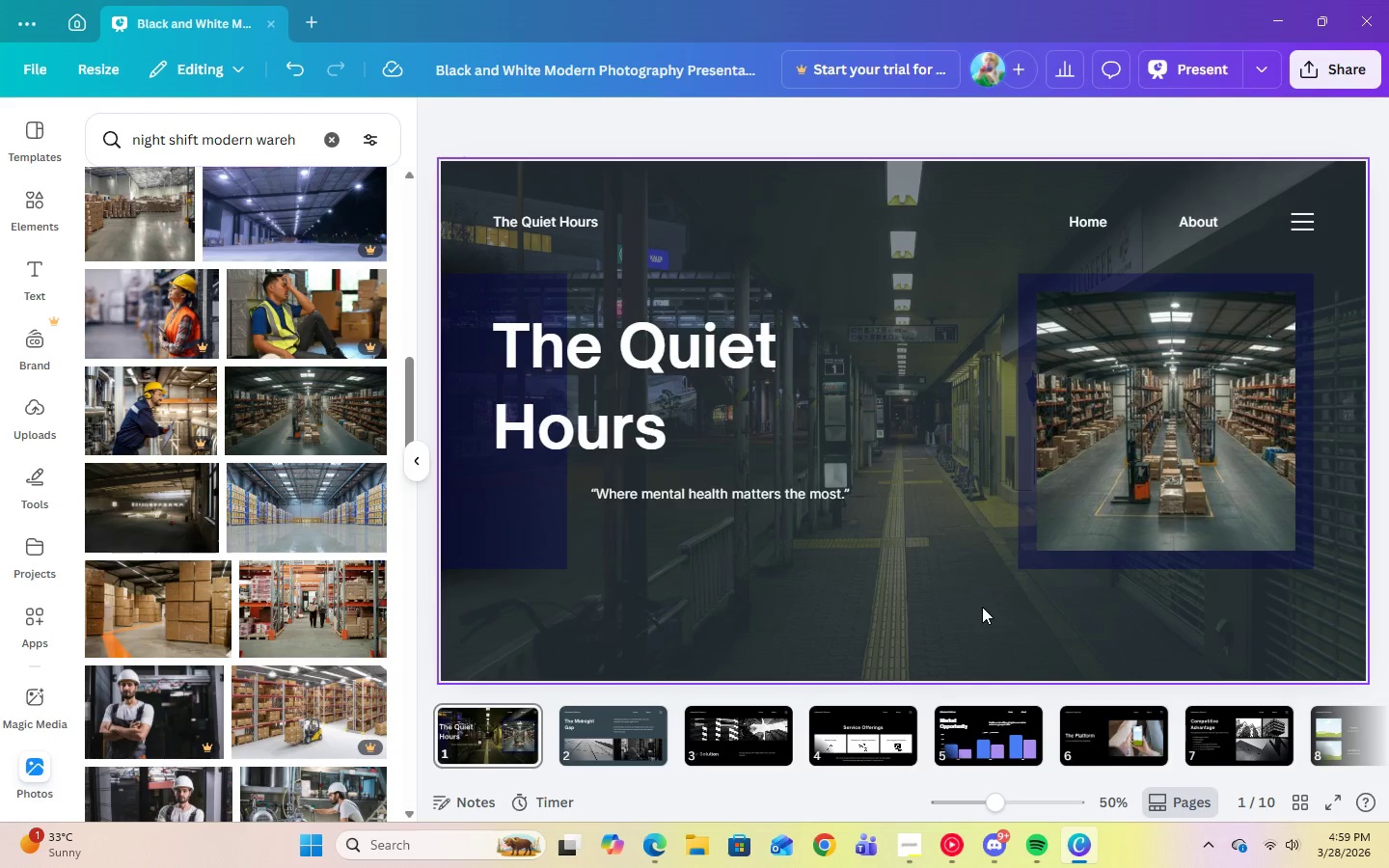 
left_click([982, 607])
 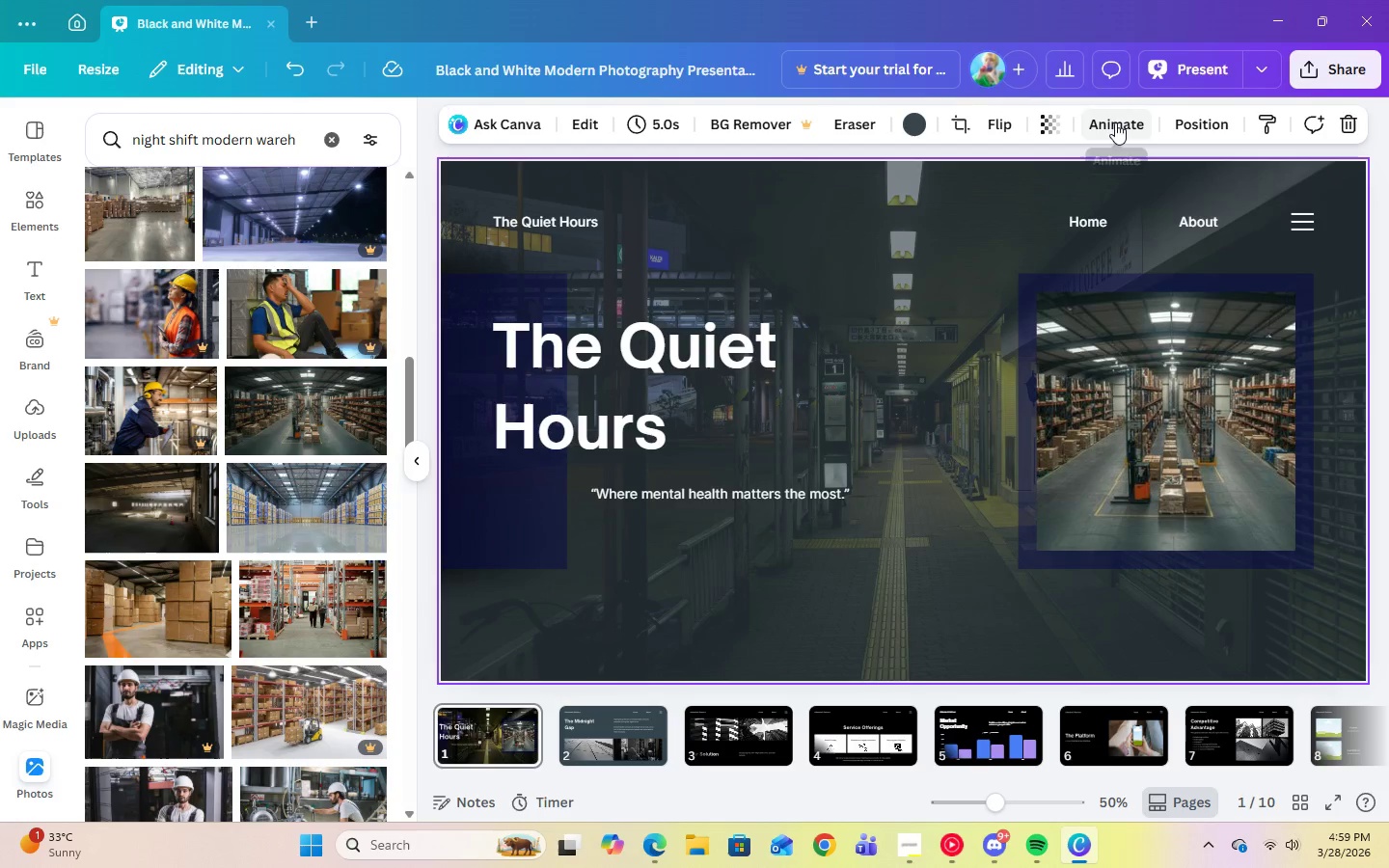 
left_click([1167, 77])
 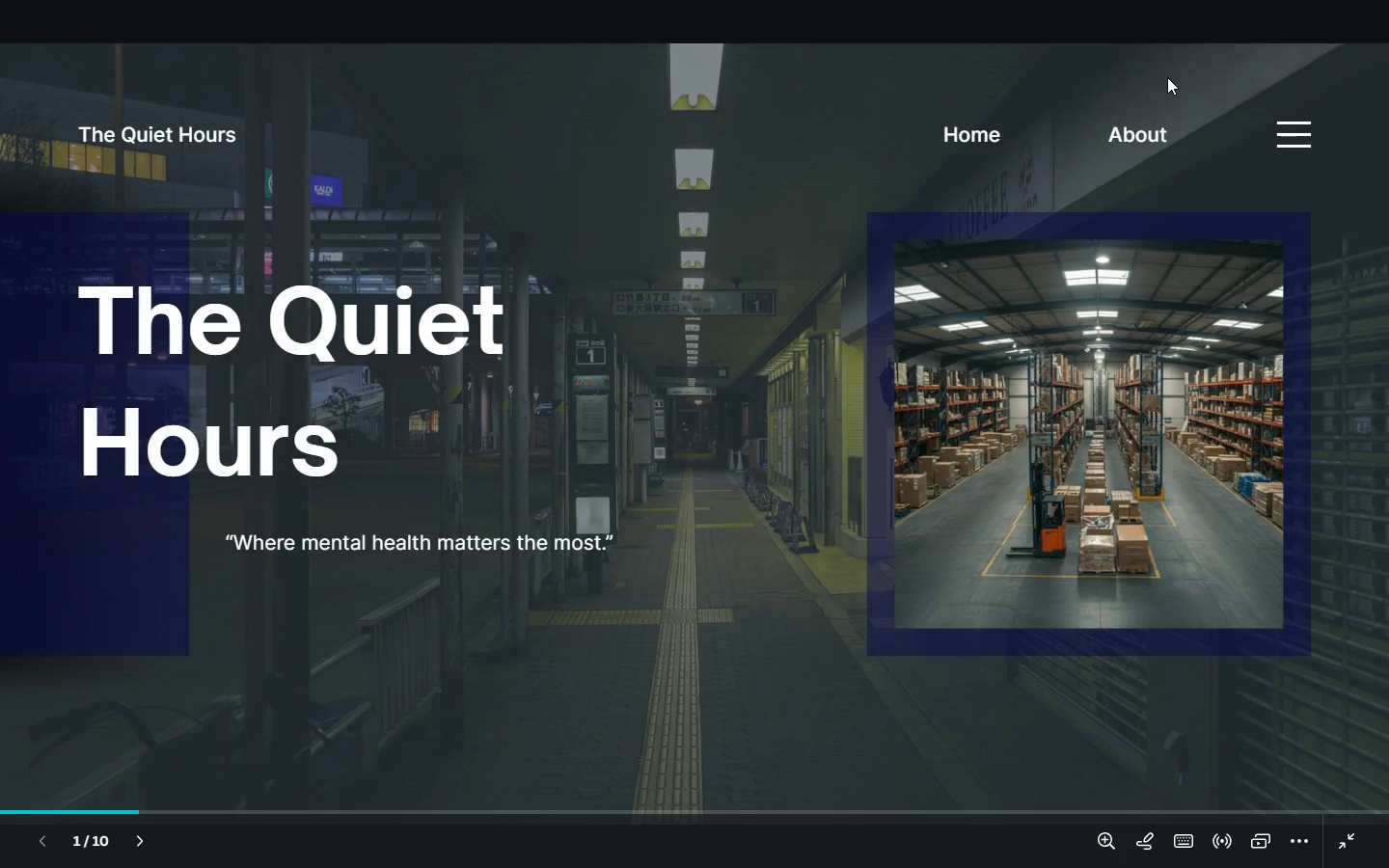 
key(Escape)
 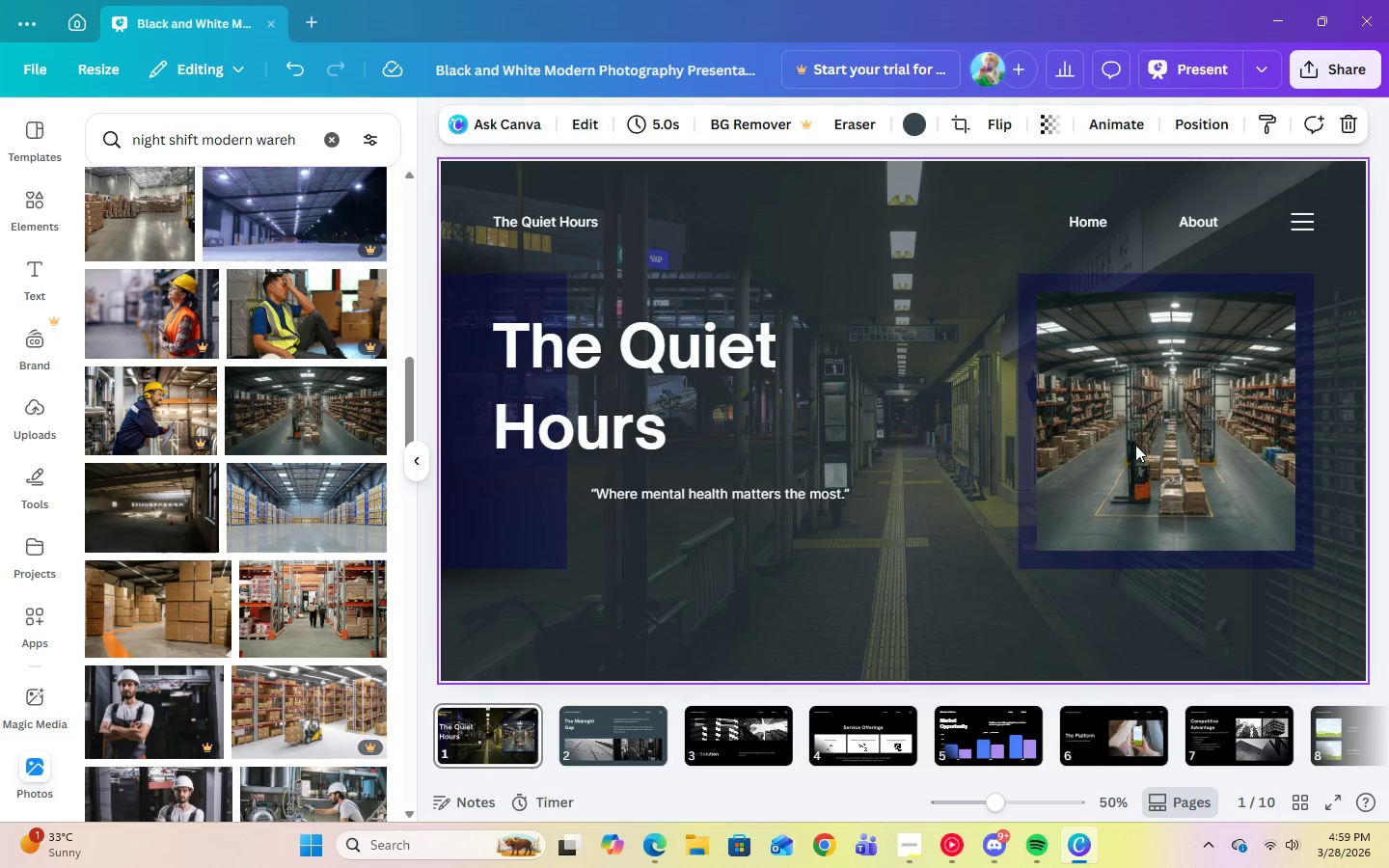 
left_click([1135, 445])
 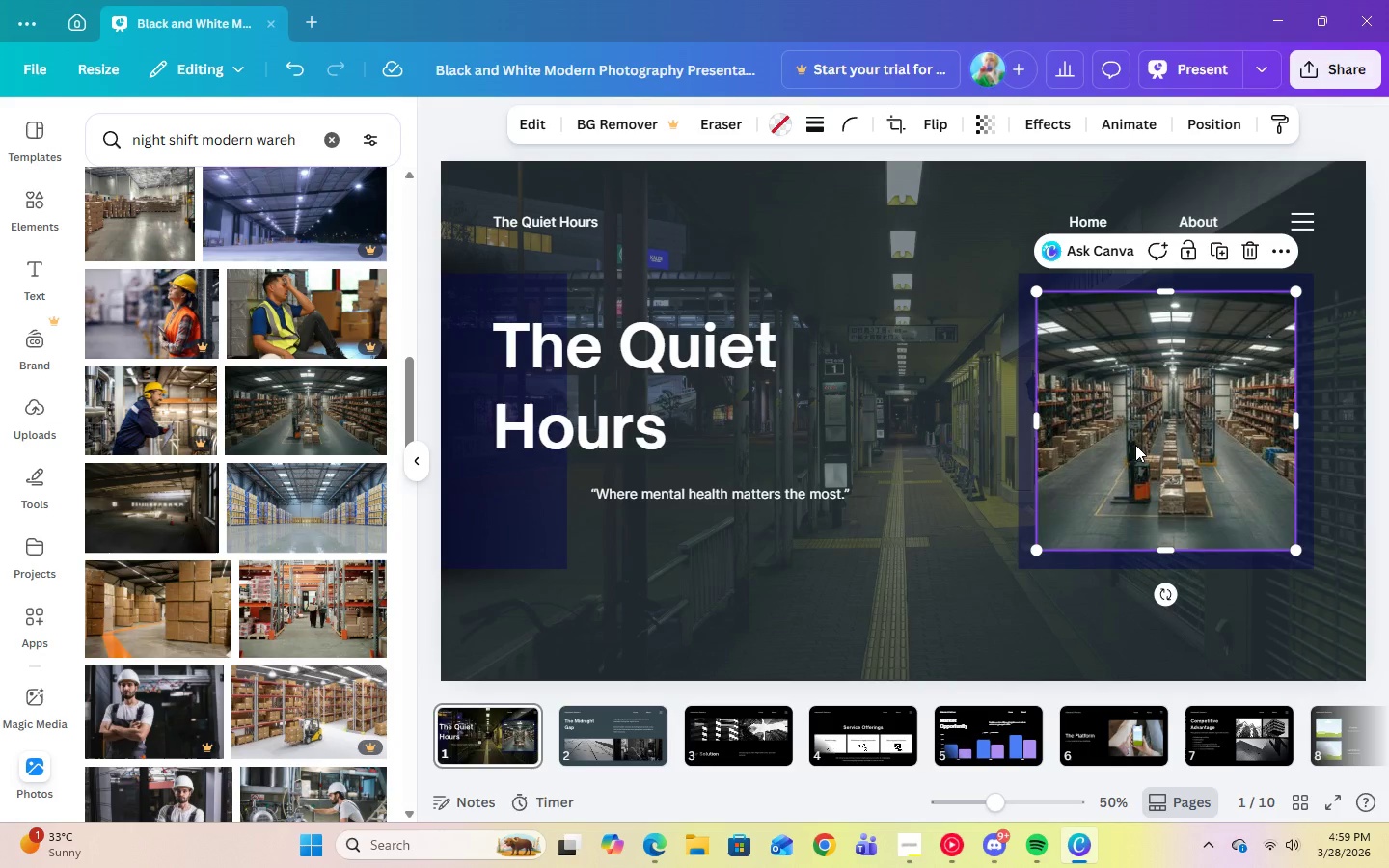 
key(Delete)
 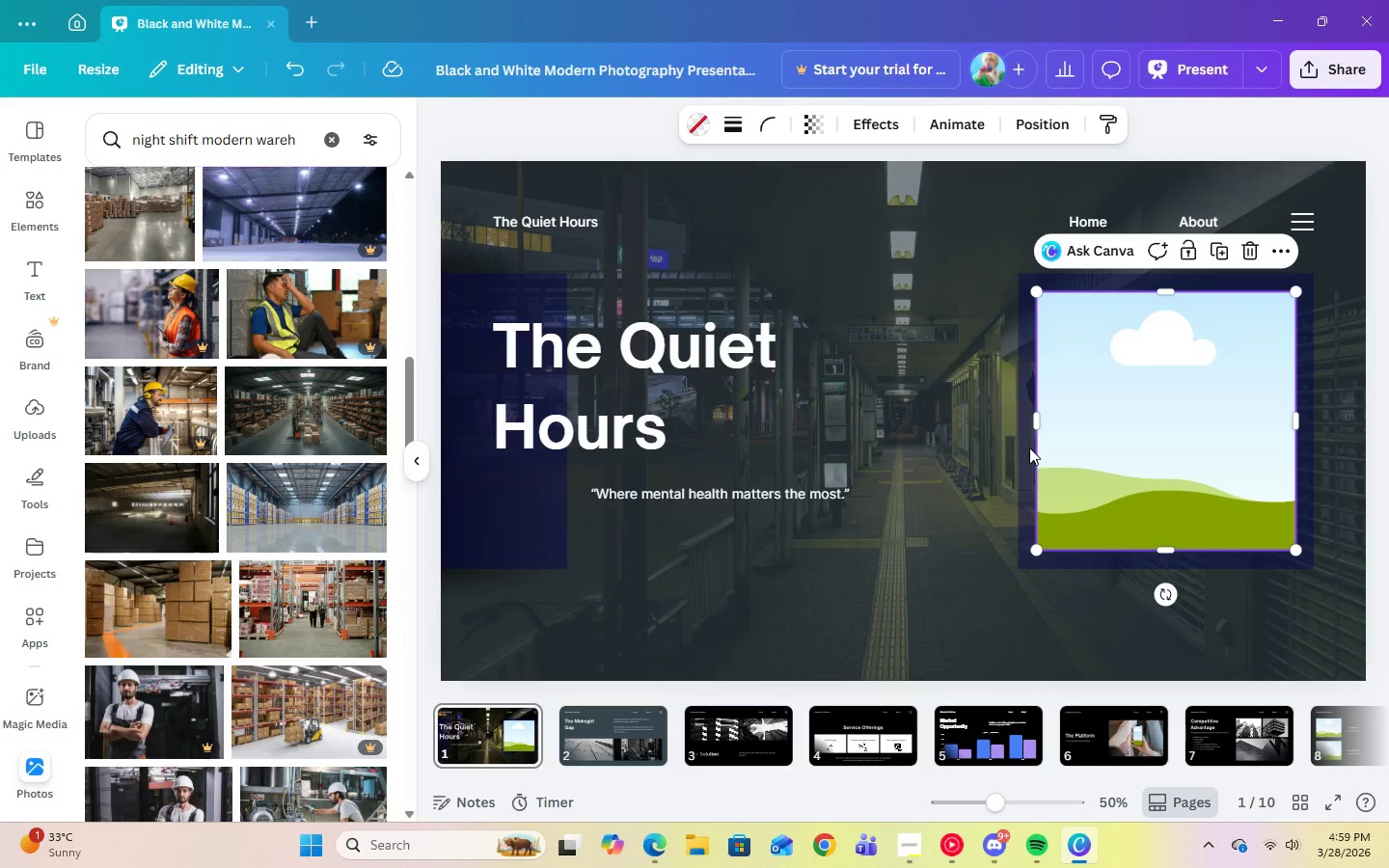 
left_click([945, 456])
 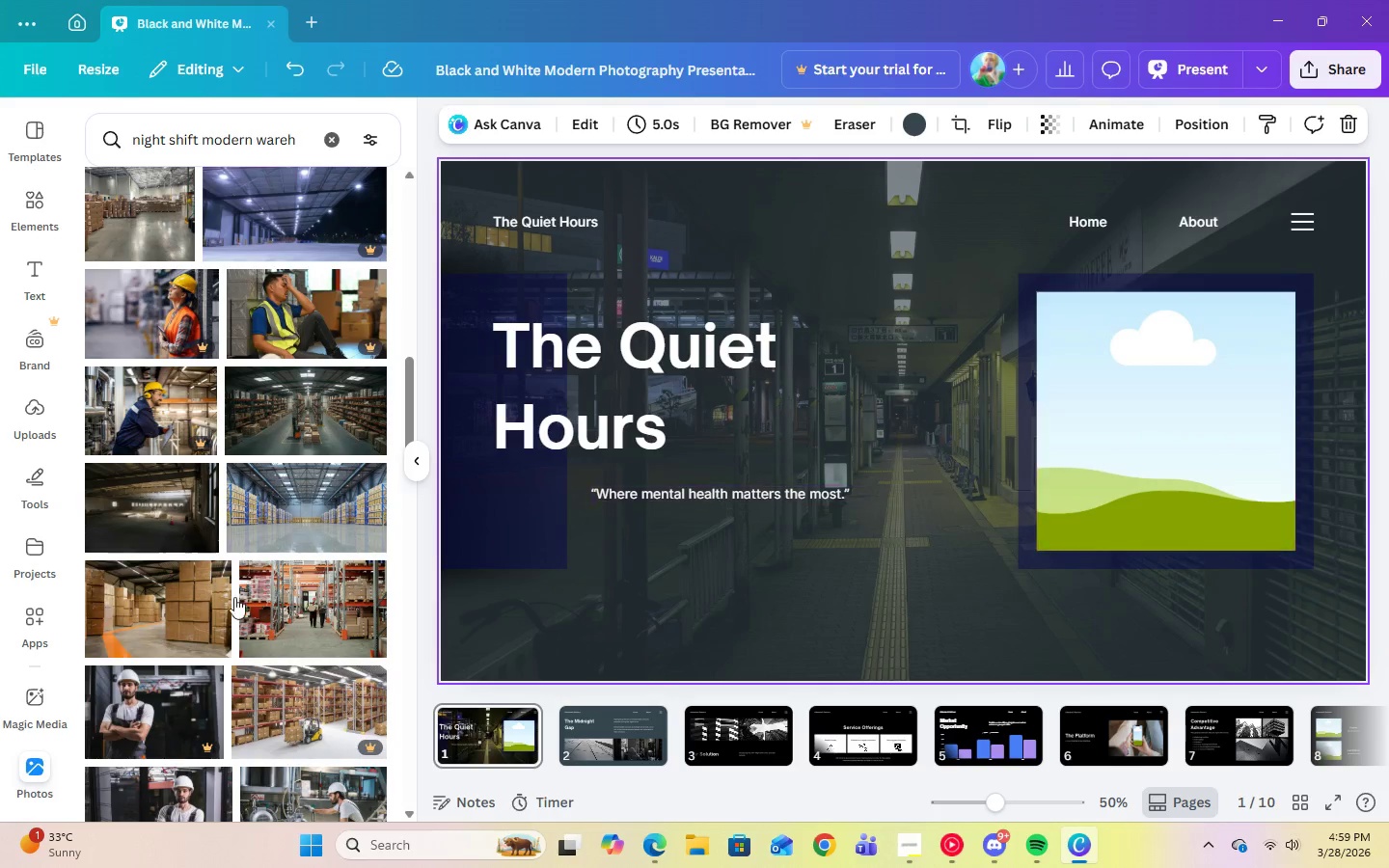 
scroll: coordinate [198, 597], scroll_direction: down, amount: 17.0
 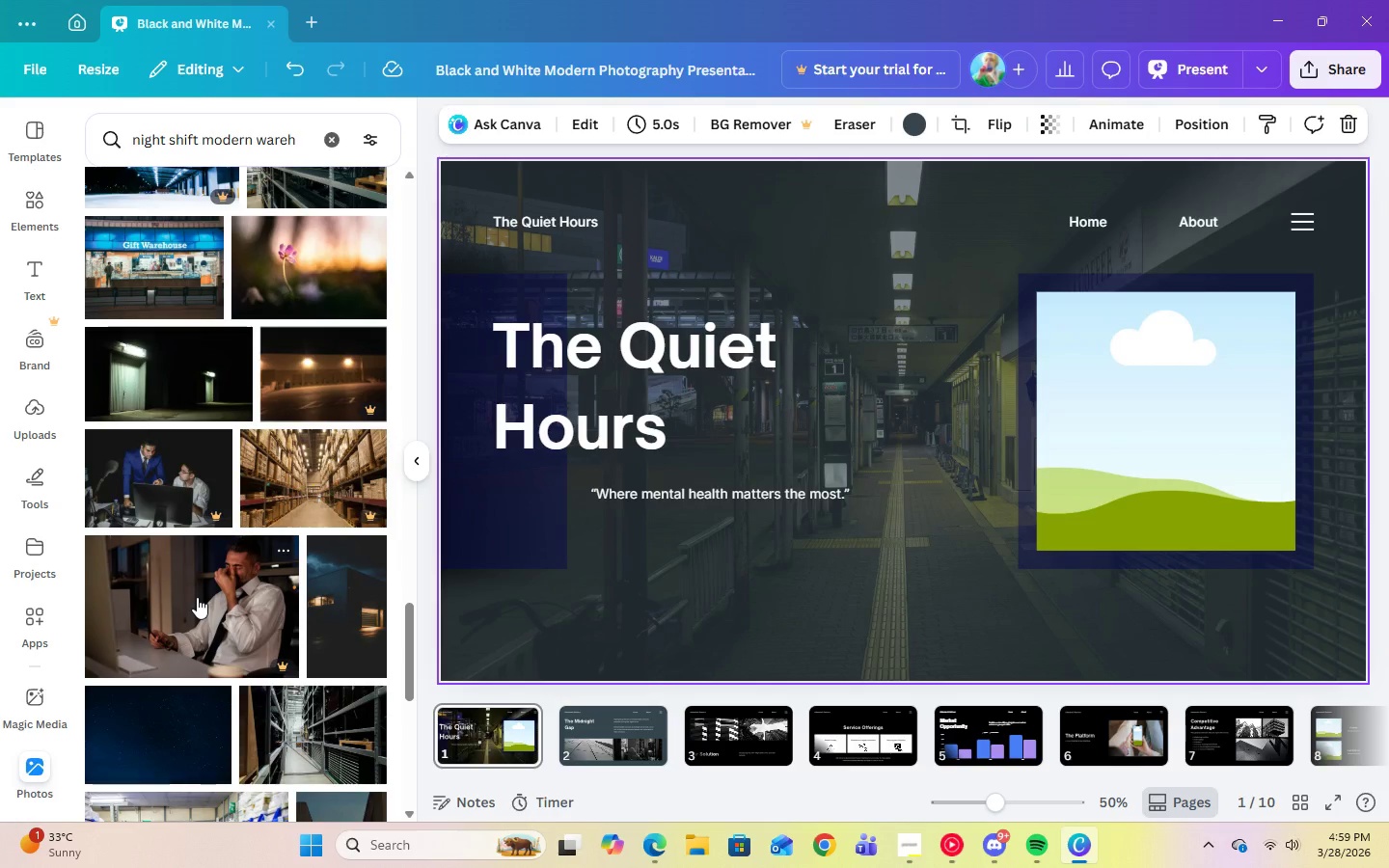 
left_click([160, 385])
 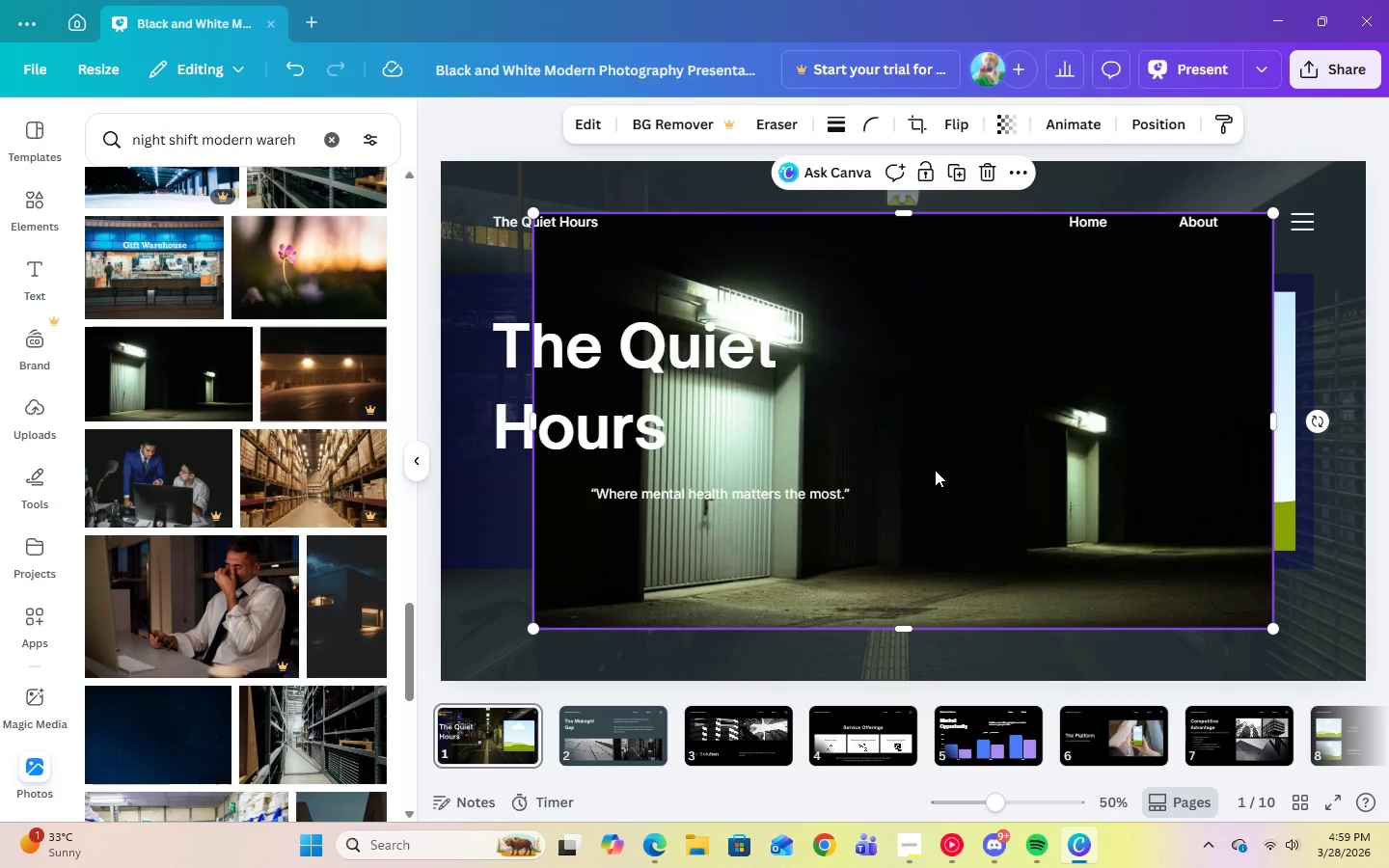 
left_click_drag(start_coordinate=[935, 470], to_coordinate=[1143, 455])
 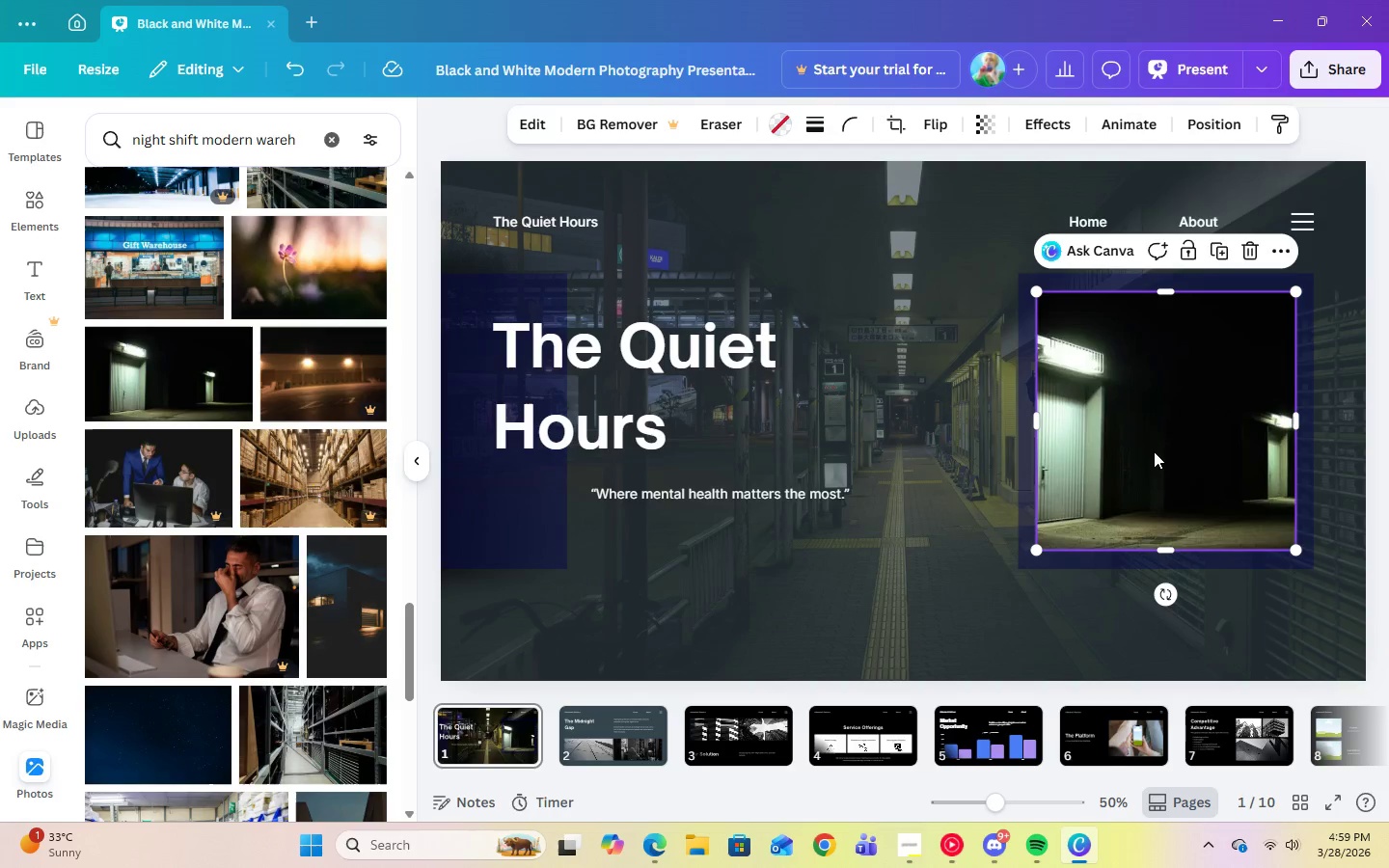 
double_click([1154, 451])
 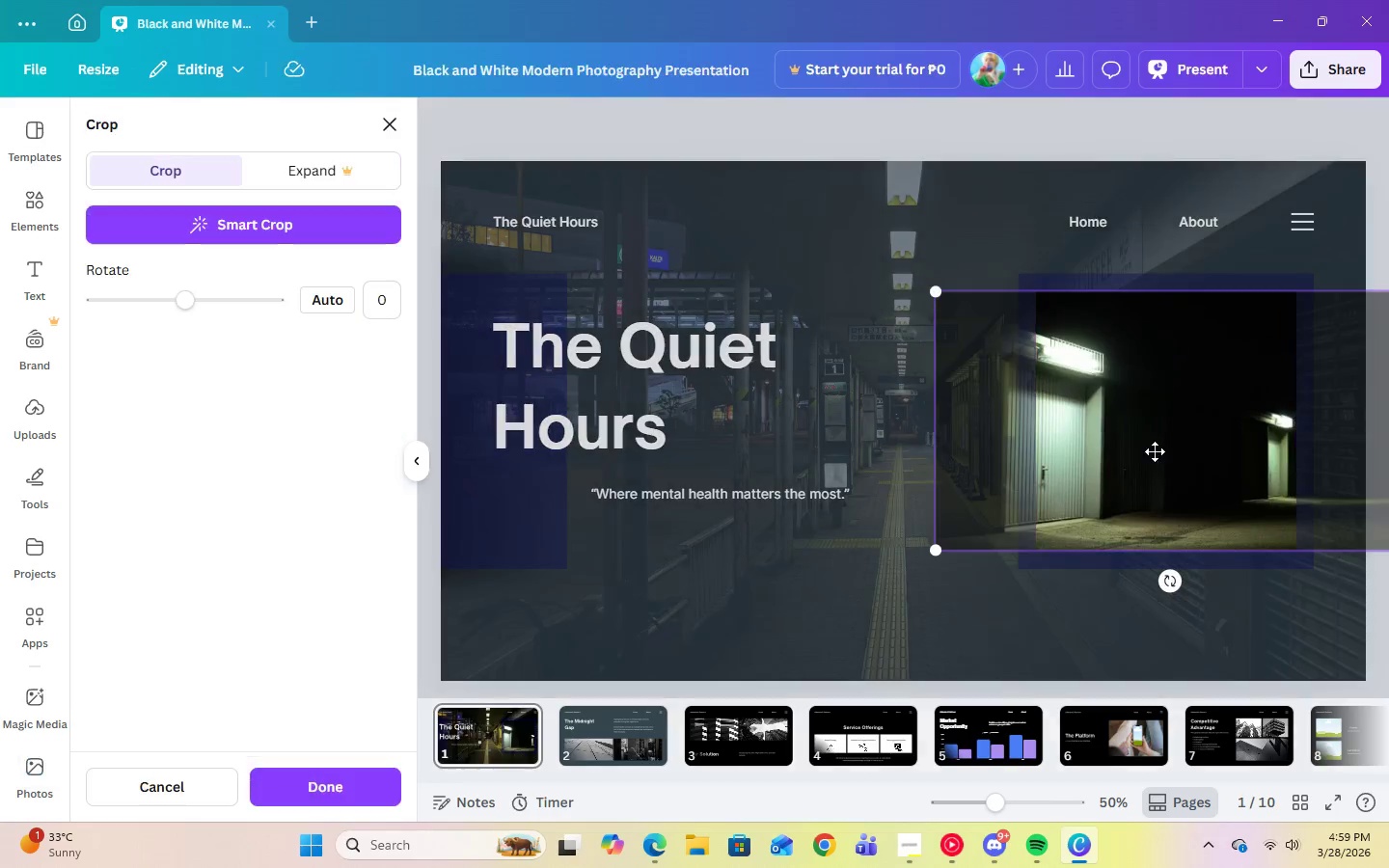 
triple_click([1155, 451])
 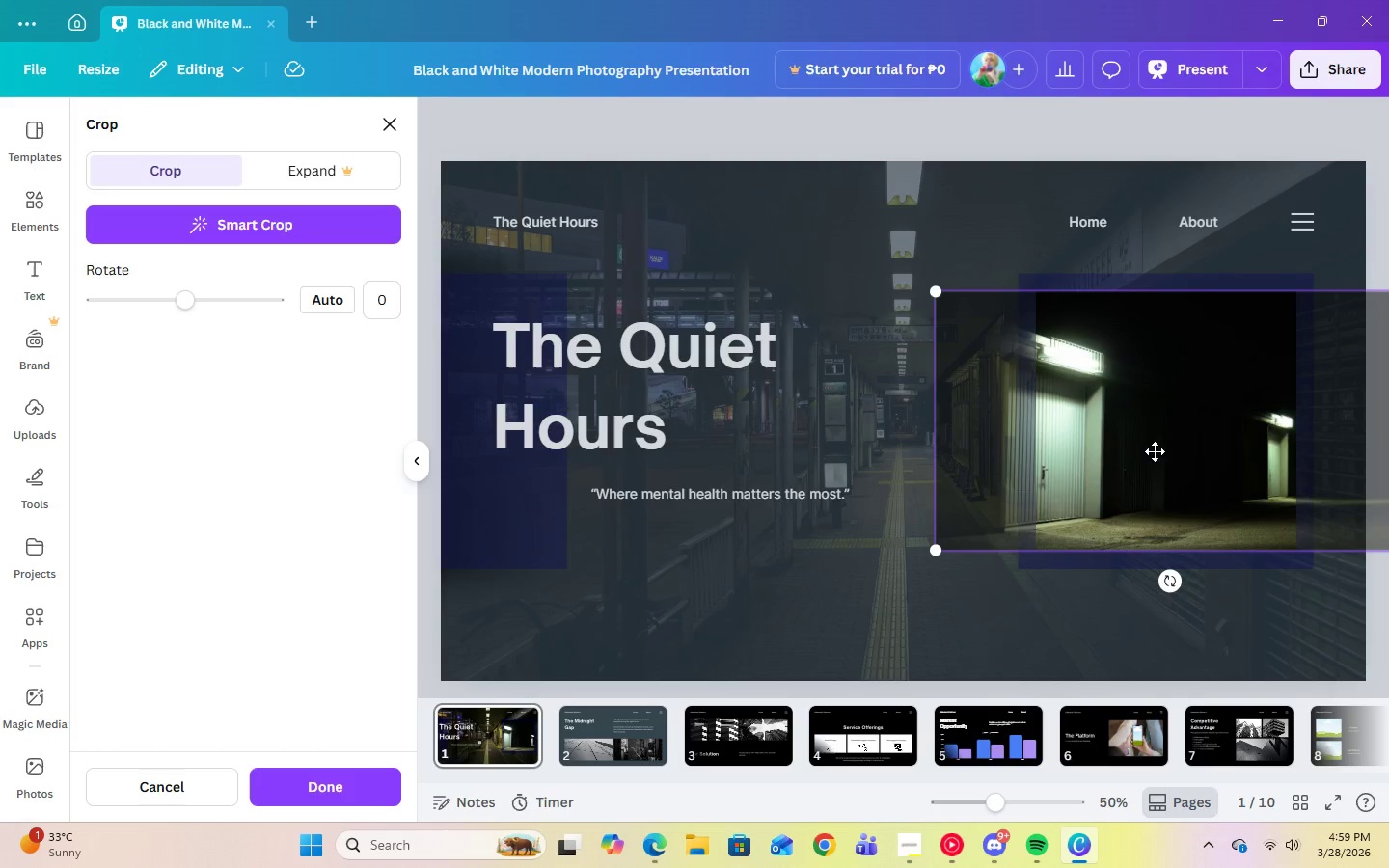 
left_click_drag(start_coordinate=[1155, 451], to_coordinate=[1229, 446])
 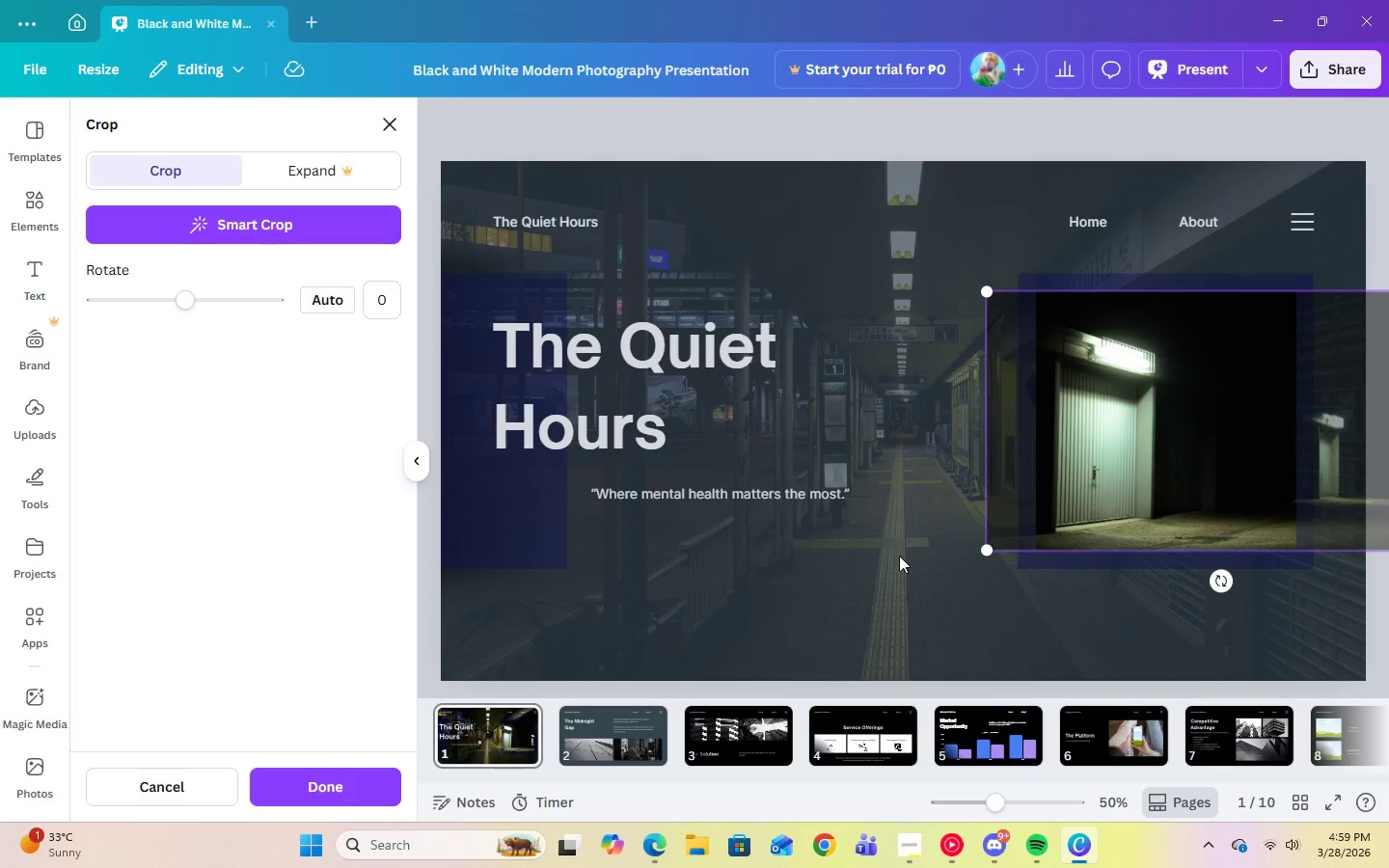 
left_click([884, 565])
 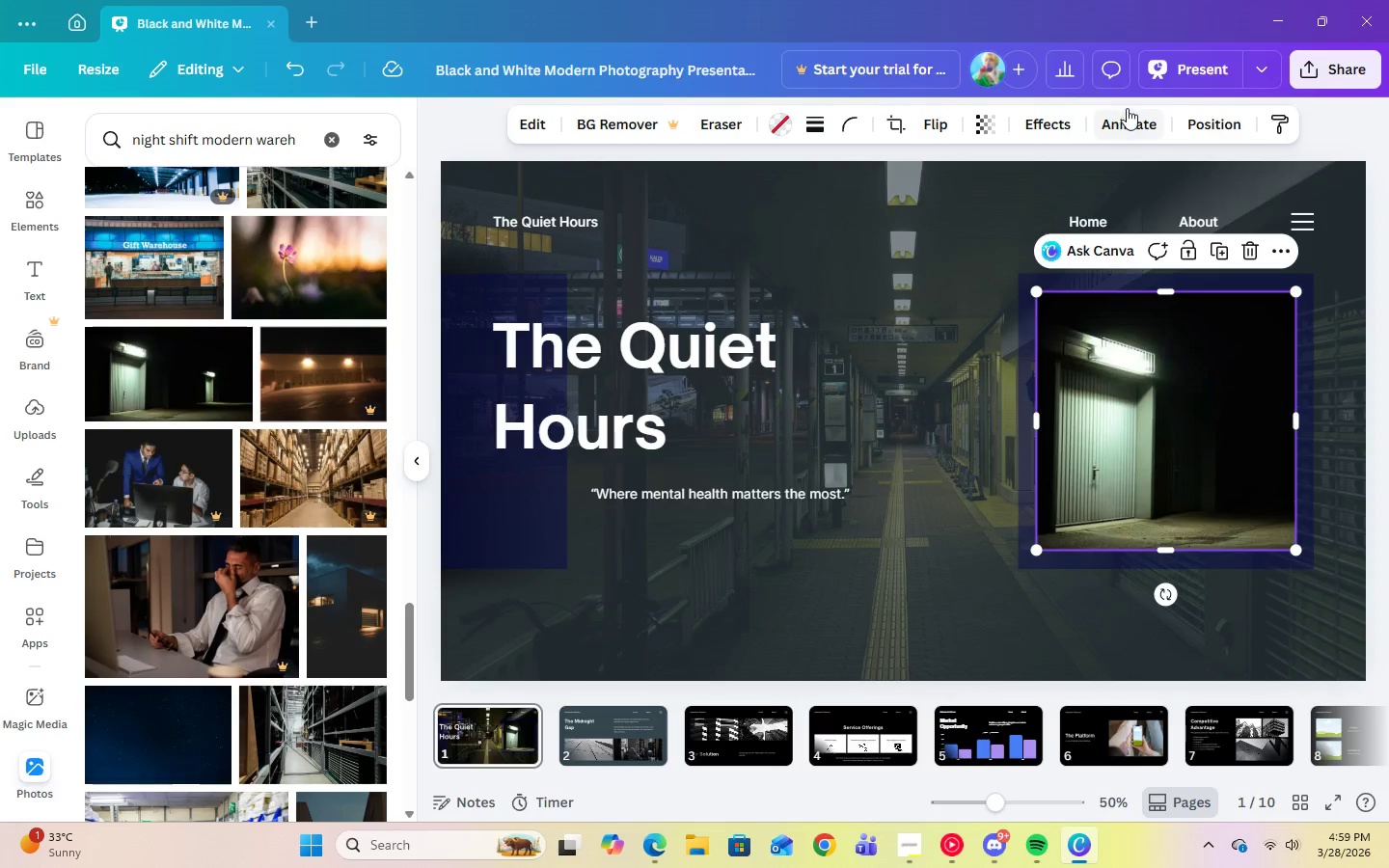 
left_click([1202, 74])
 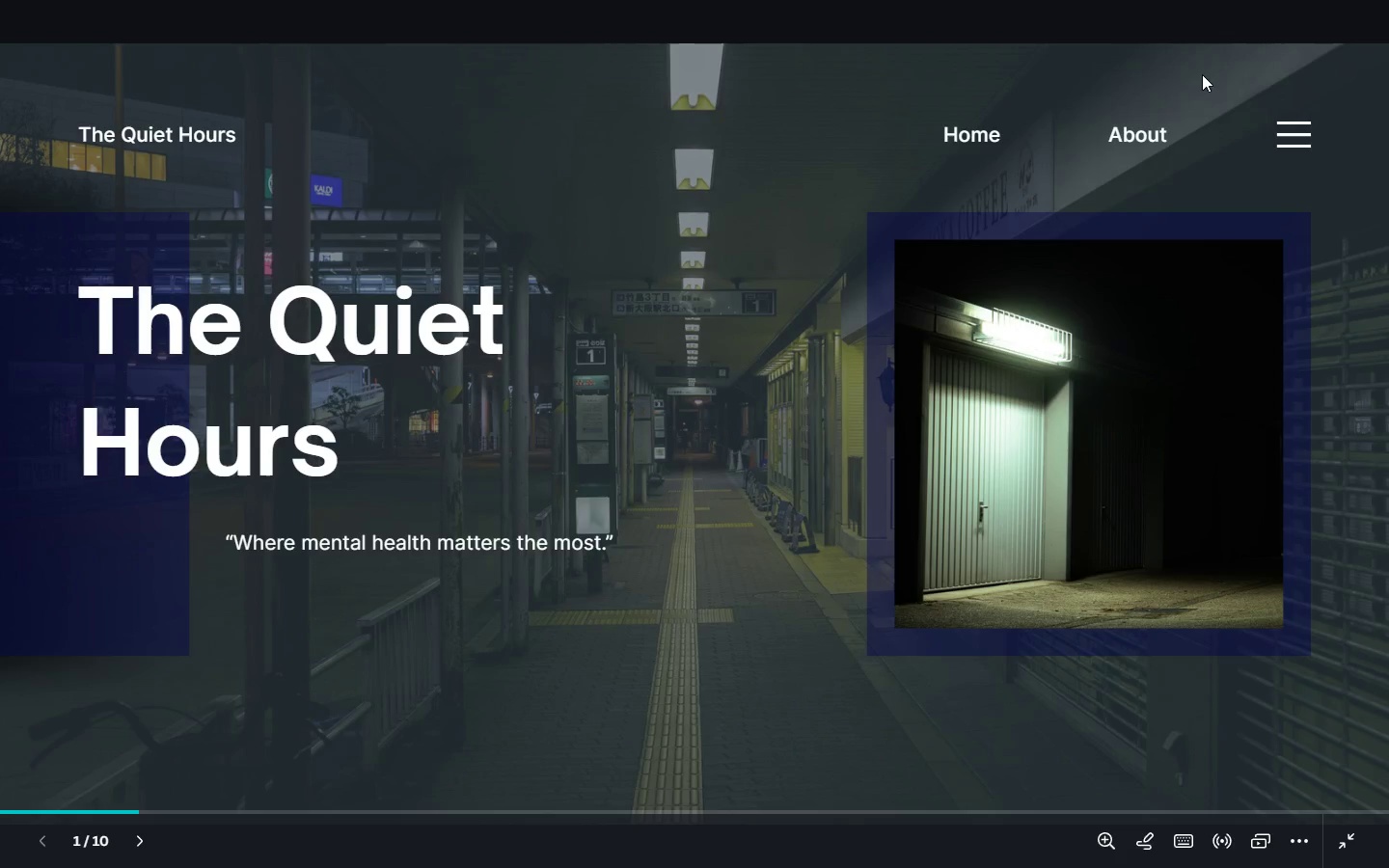 
key(Escape)
 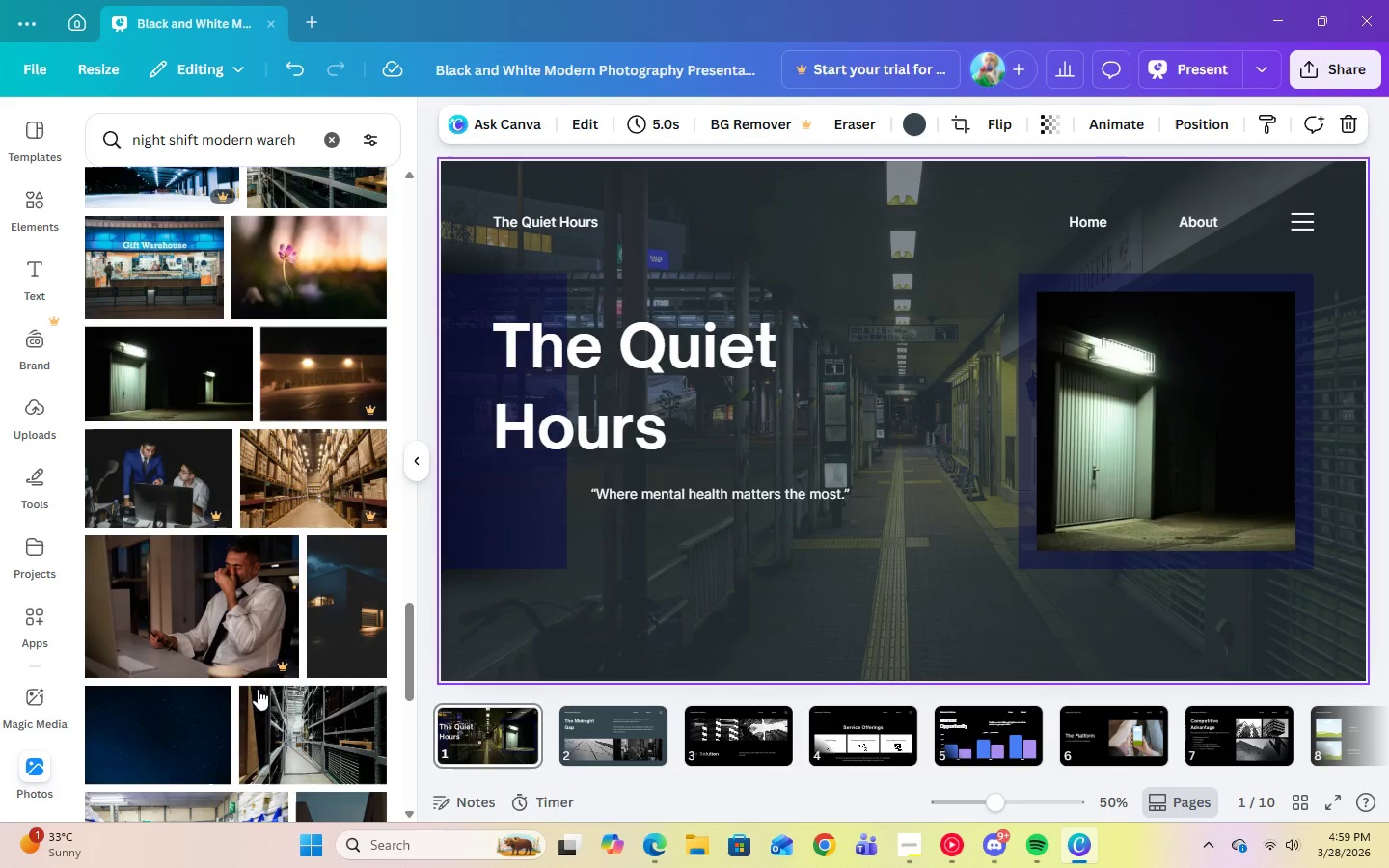 
scroll: coordinate [242, 677], scroll_direction: down, amount: 5.0
 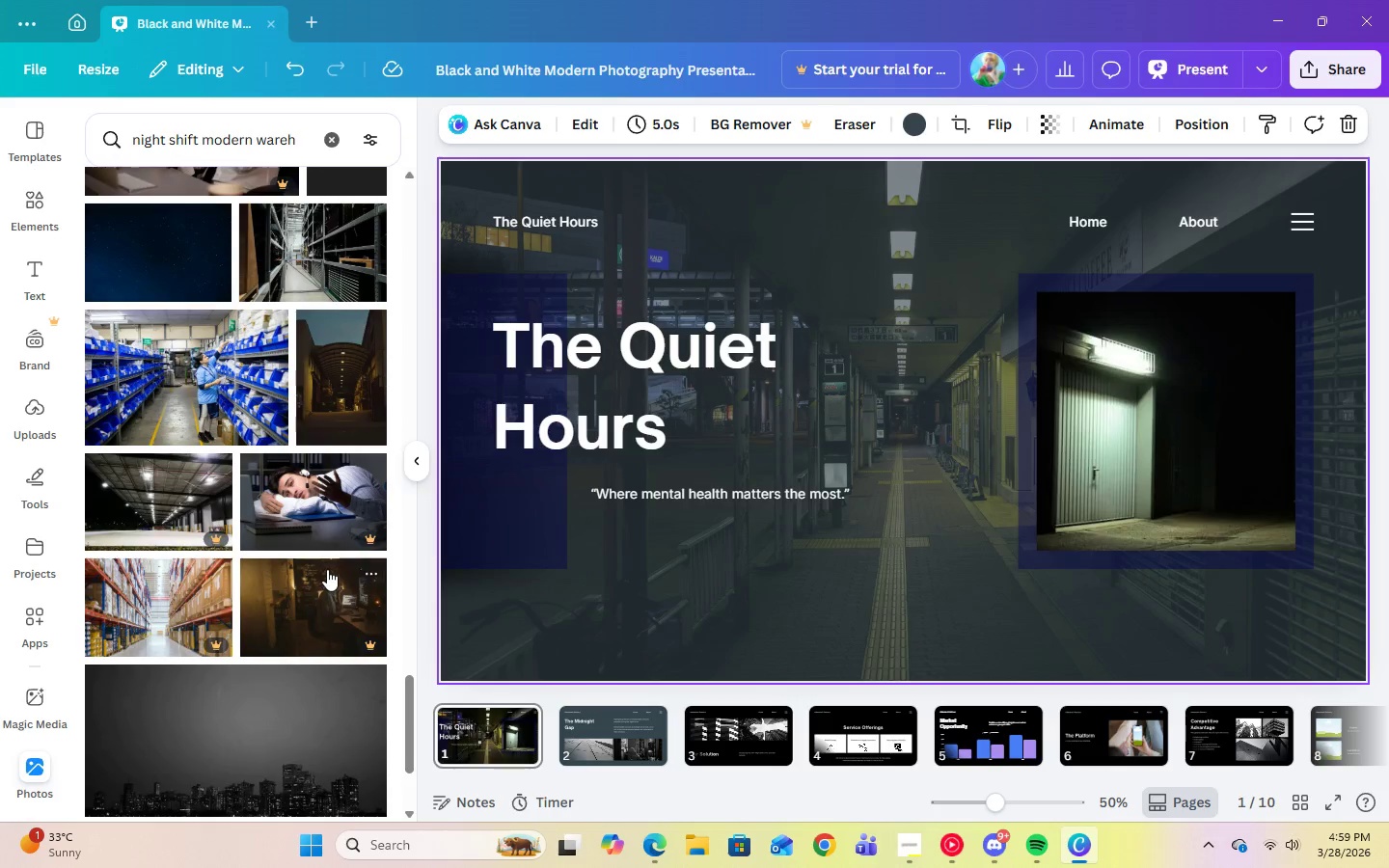 
scroll: coordinate [327, 568], scroll_direction: up, amount: 1.0
 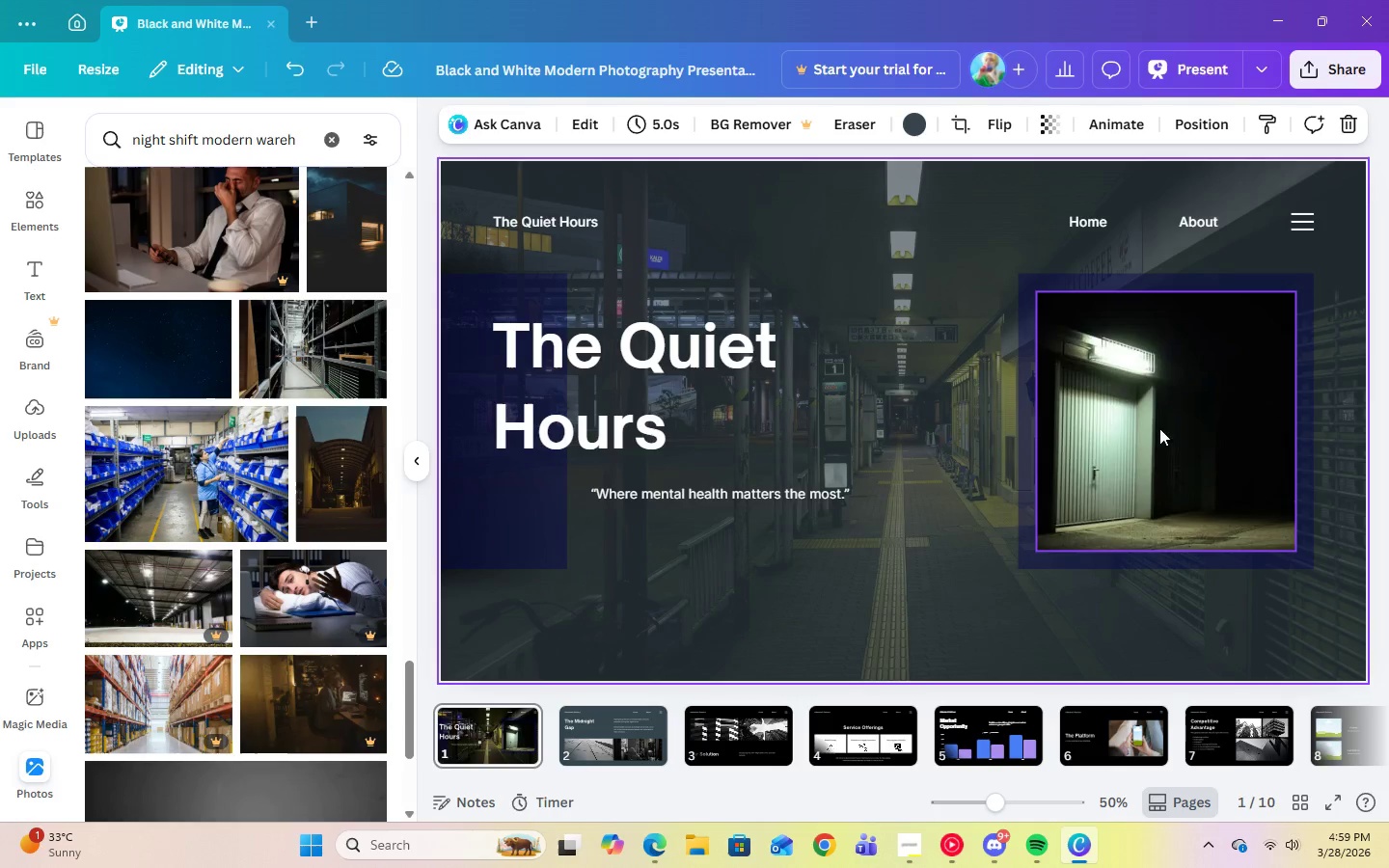 
left_click([1147, 445])
 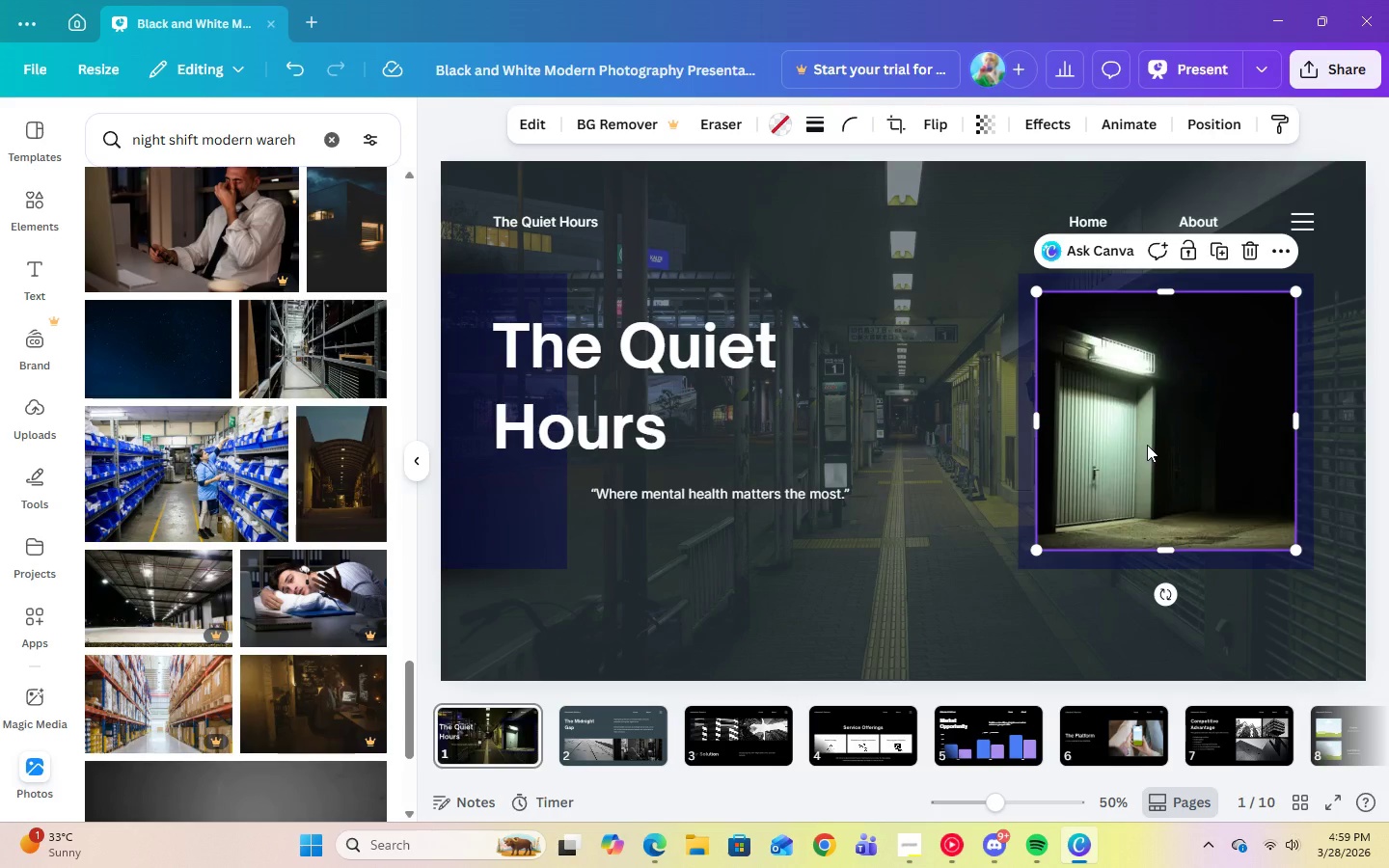 
key(Delete)
 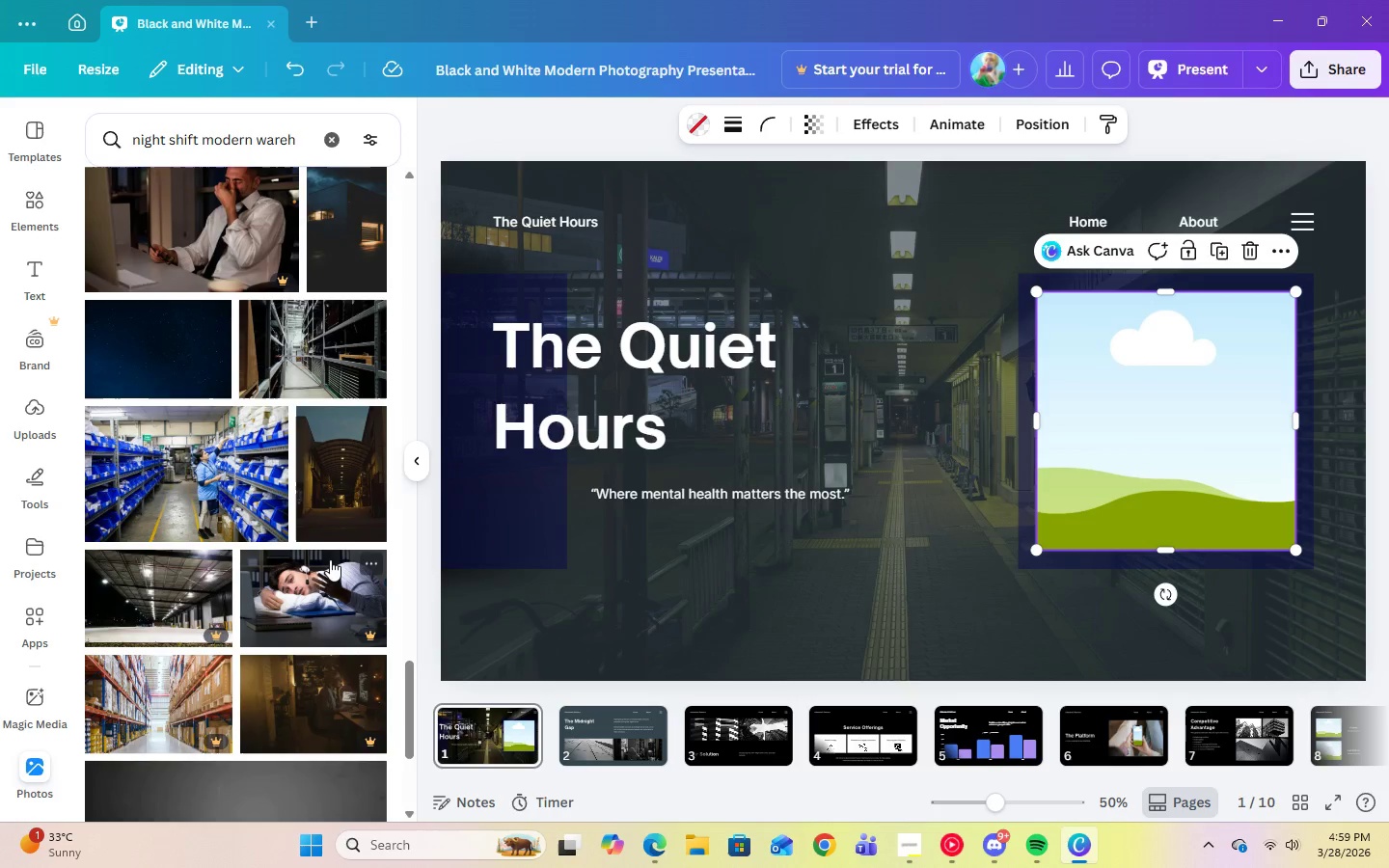 
scroll: coordinate [330, 548], scroll_direction: down, amount: 7.0
 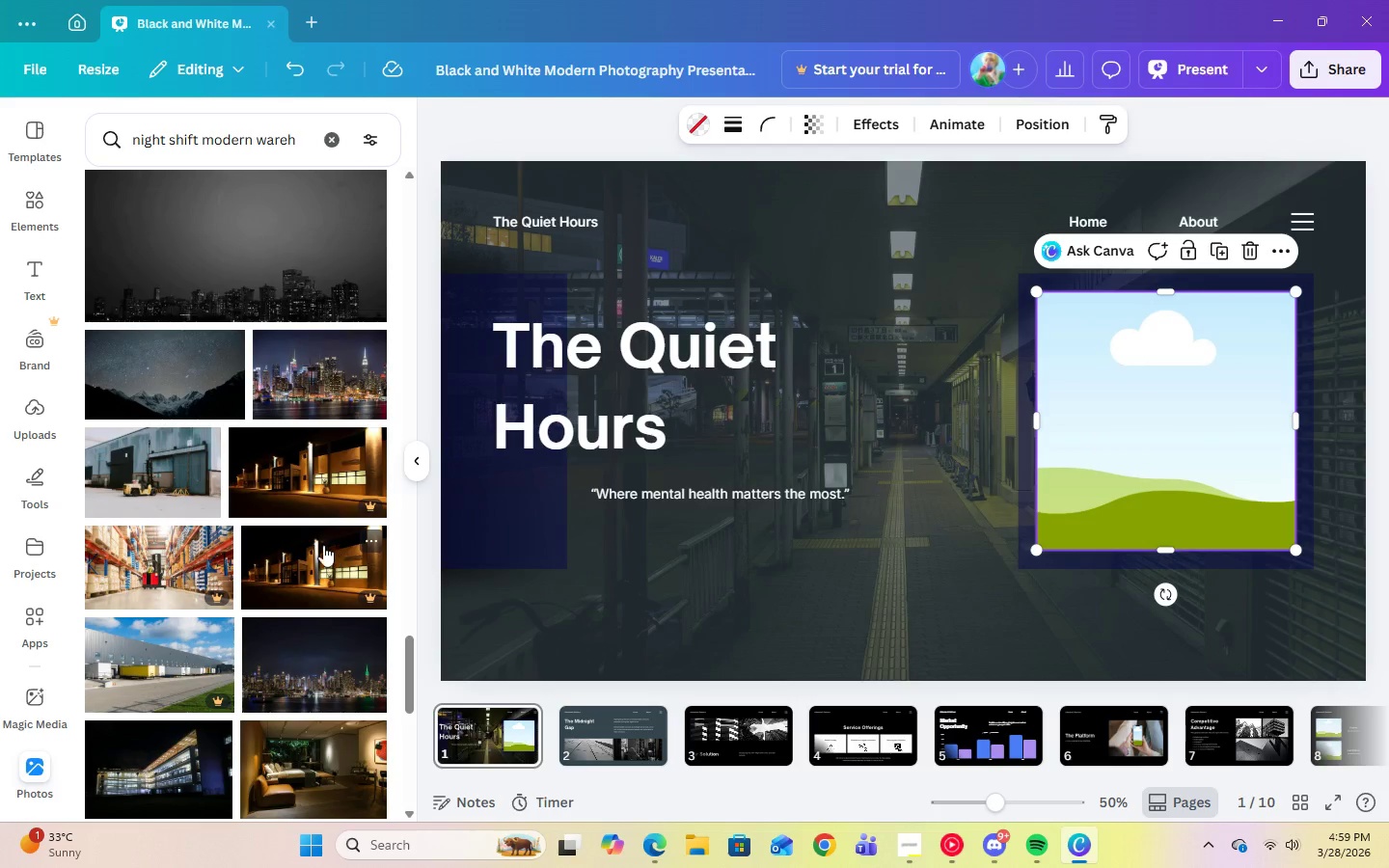 
scroll: coordinate [286, 536], scroll_direction: up, amount: 6.0
 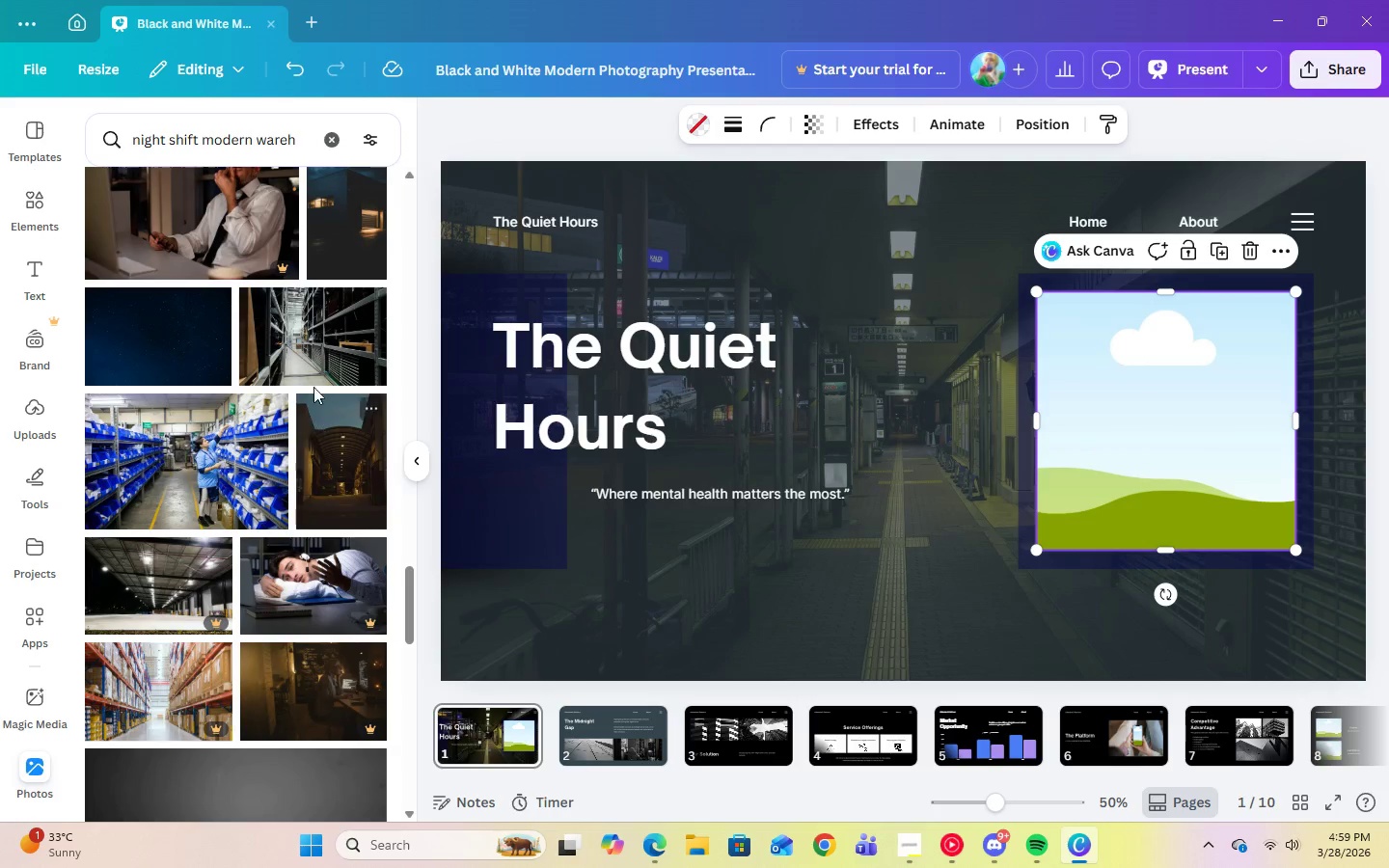 
left_click([321, 359])
 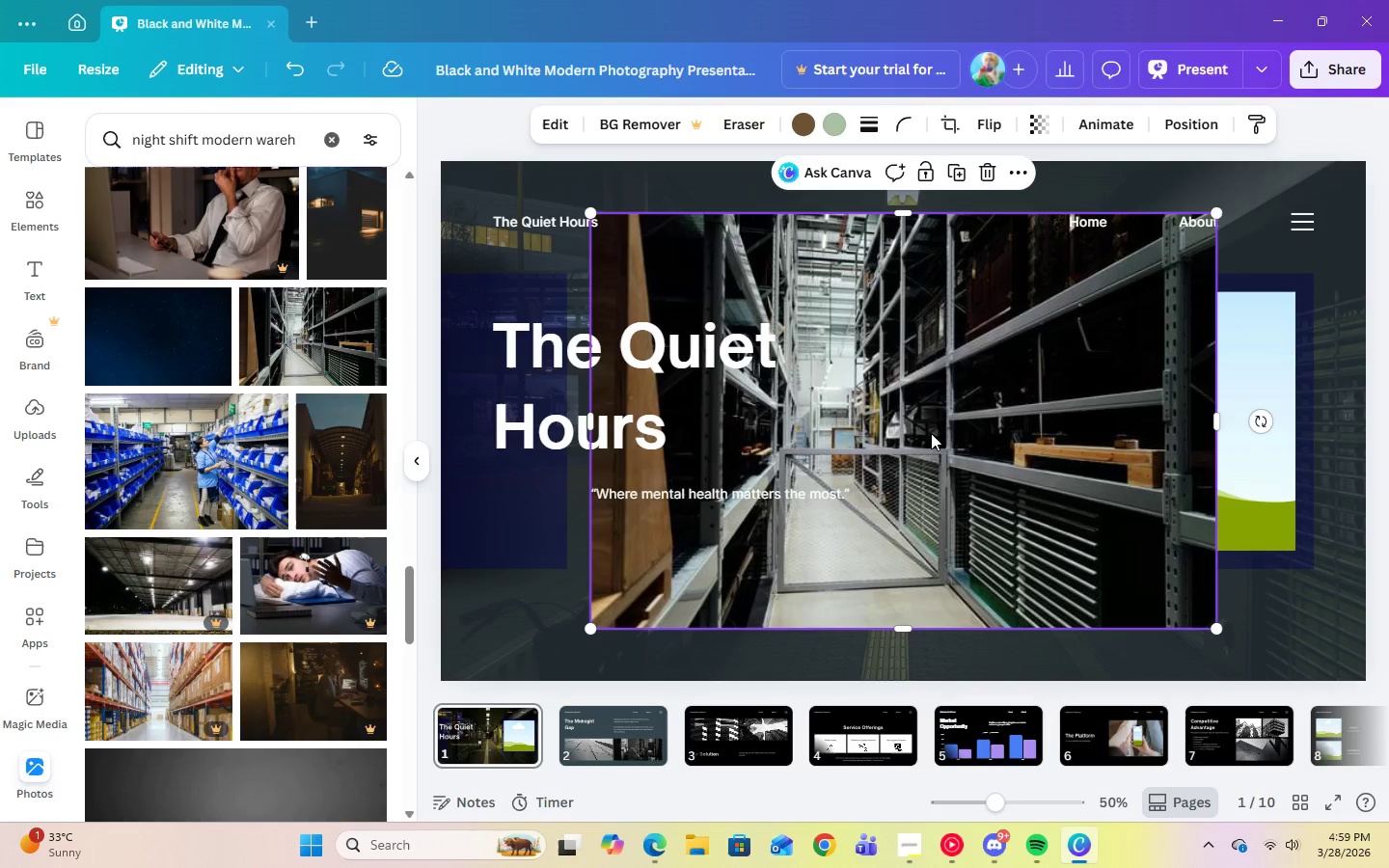 
left_click_drag(start_coordinate=[994, 443], to_coordinate=[1160, 437])
 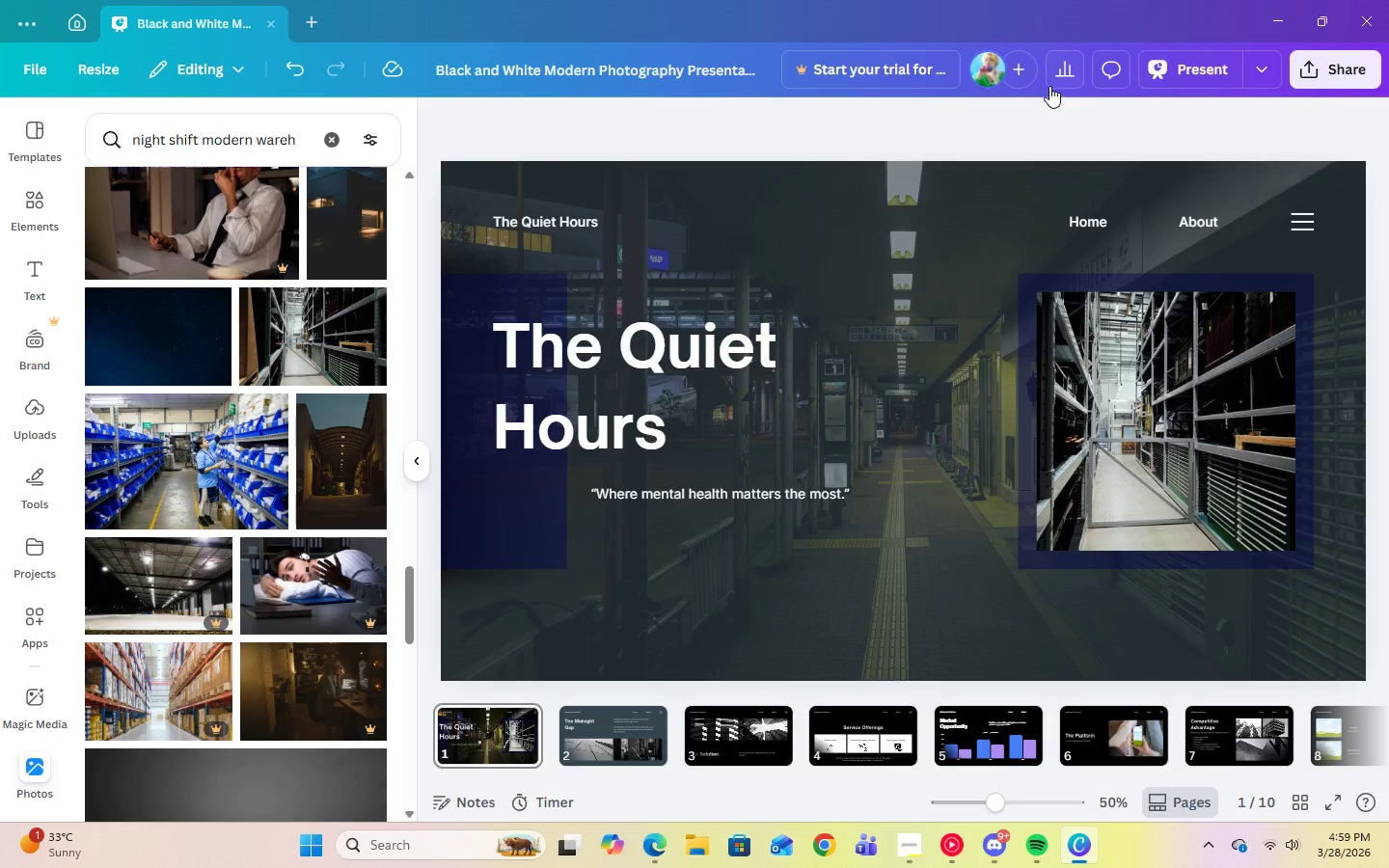 
left_click([1148, 68])
 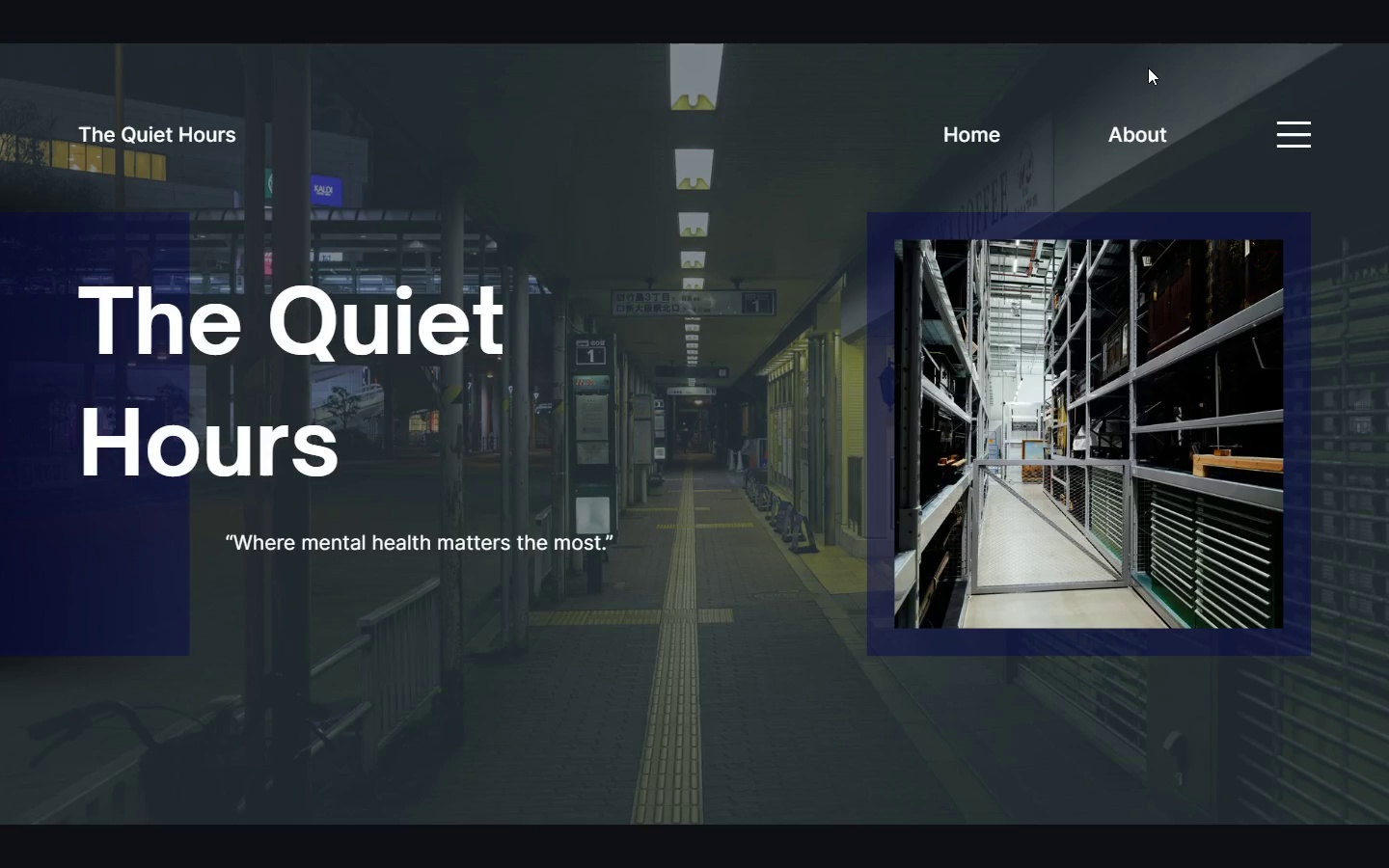 
wait(25.8)
 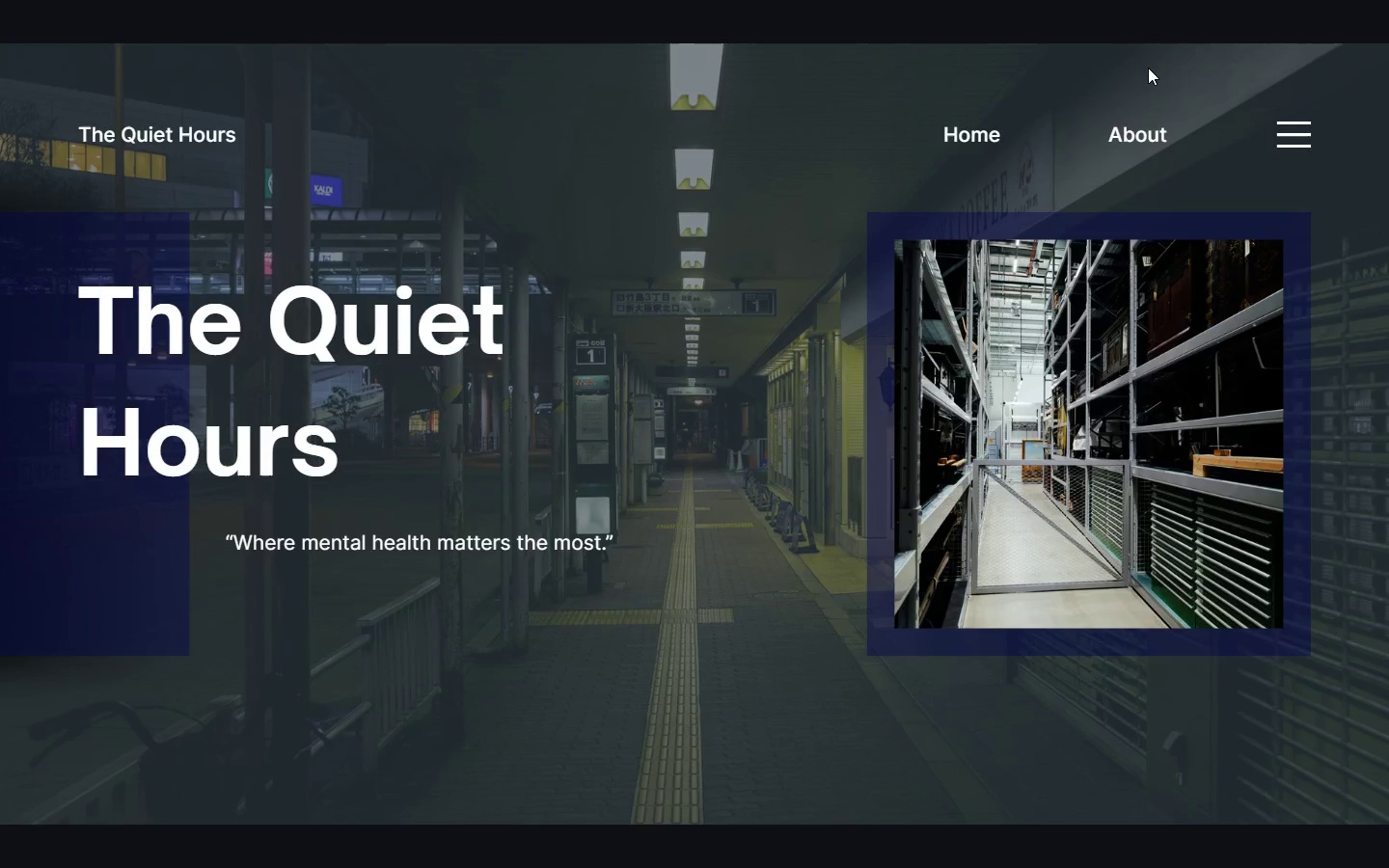 
key(Escape)
 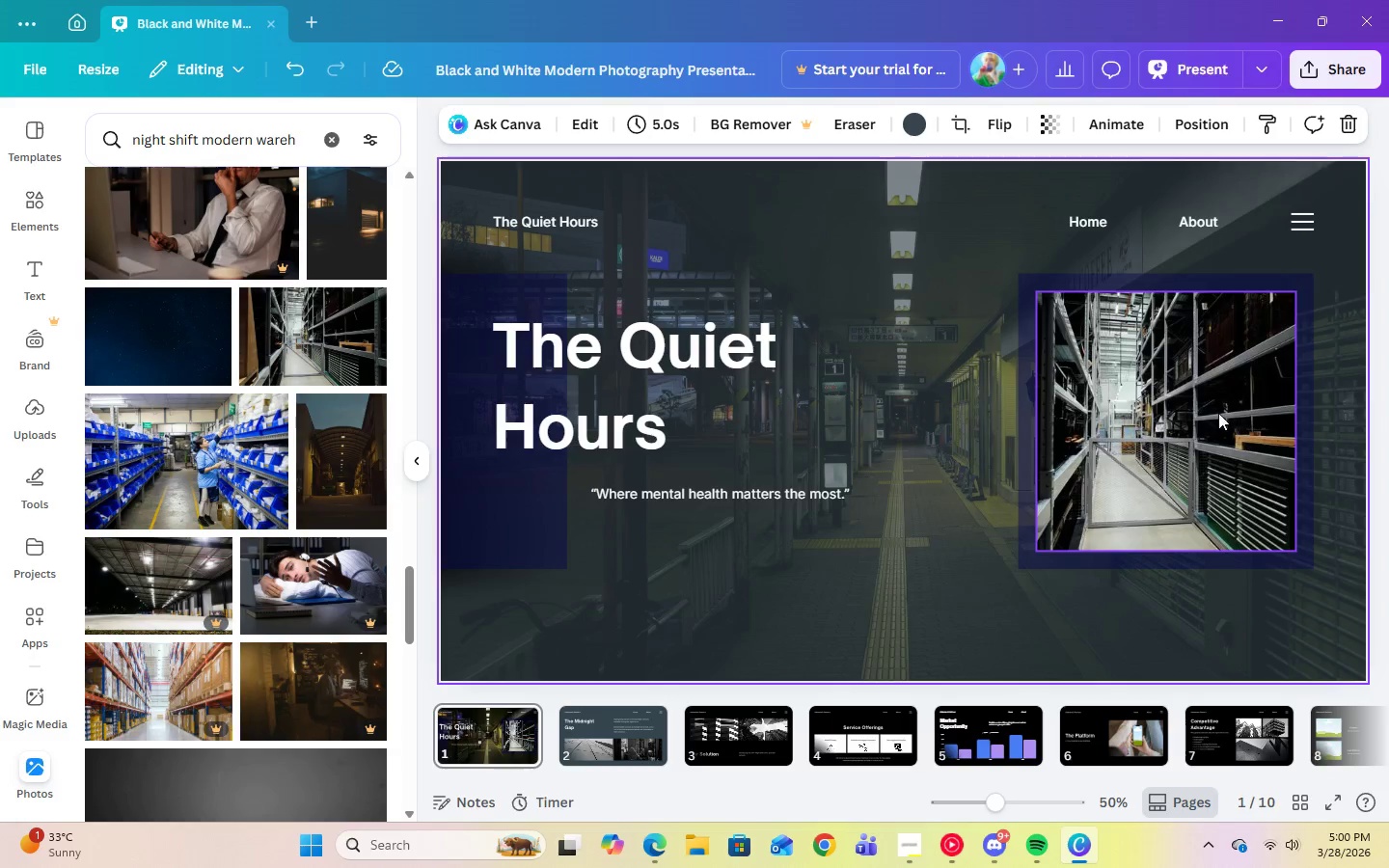 
left_click([1212, 412])
 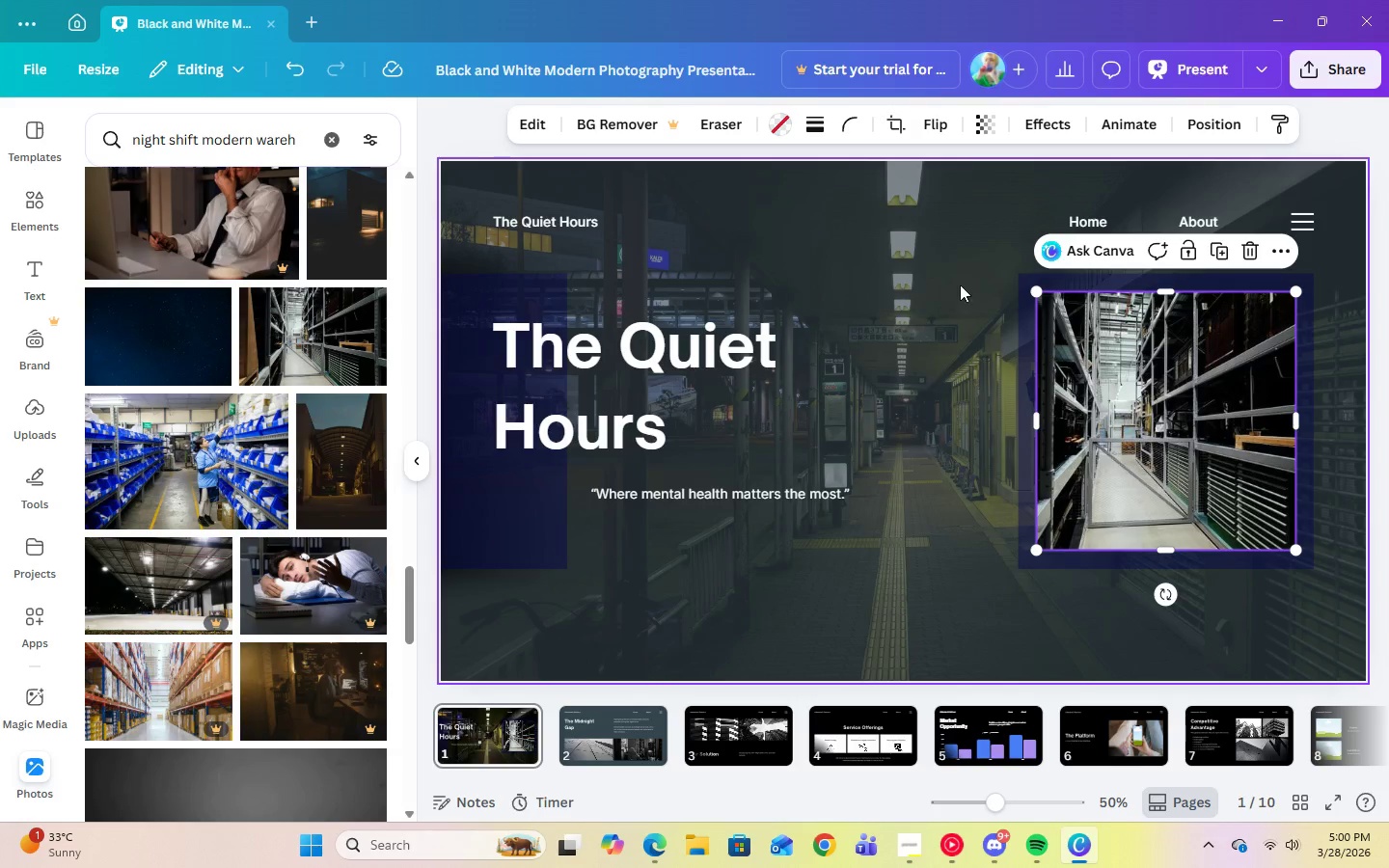 
left_click([960, 285])
 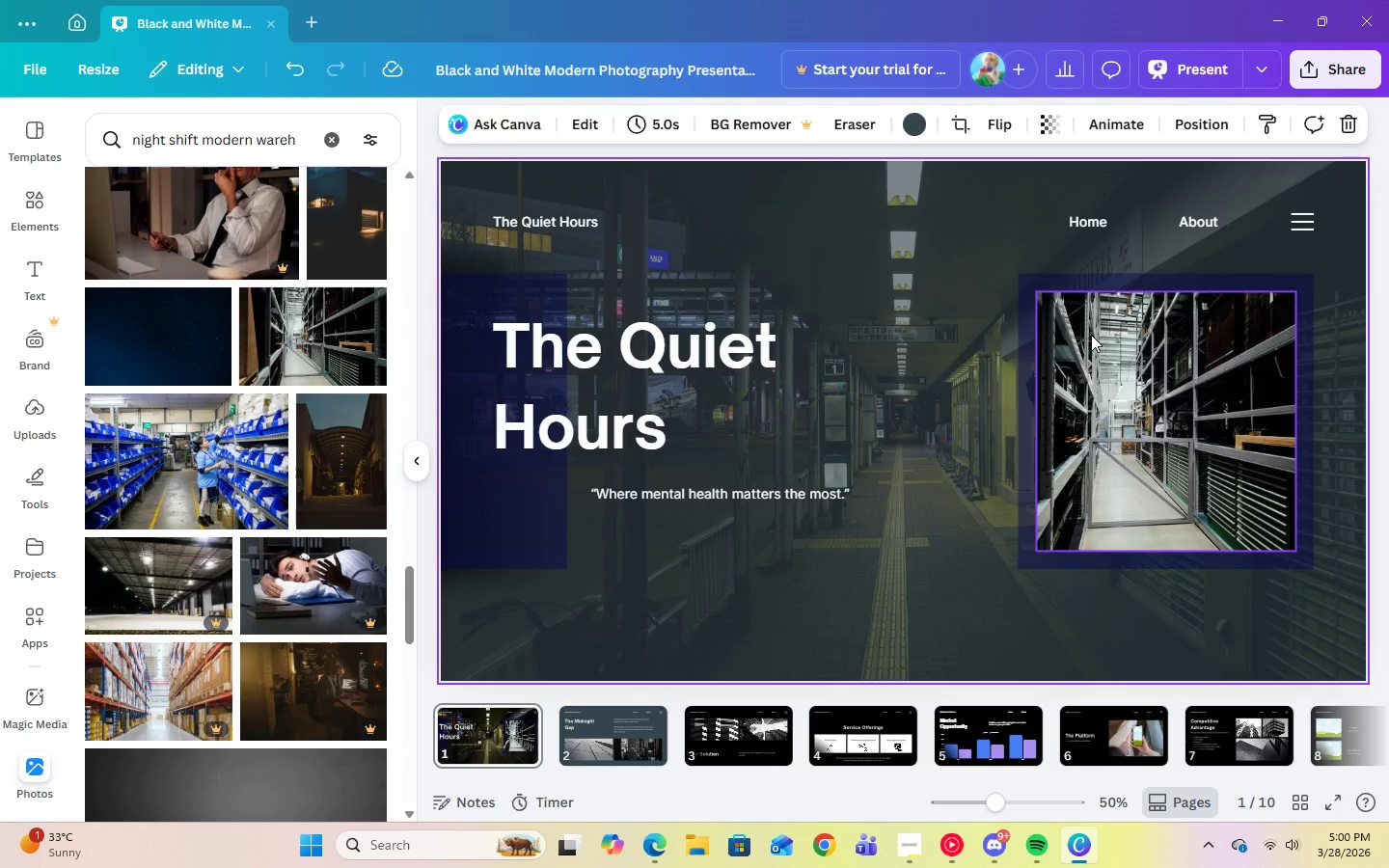 
left_click([1091, 335])
 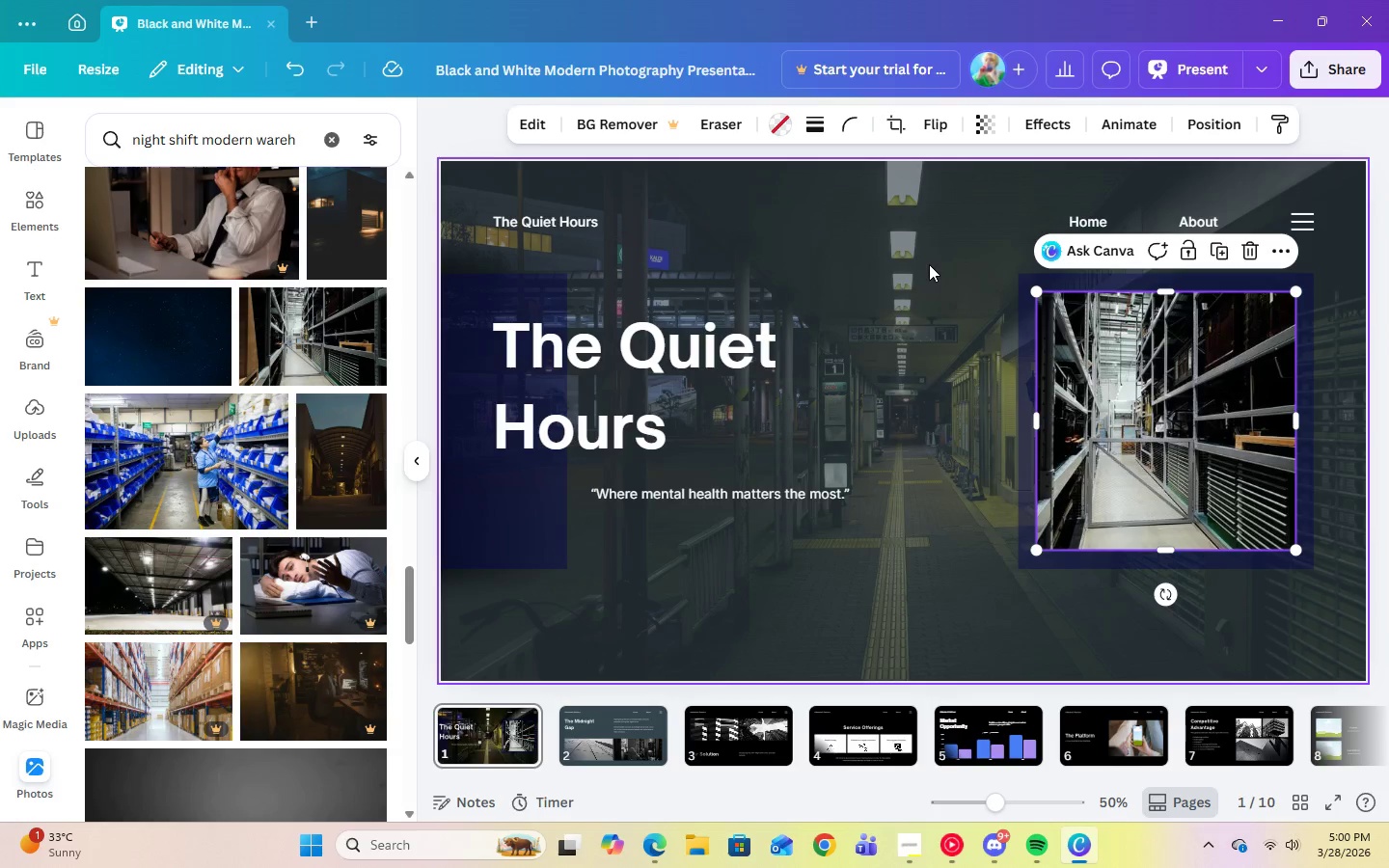 
left_click([929, 264])
 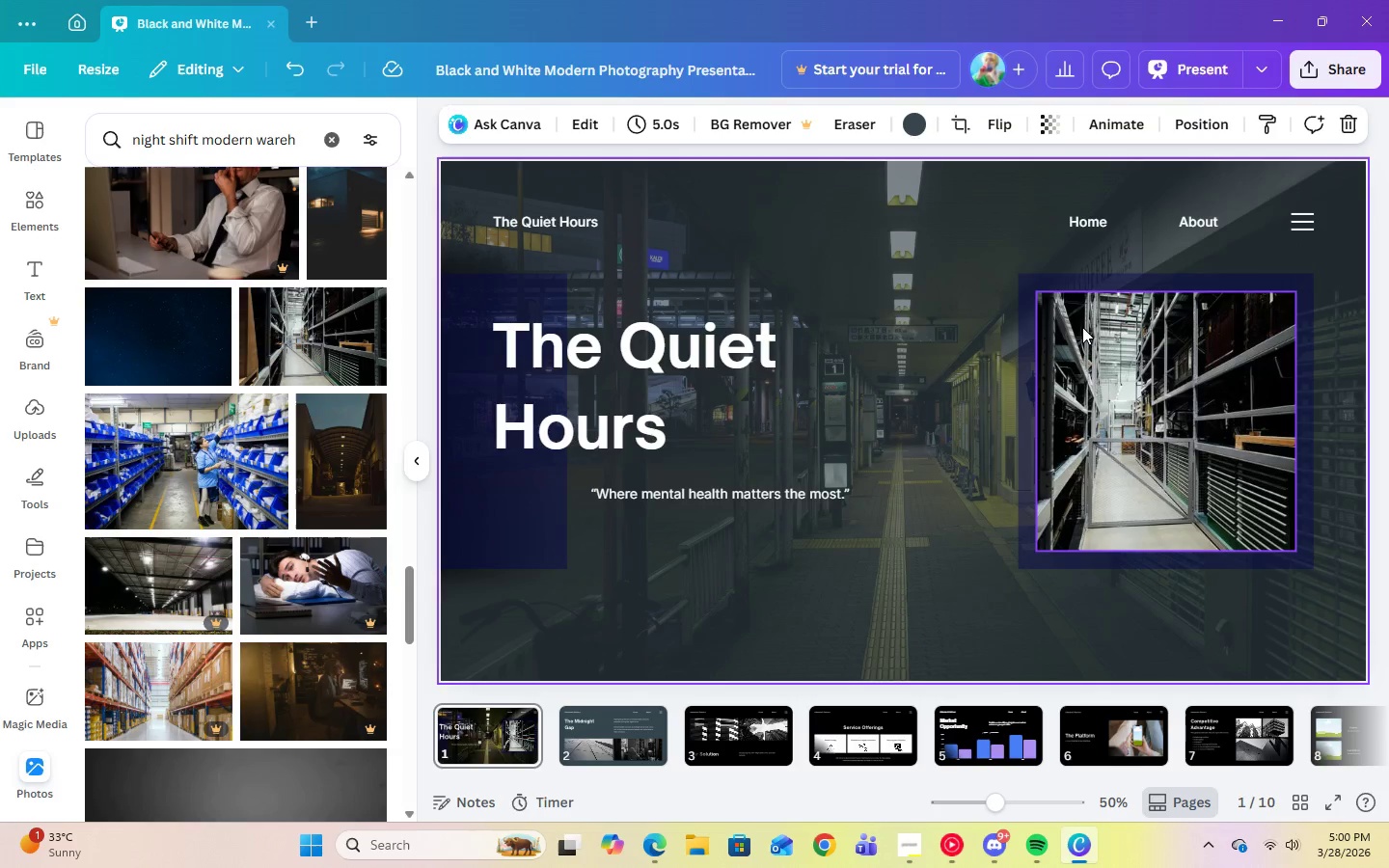 
left_click([1088, 328])
 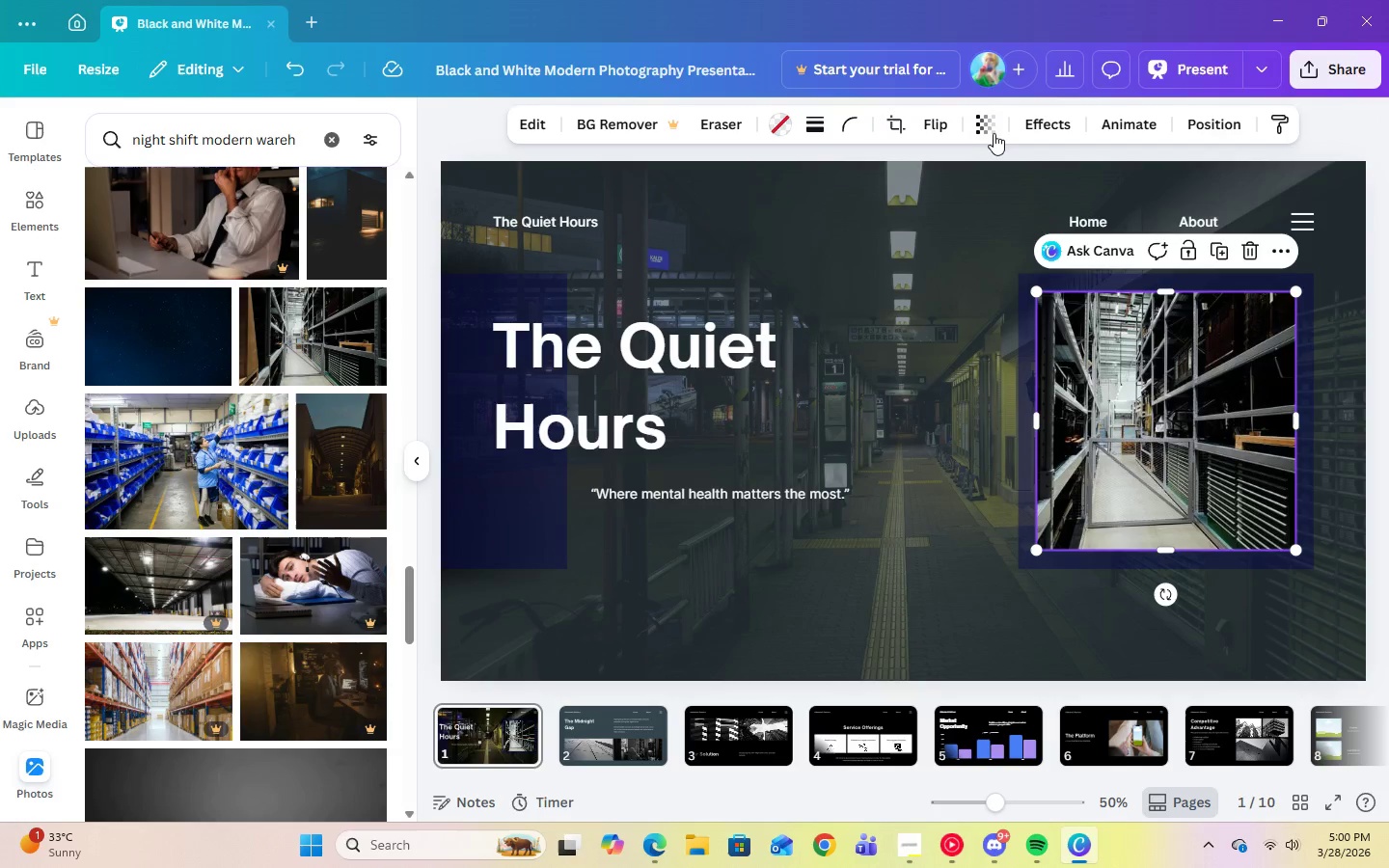 
left_click([997, 131])
 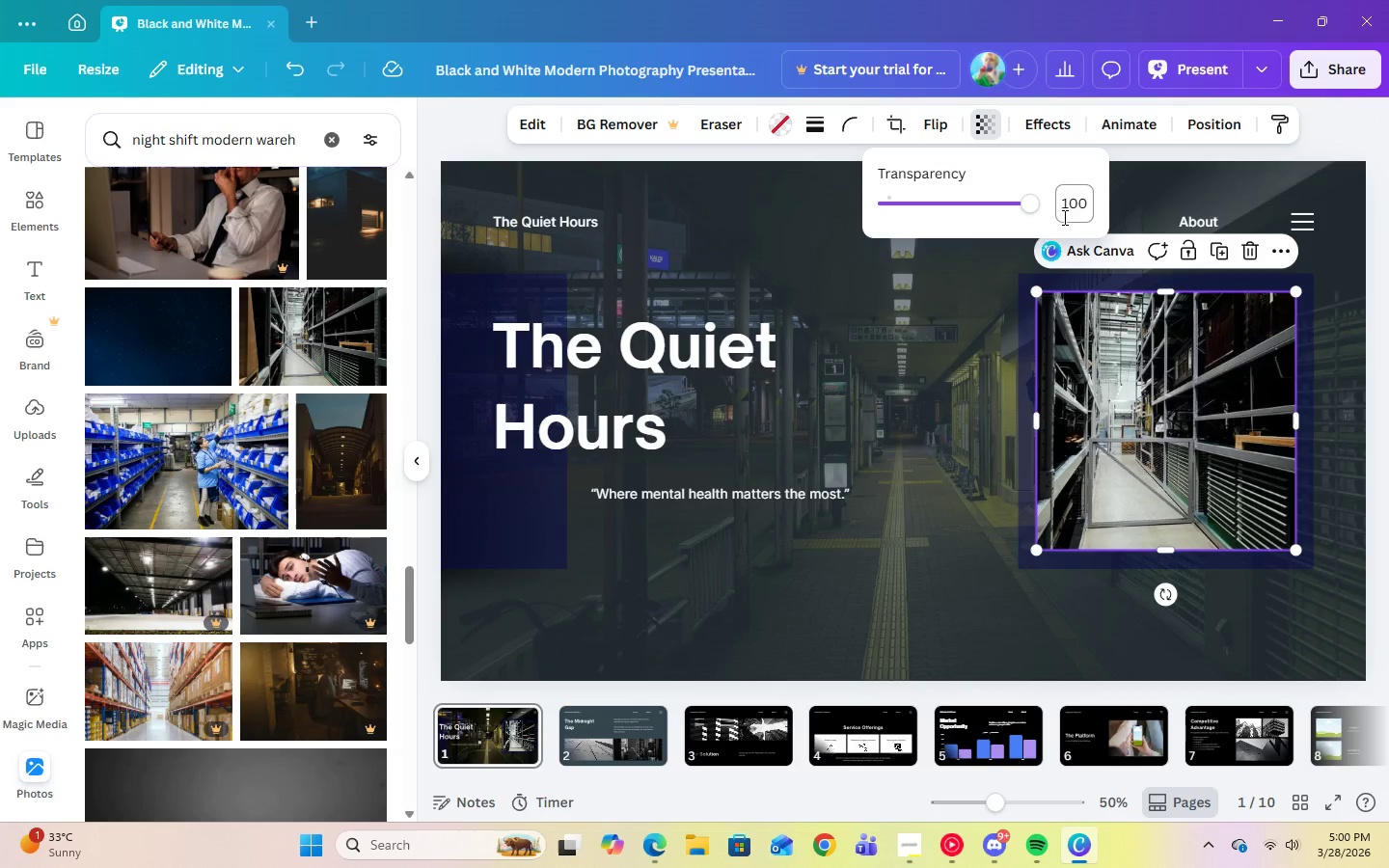 
left_click([1069, 214])
 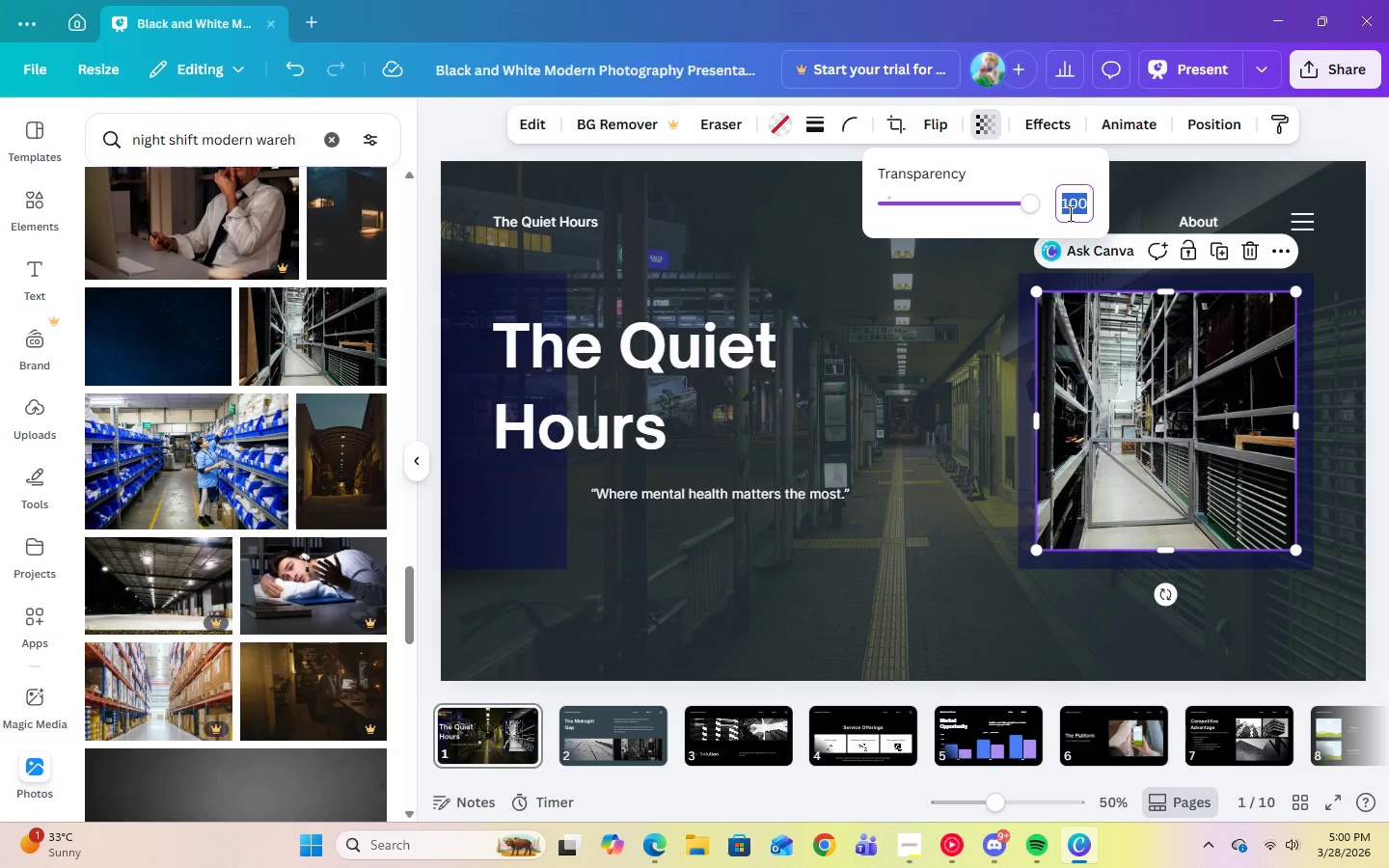 
key(Numpad5)
 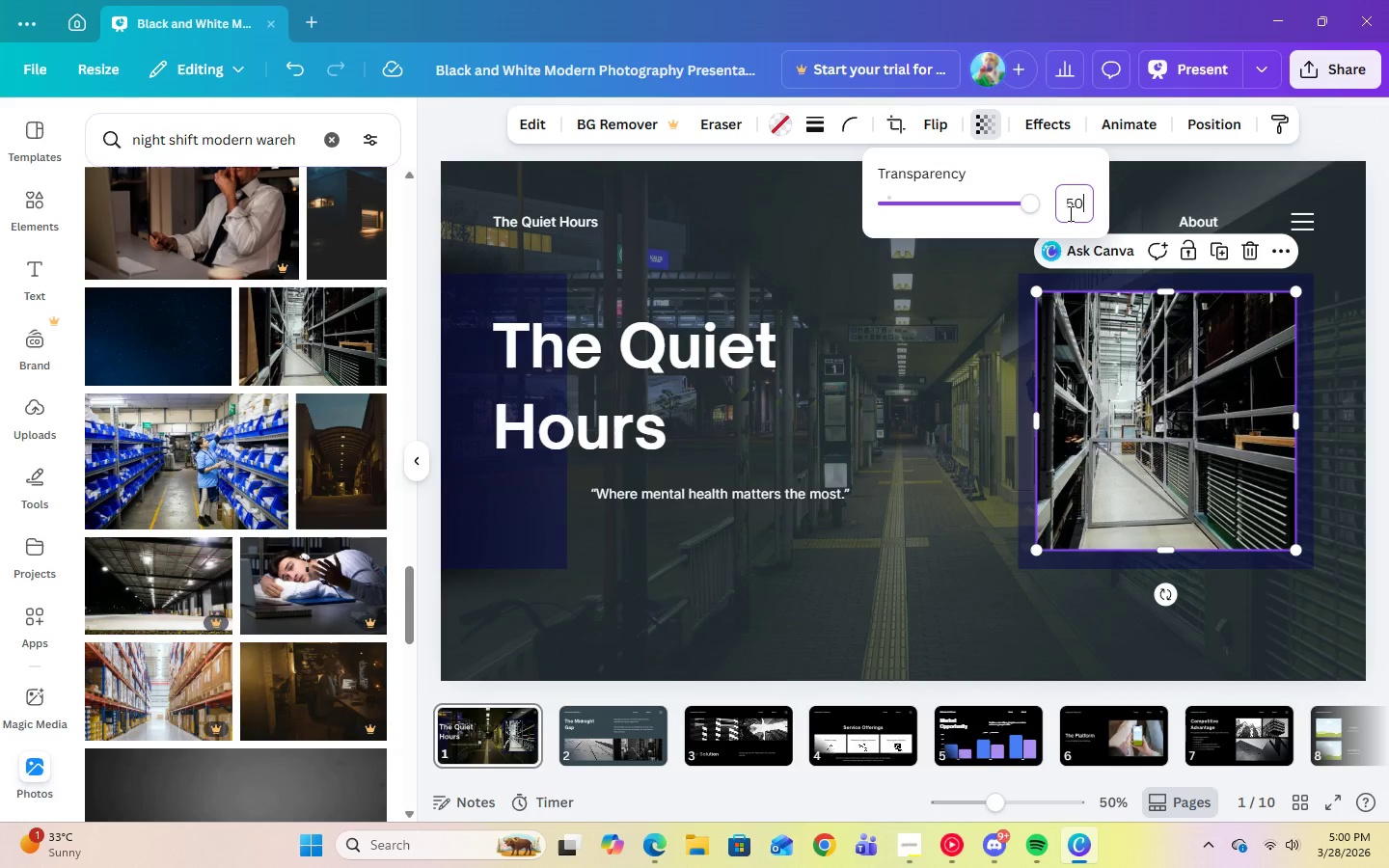 
key(Numpad0)
 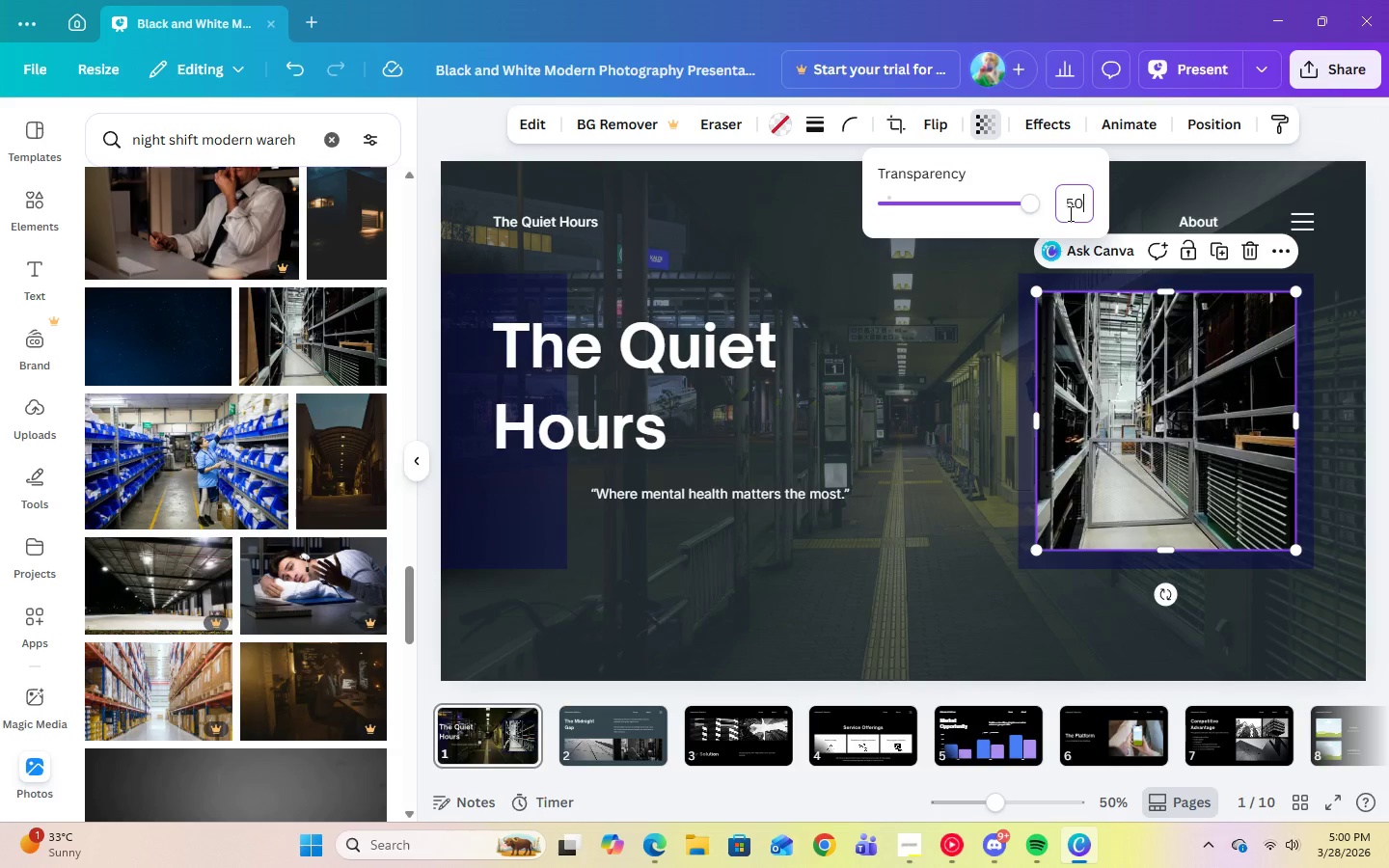 
key(Enter)
 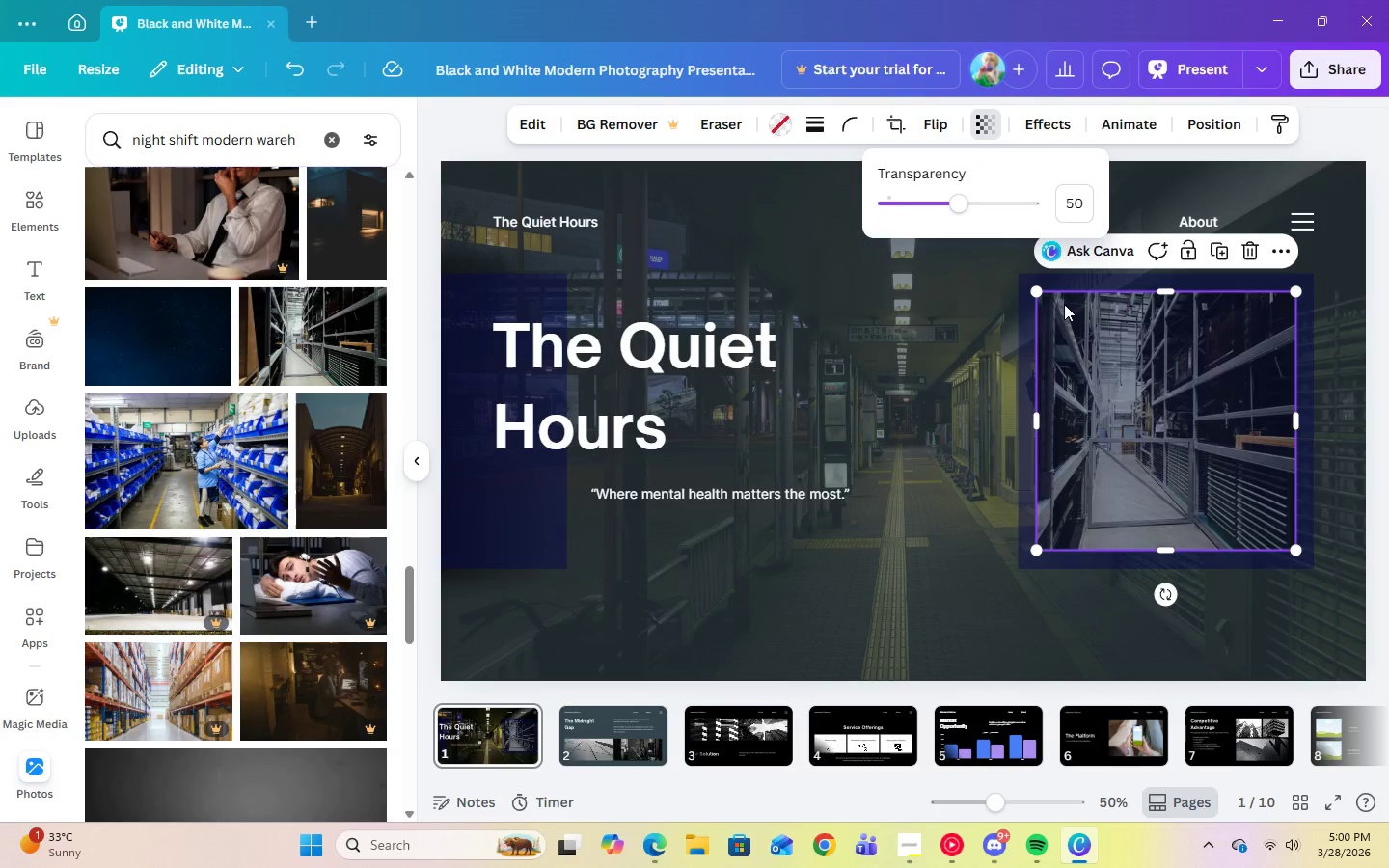 
left_click([779, 130])
 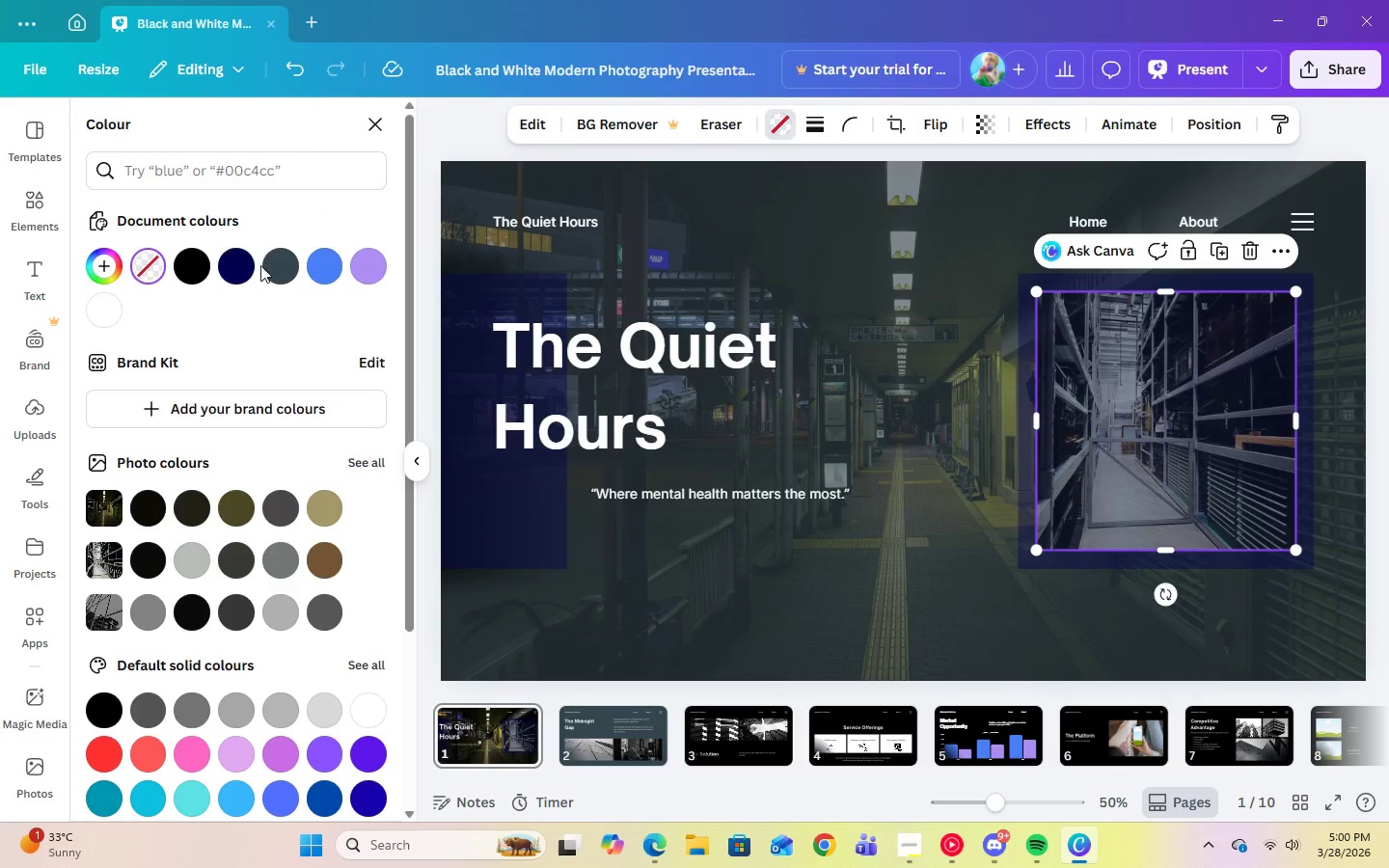 
left_click([281, 276])
 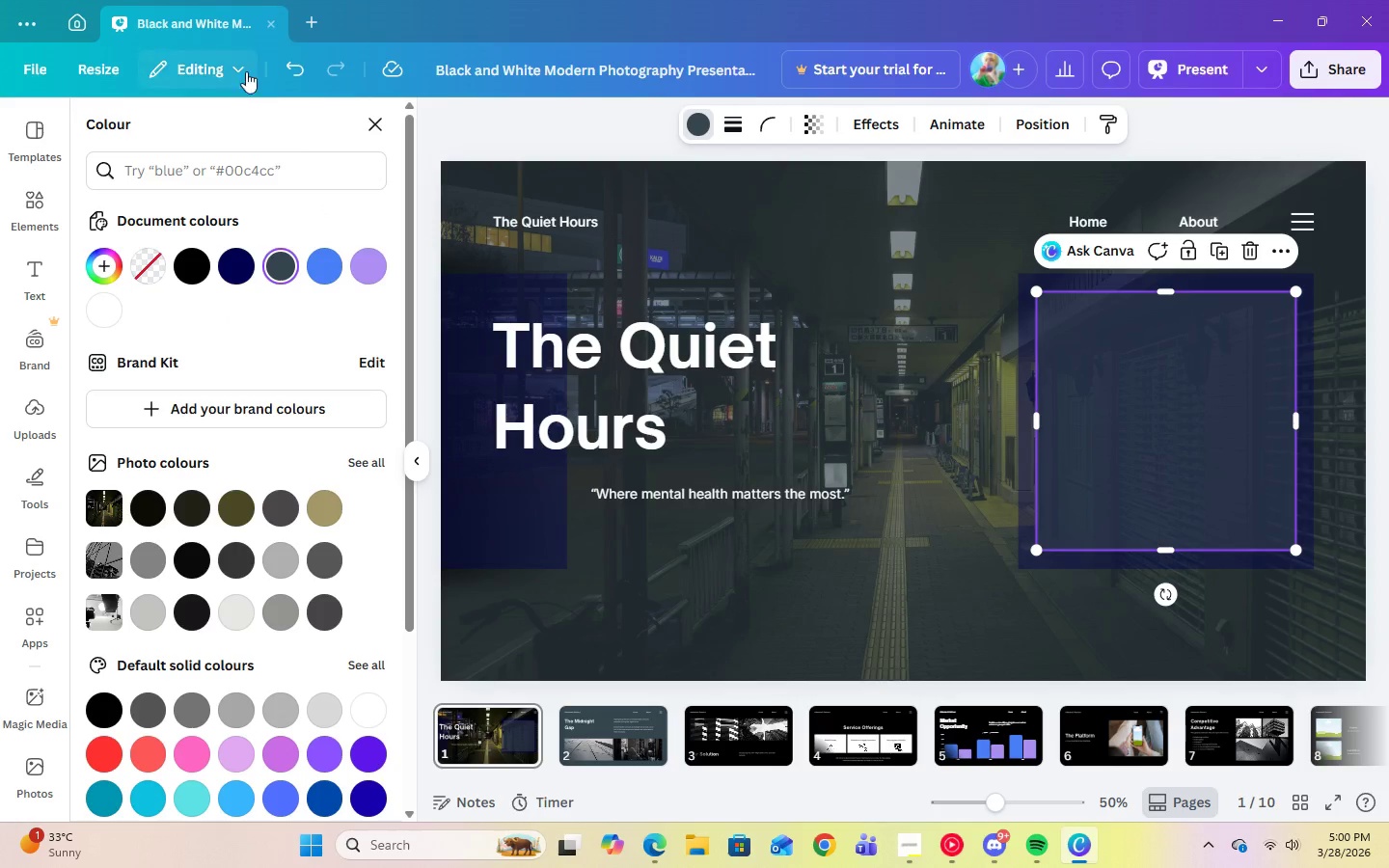 
left_click([302, 70])
 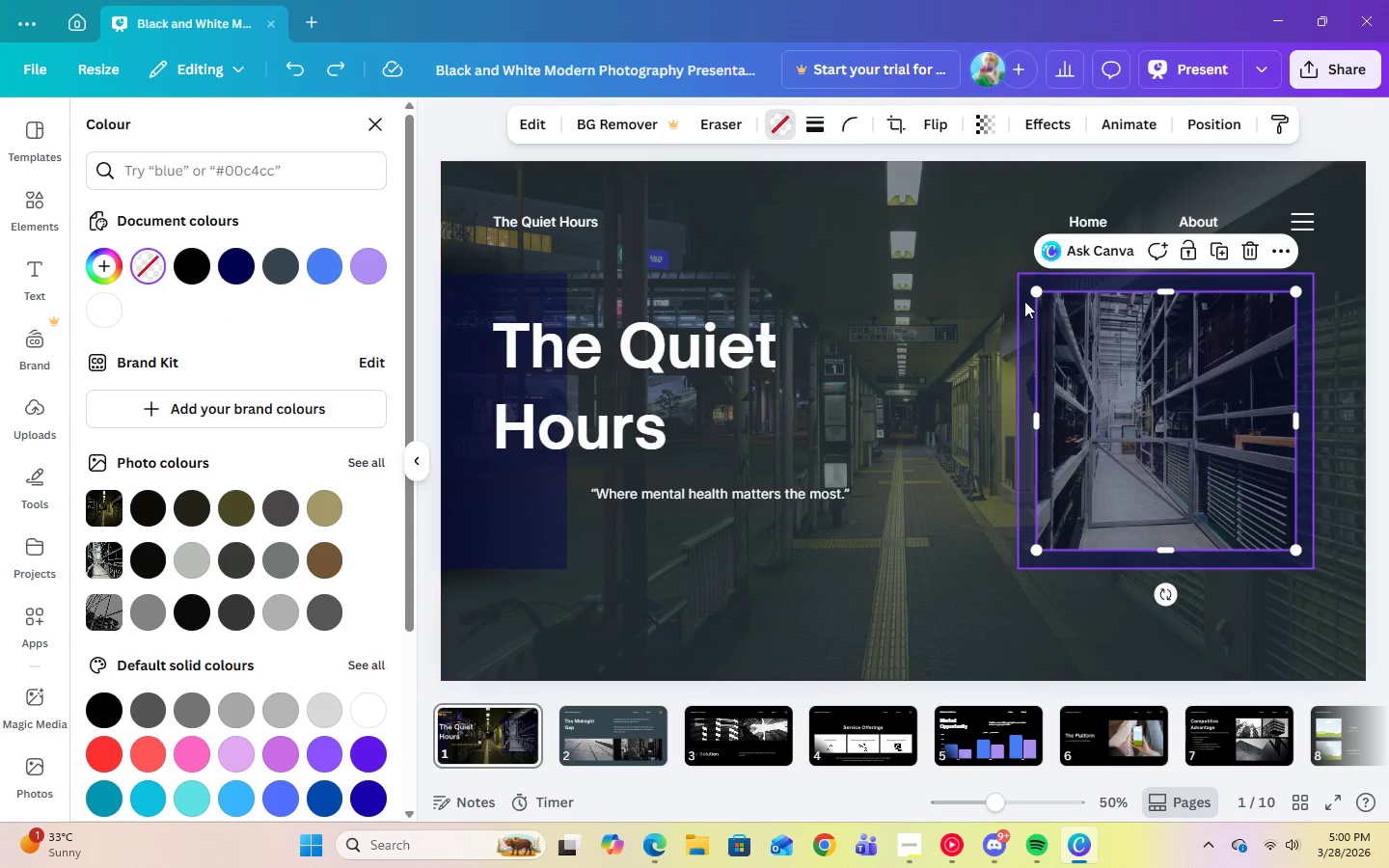 
left_click([1026, 300])
 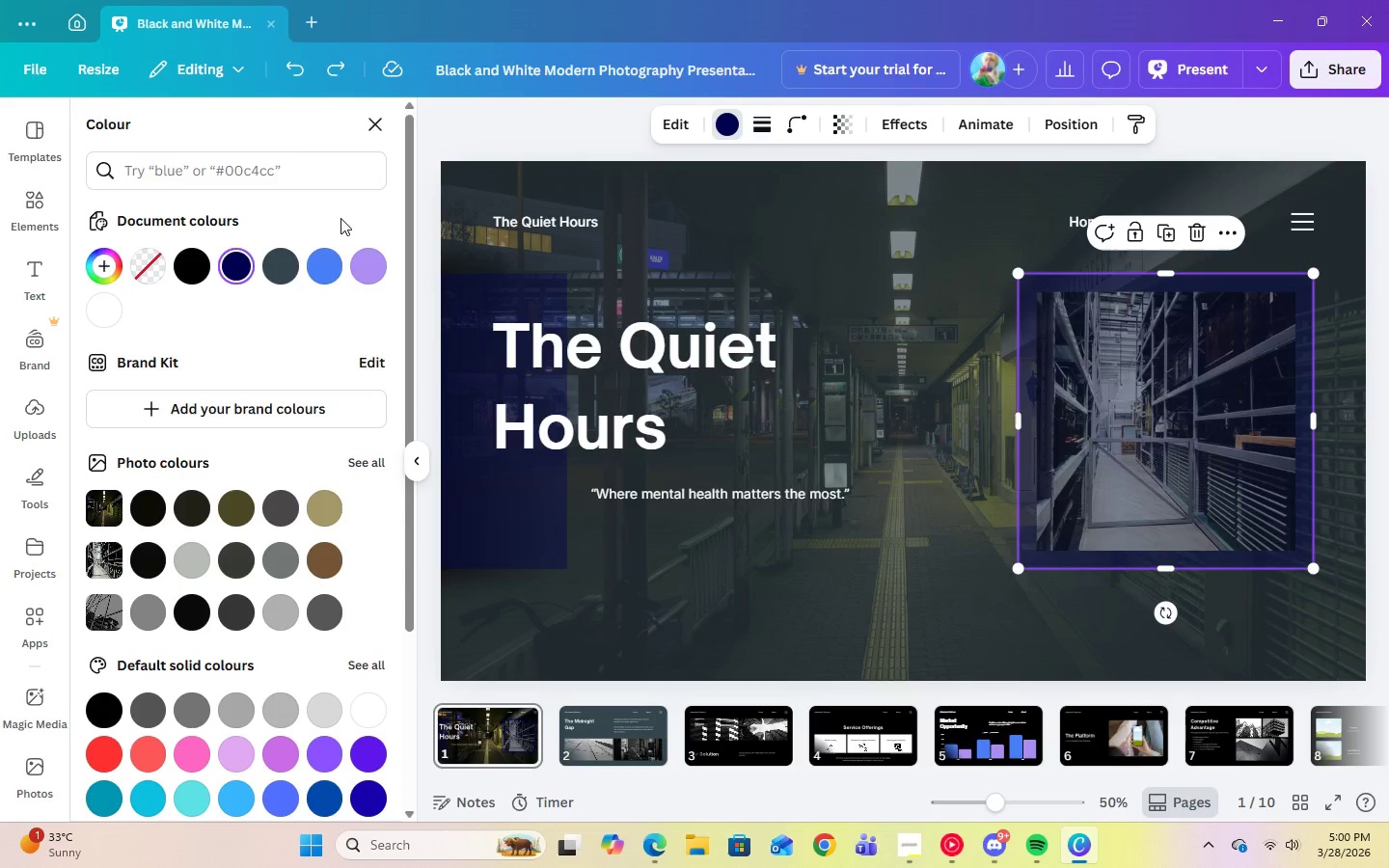 
left_click([284, 270])
 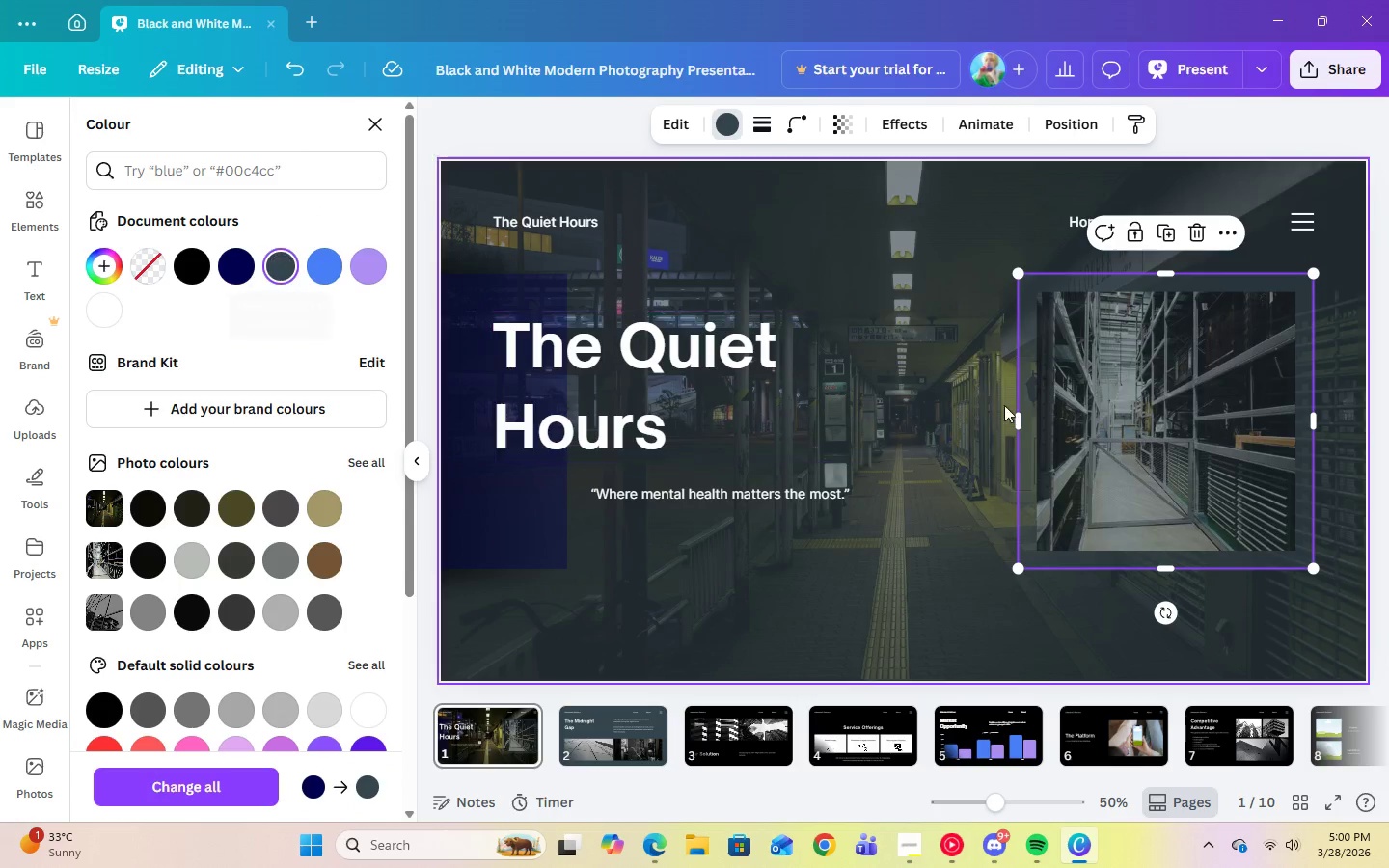 
left_click([988, 546])
 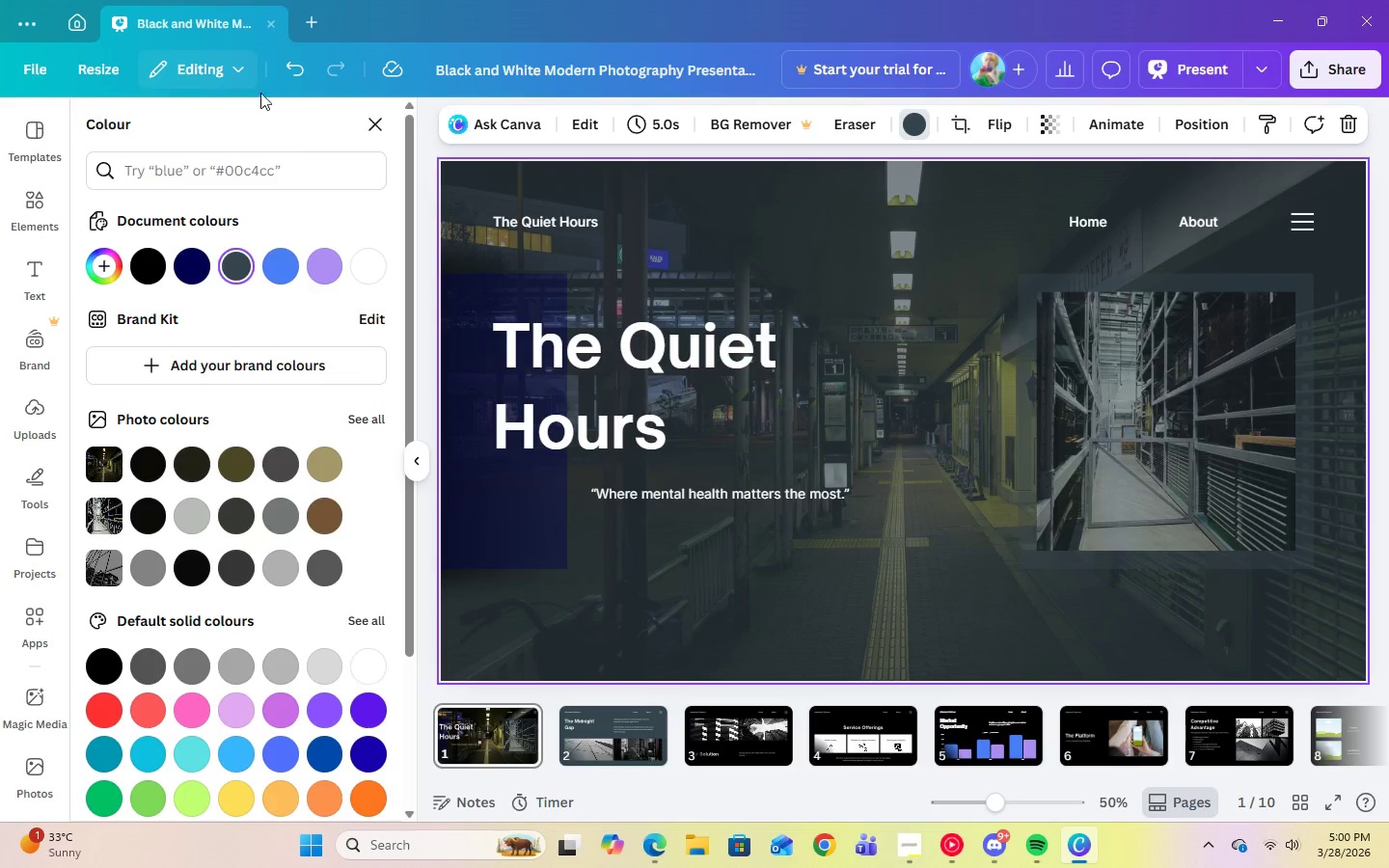 
left_click([298, 74])
 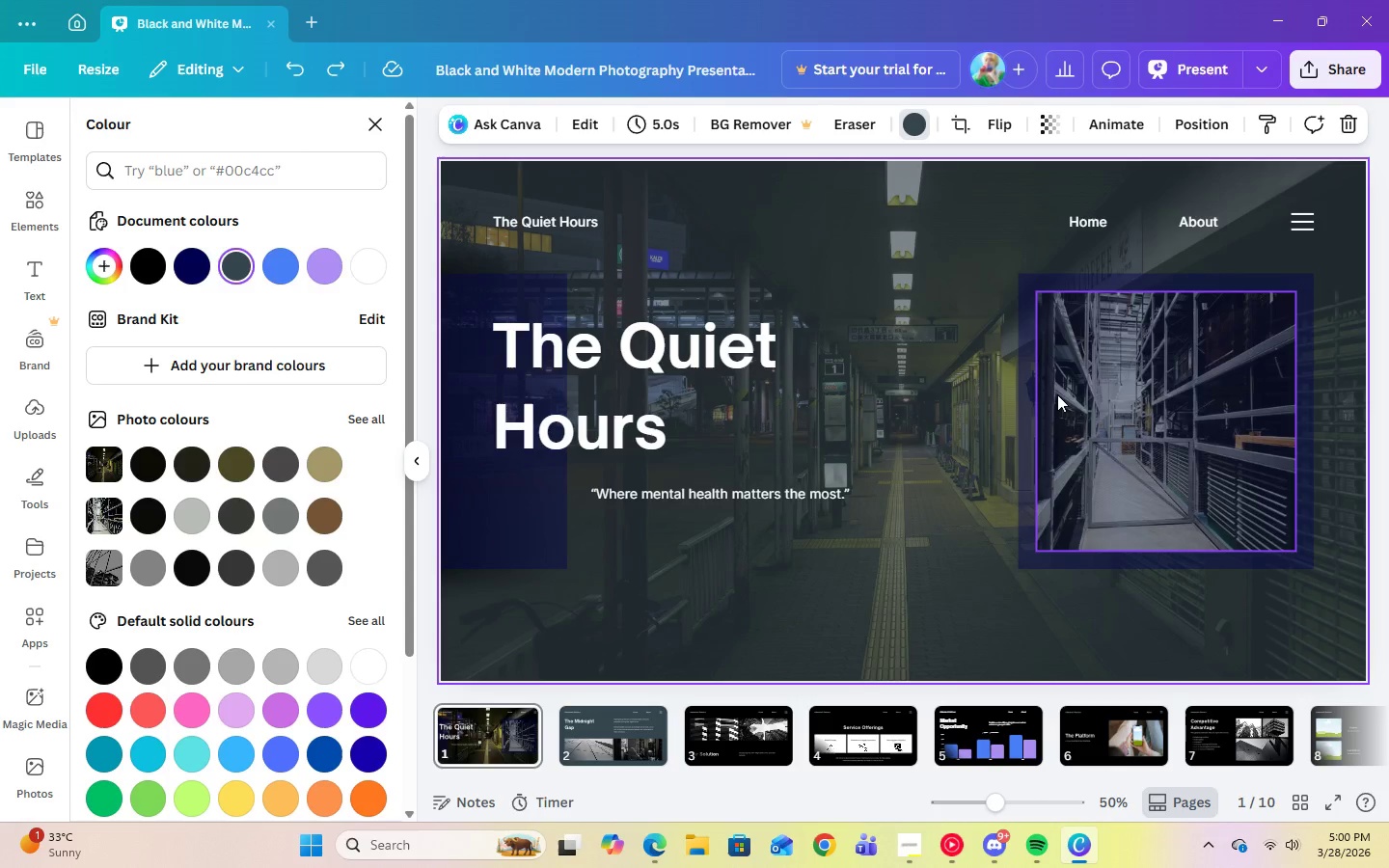 
left_click([1094, 397])
 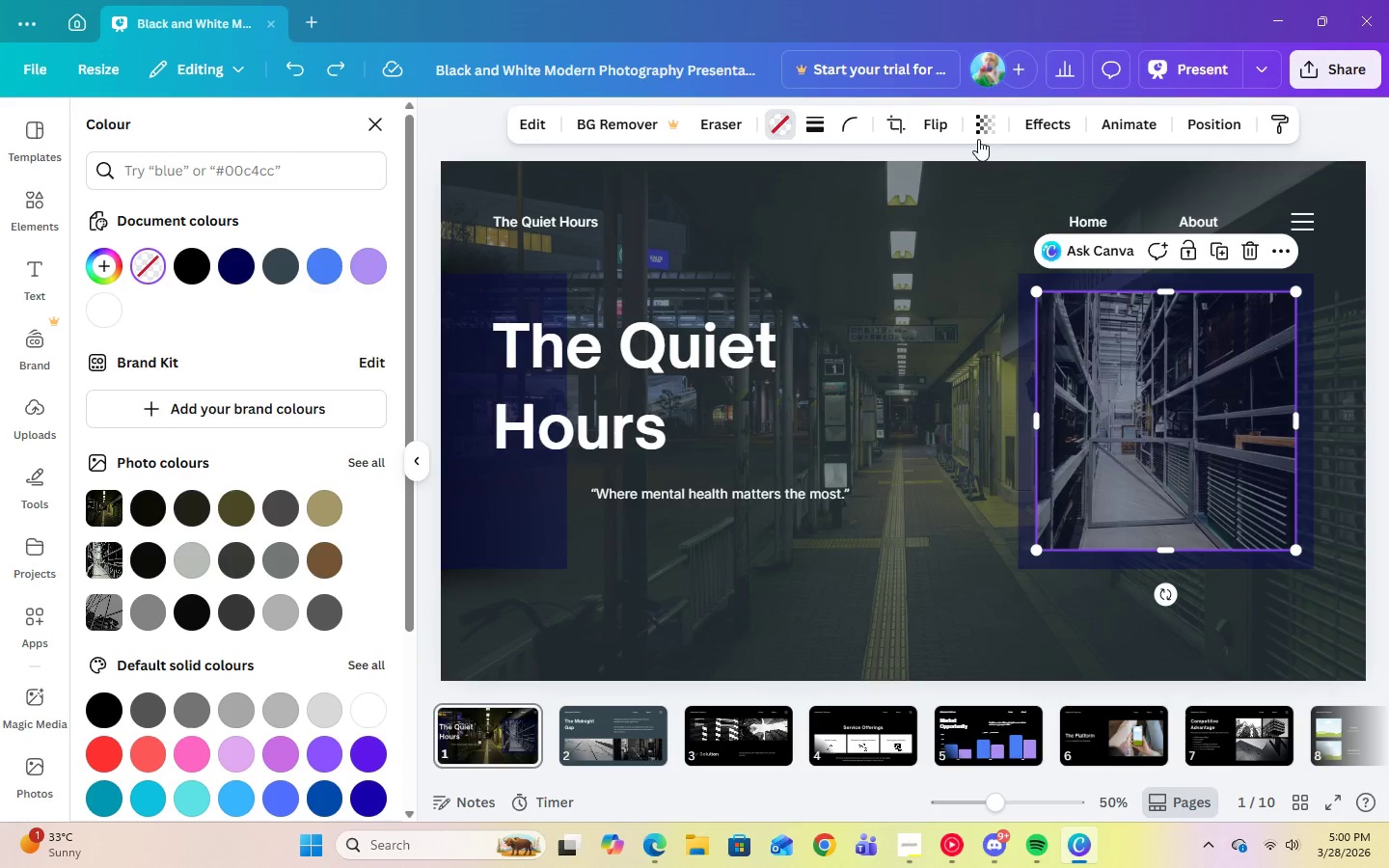 
left_click([985, 133])
 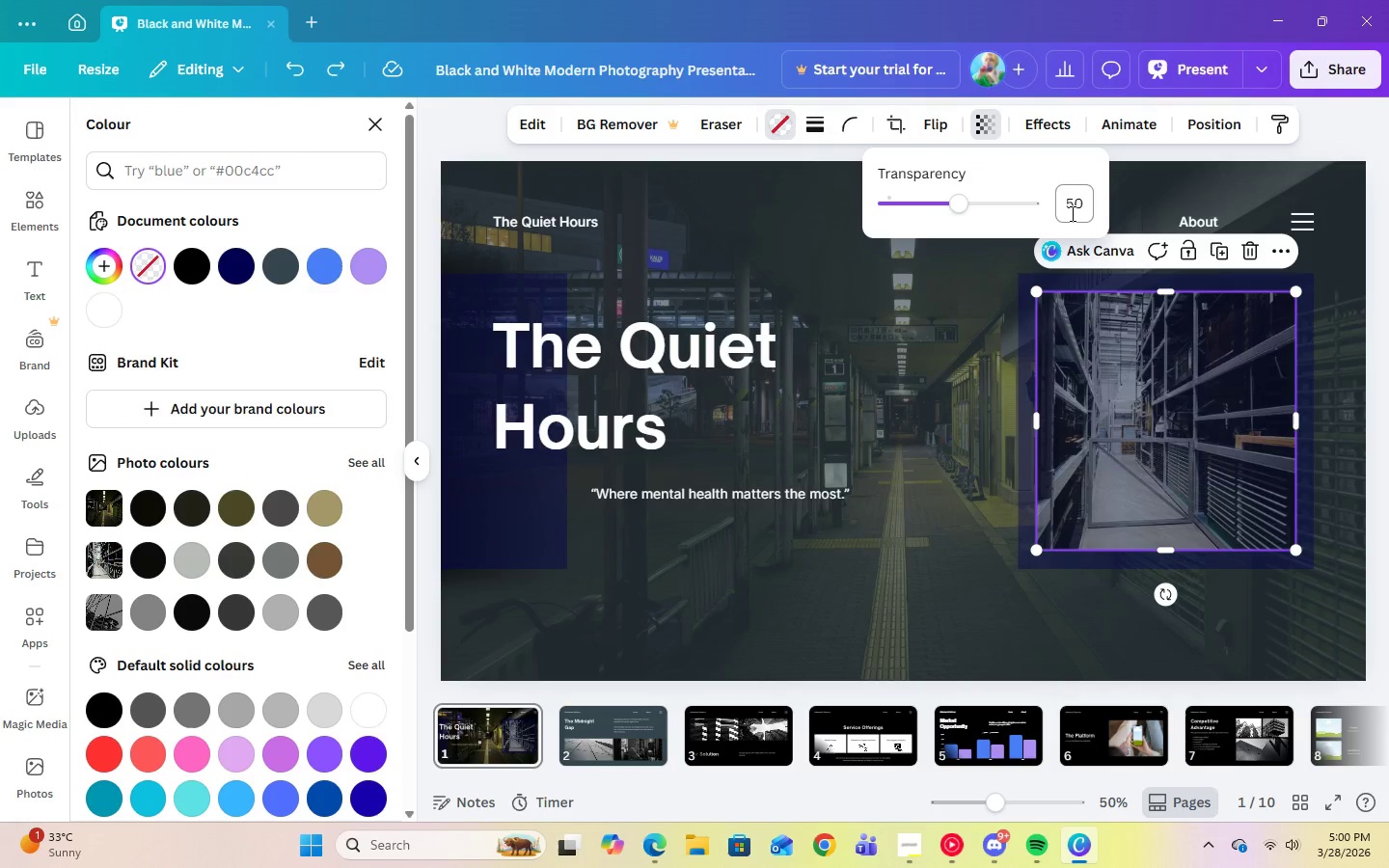 
left_click([1076, 203])
 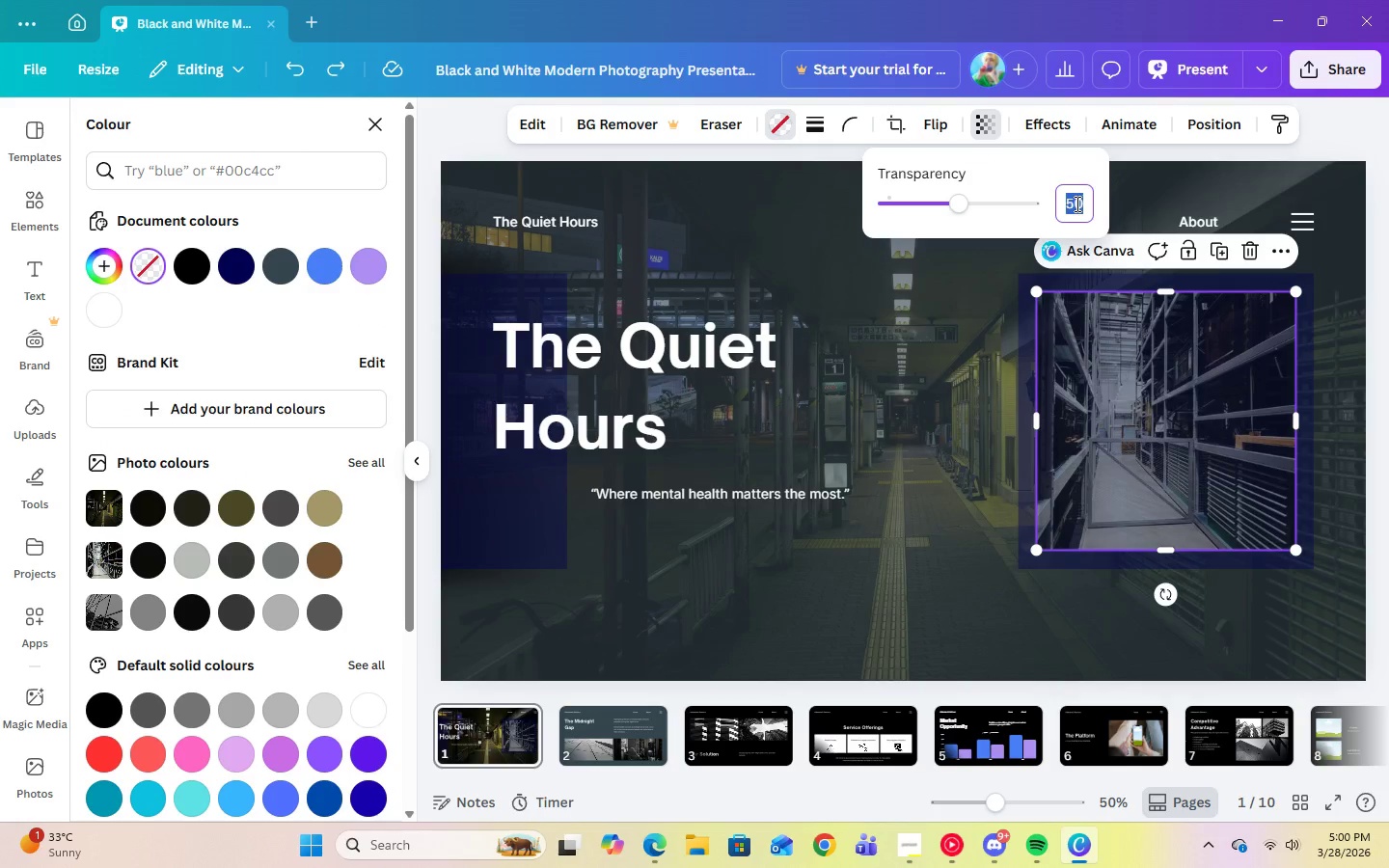 
key(Numpad1)
 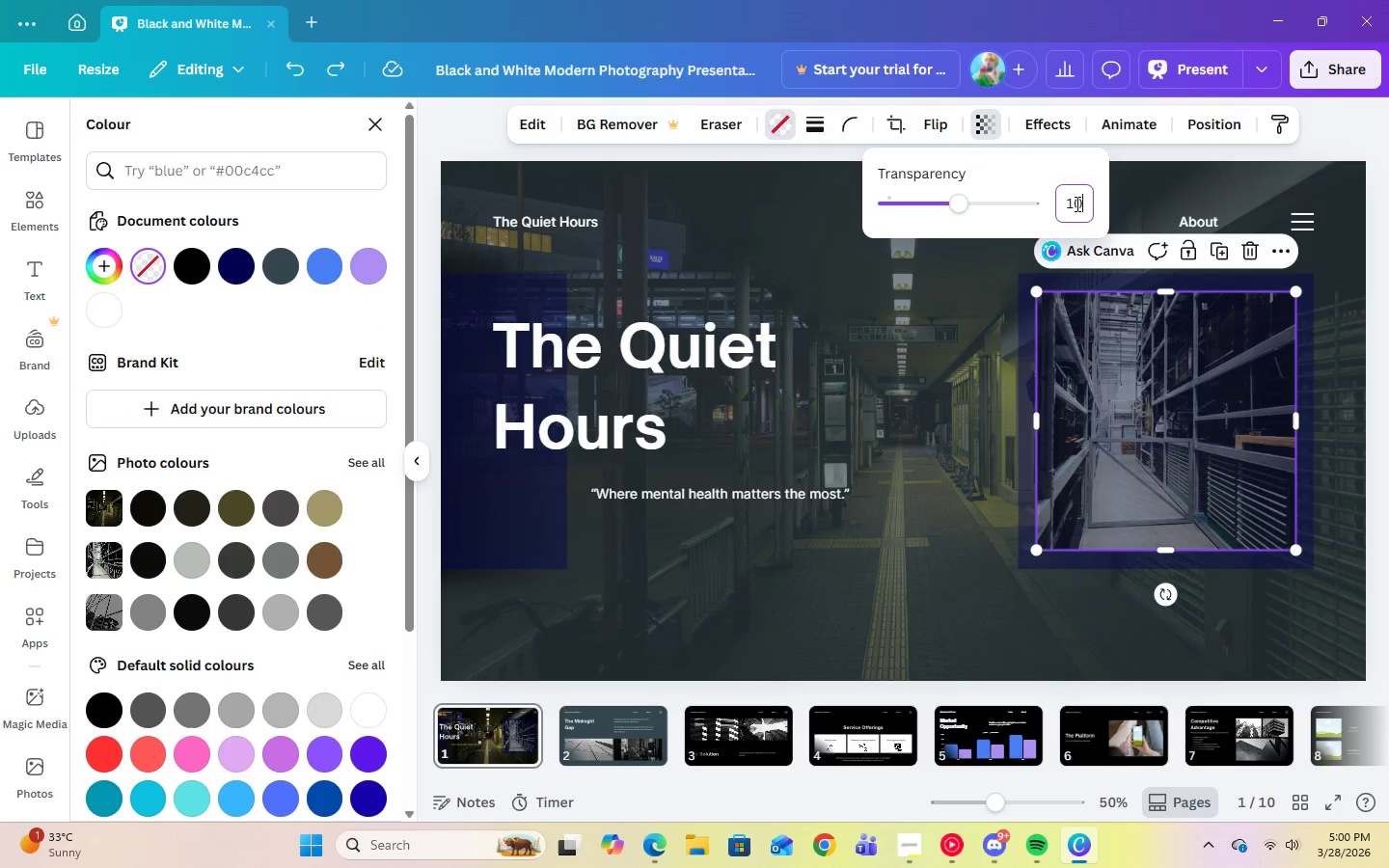 
key(Numpad0)
 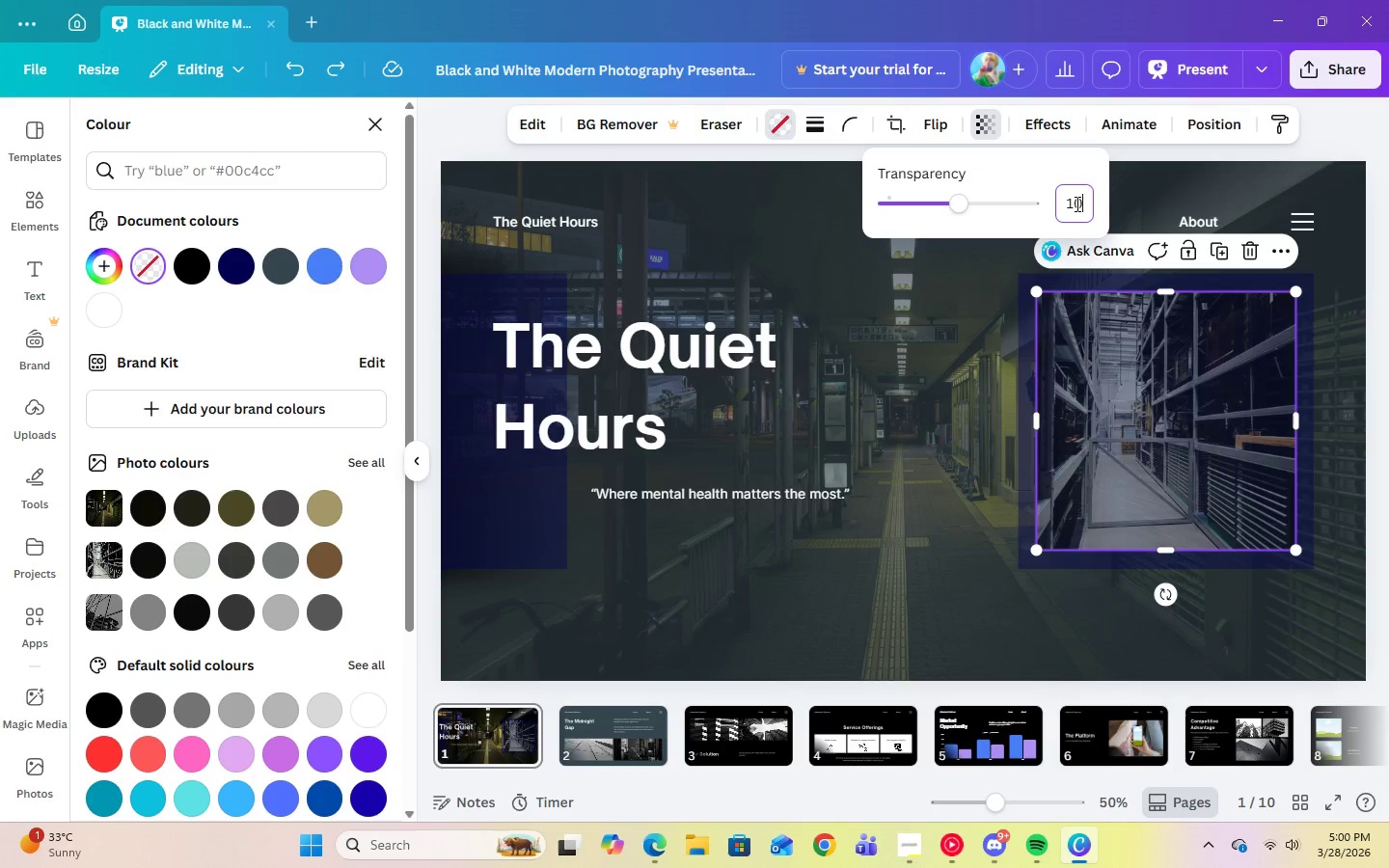 
key(Numpad0)
 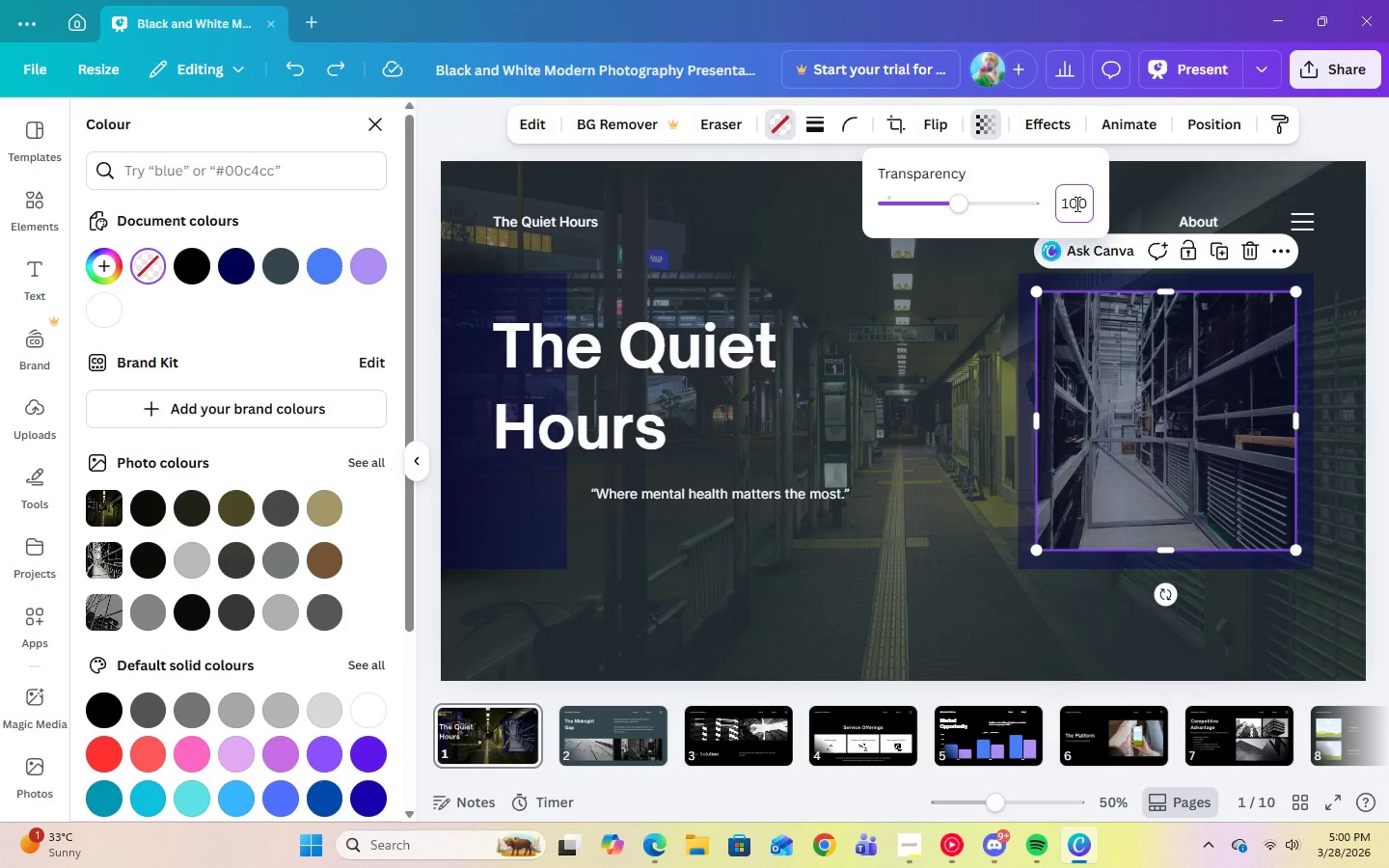 
key(Enter)
 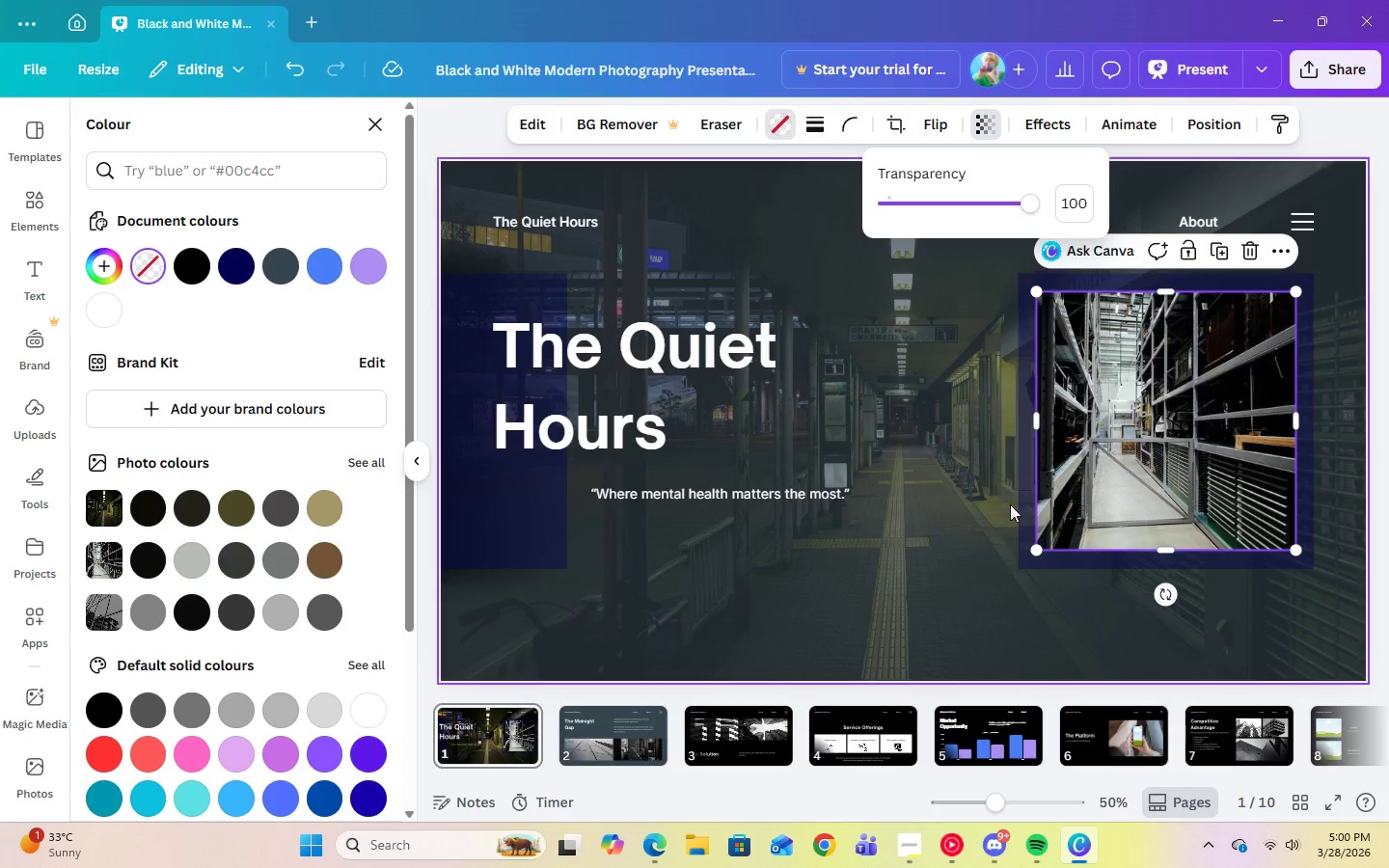 
left_click([950, 540])
 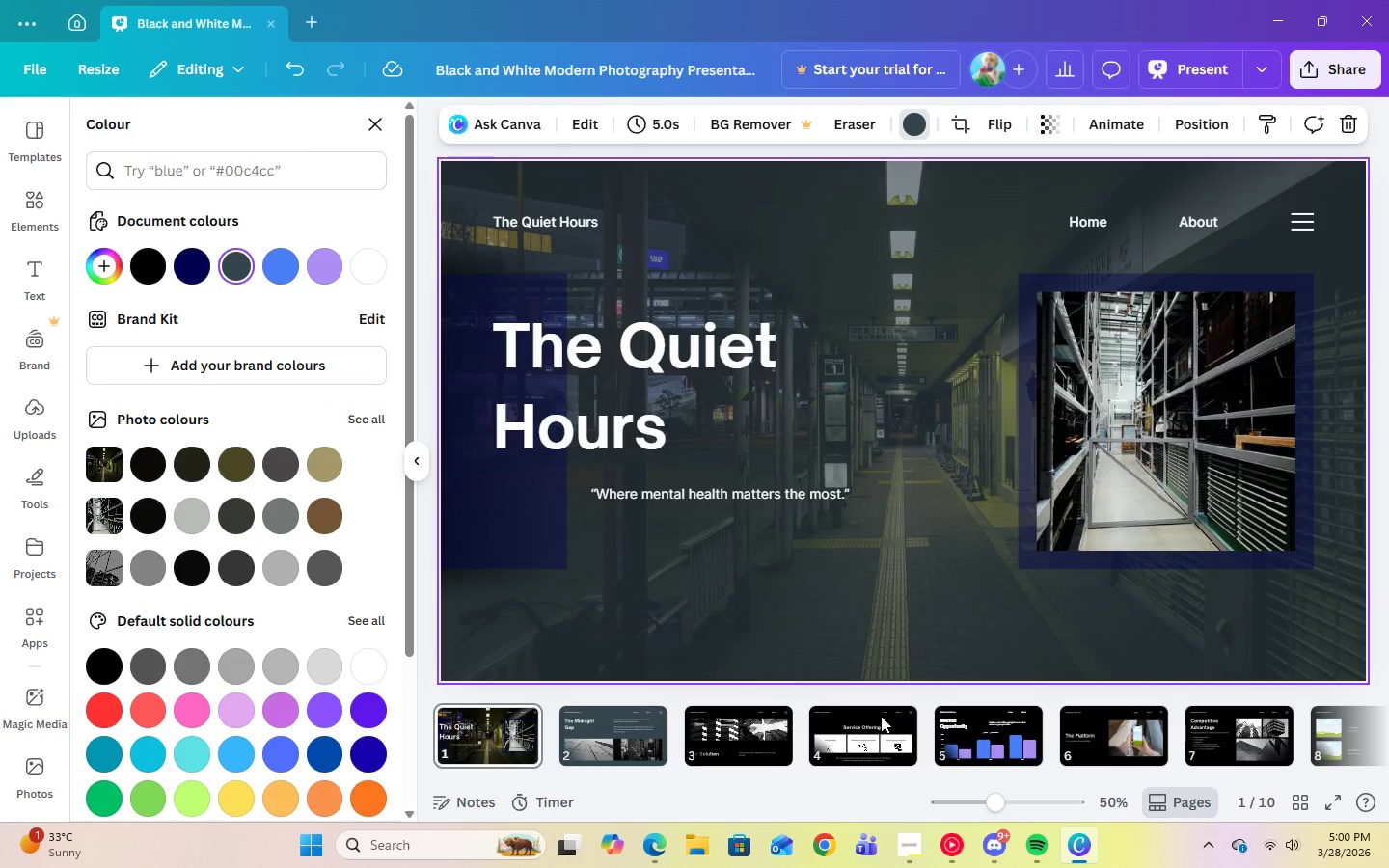 
left_click([940, 844])
 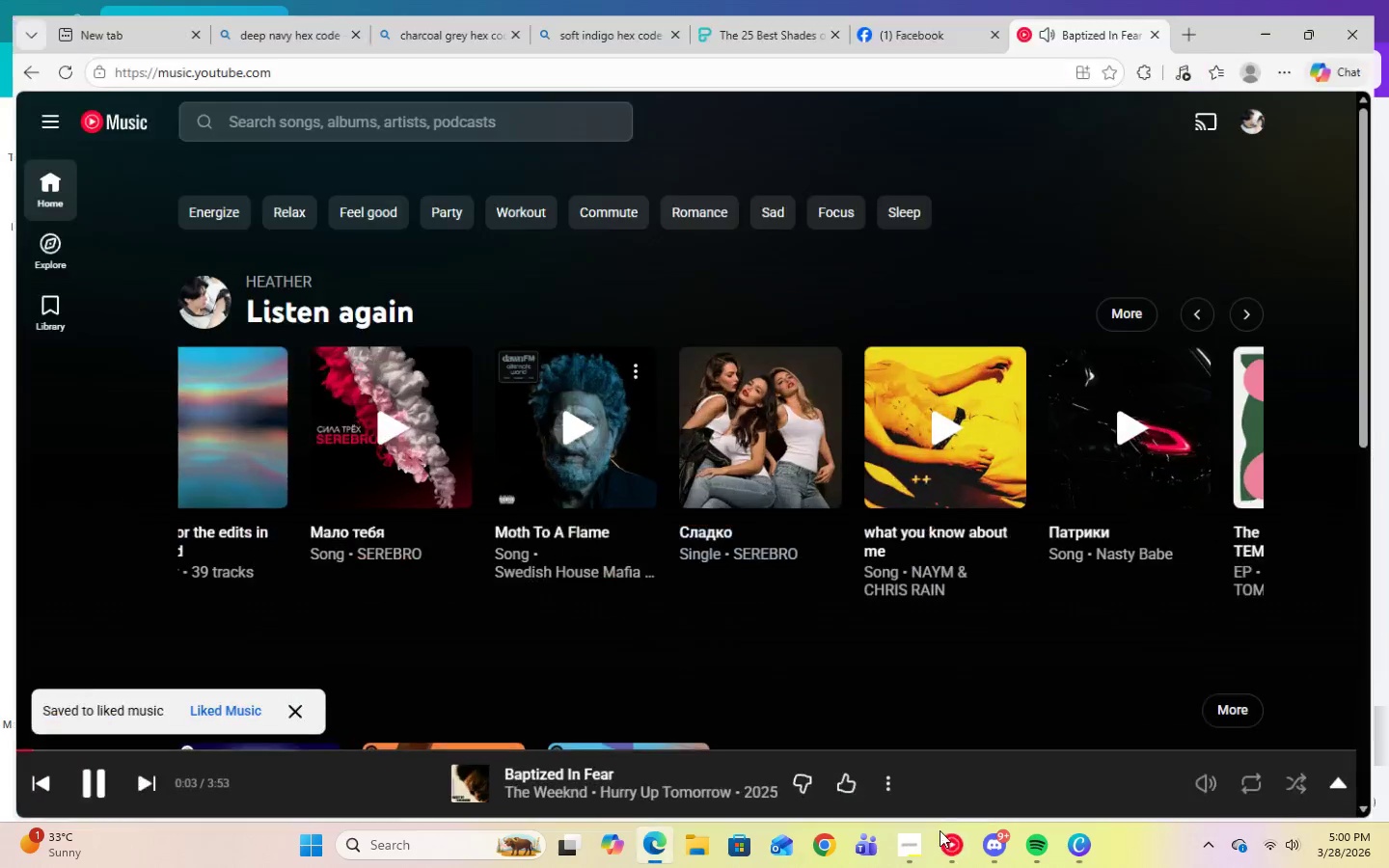 
mouse_move([940, 733])
 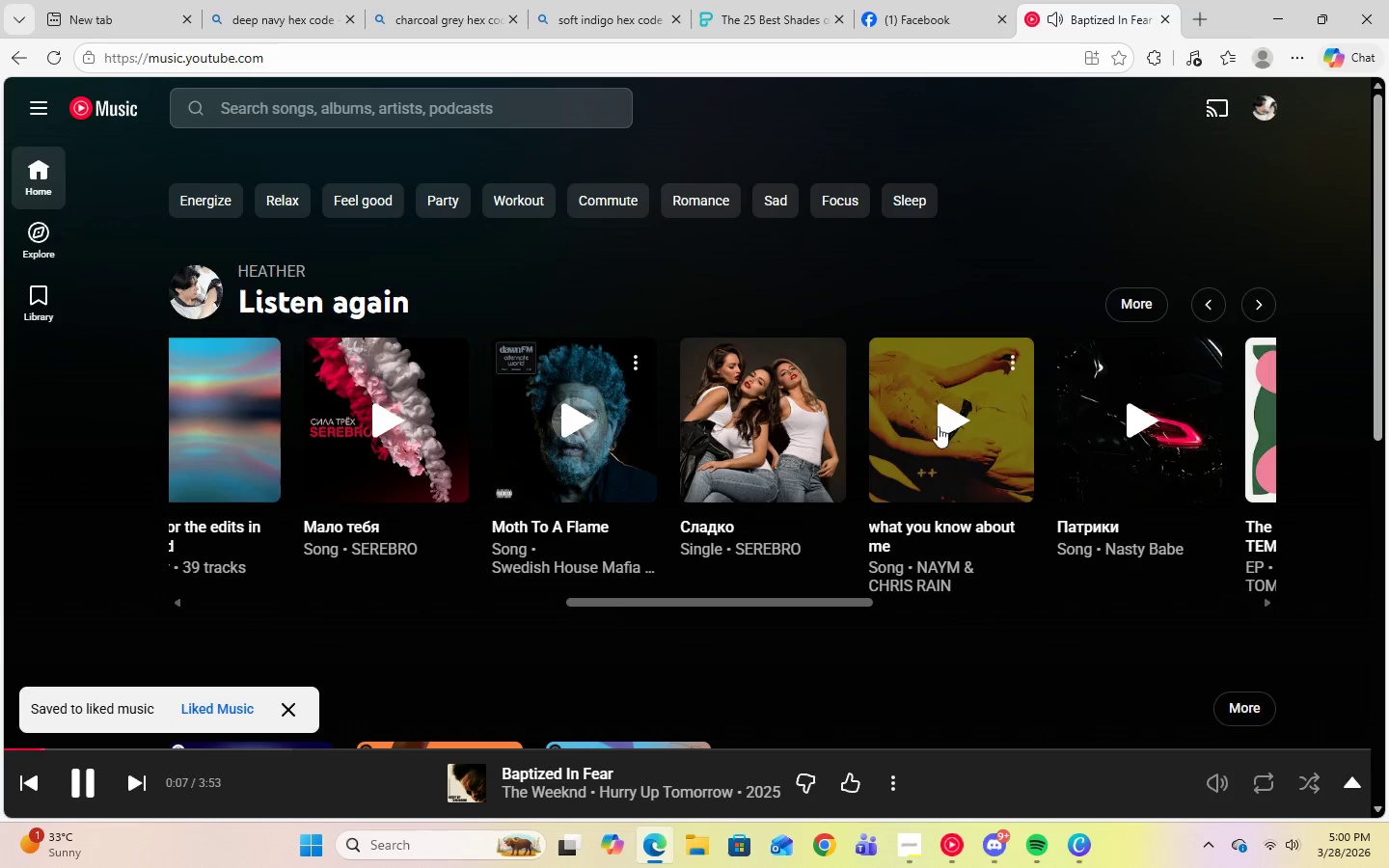 
left_click([955, 422])
 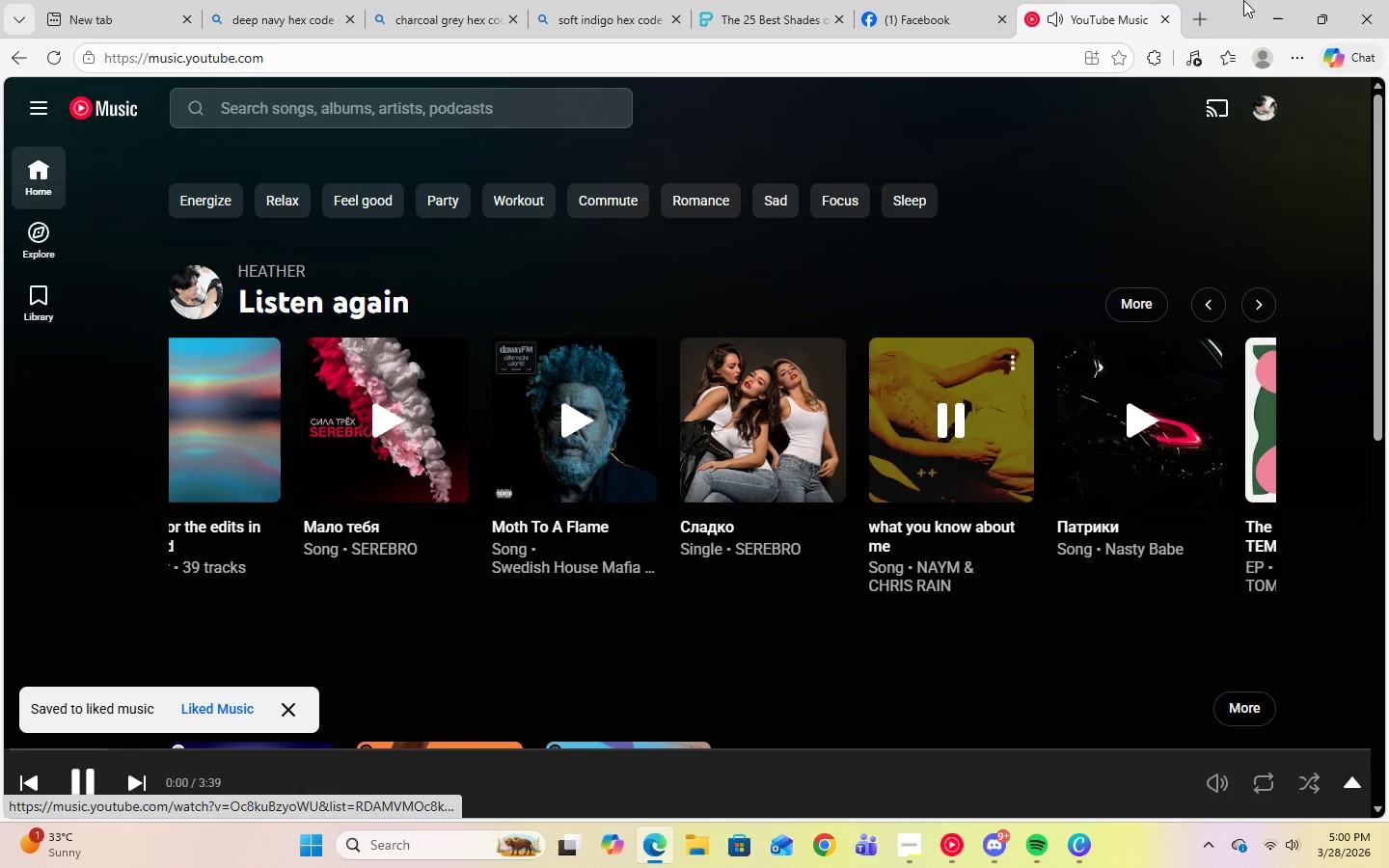 
left_click([1278, 14])
 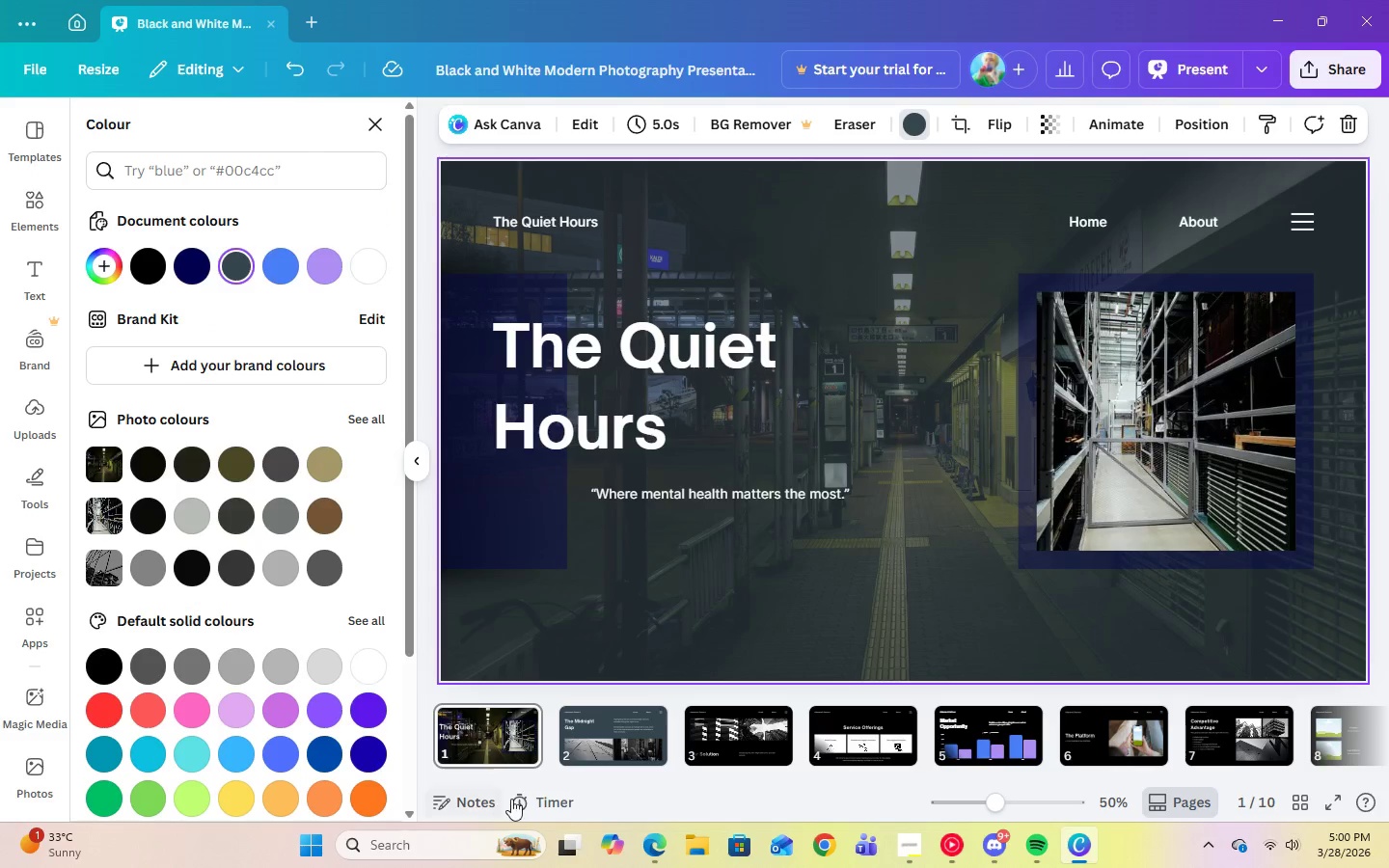 
left_click([601, 750])
 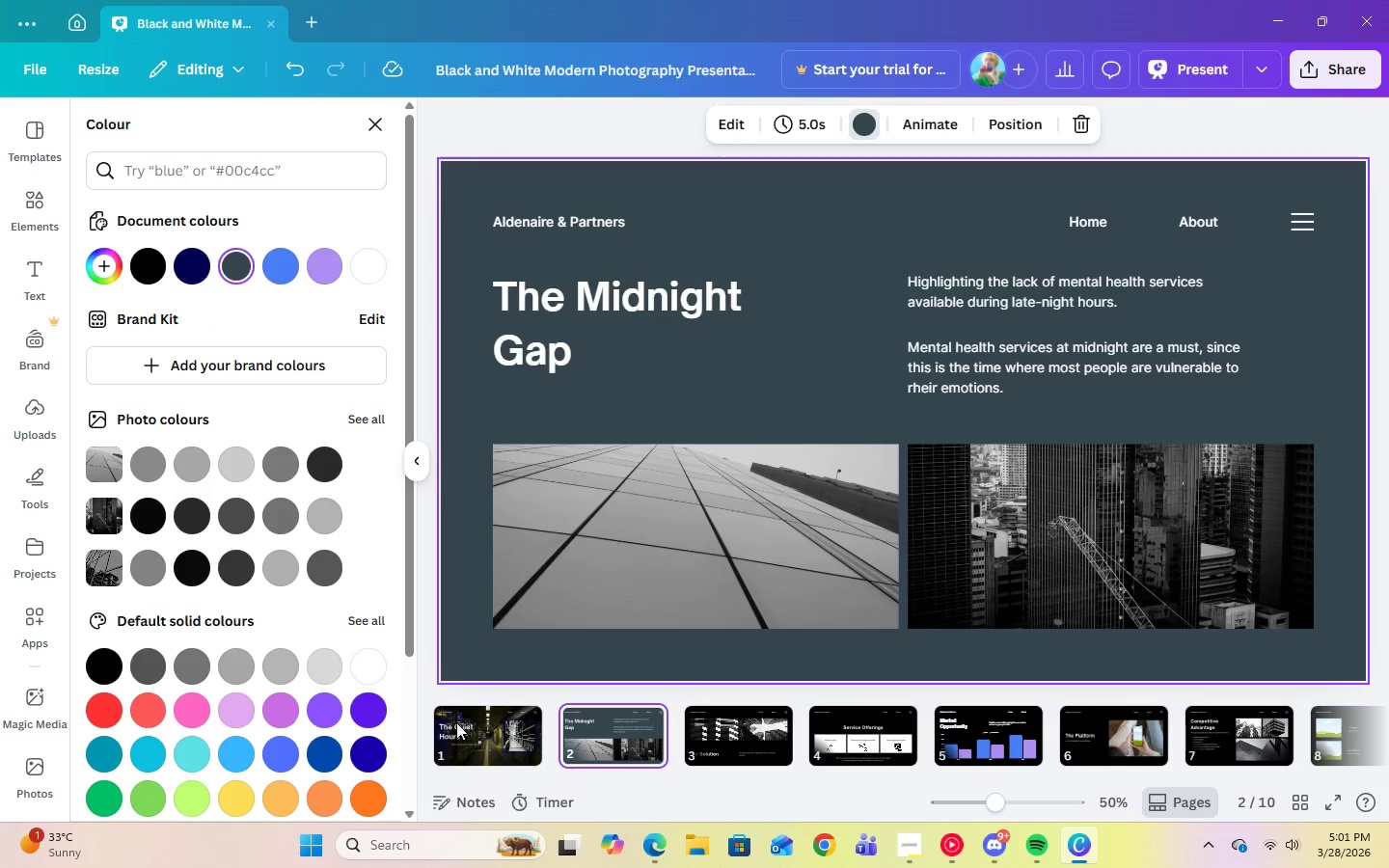 
left_click([477, 732])
 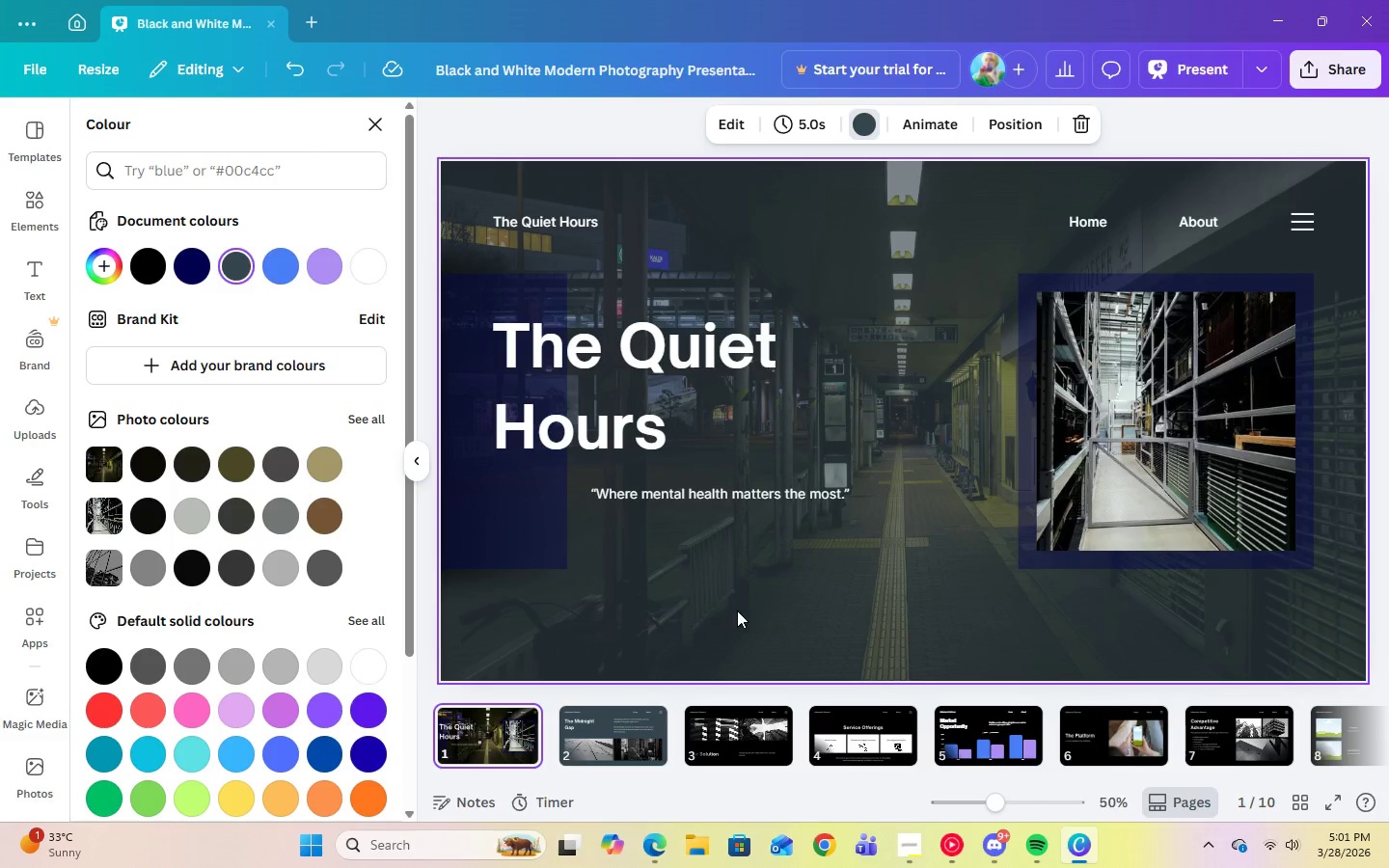 
left_click([745, 610])
 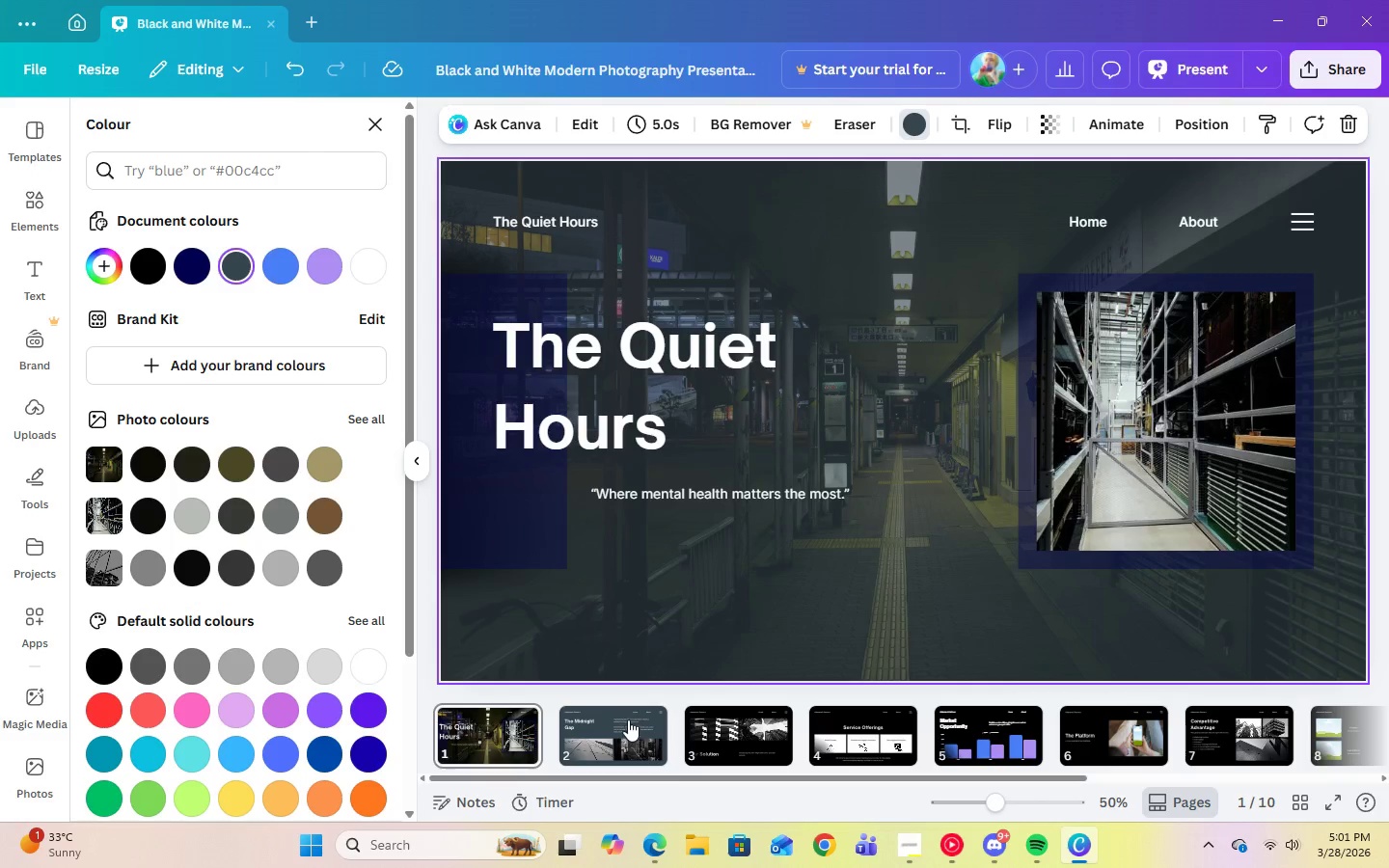 
left_click([628, 720])
 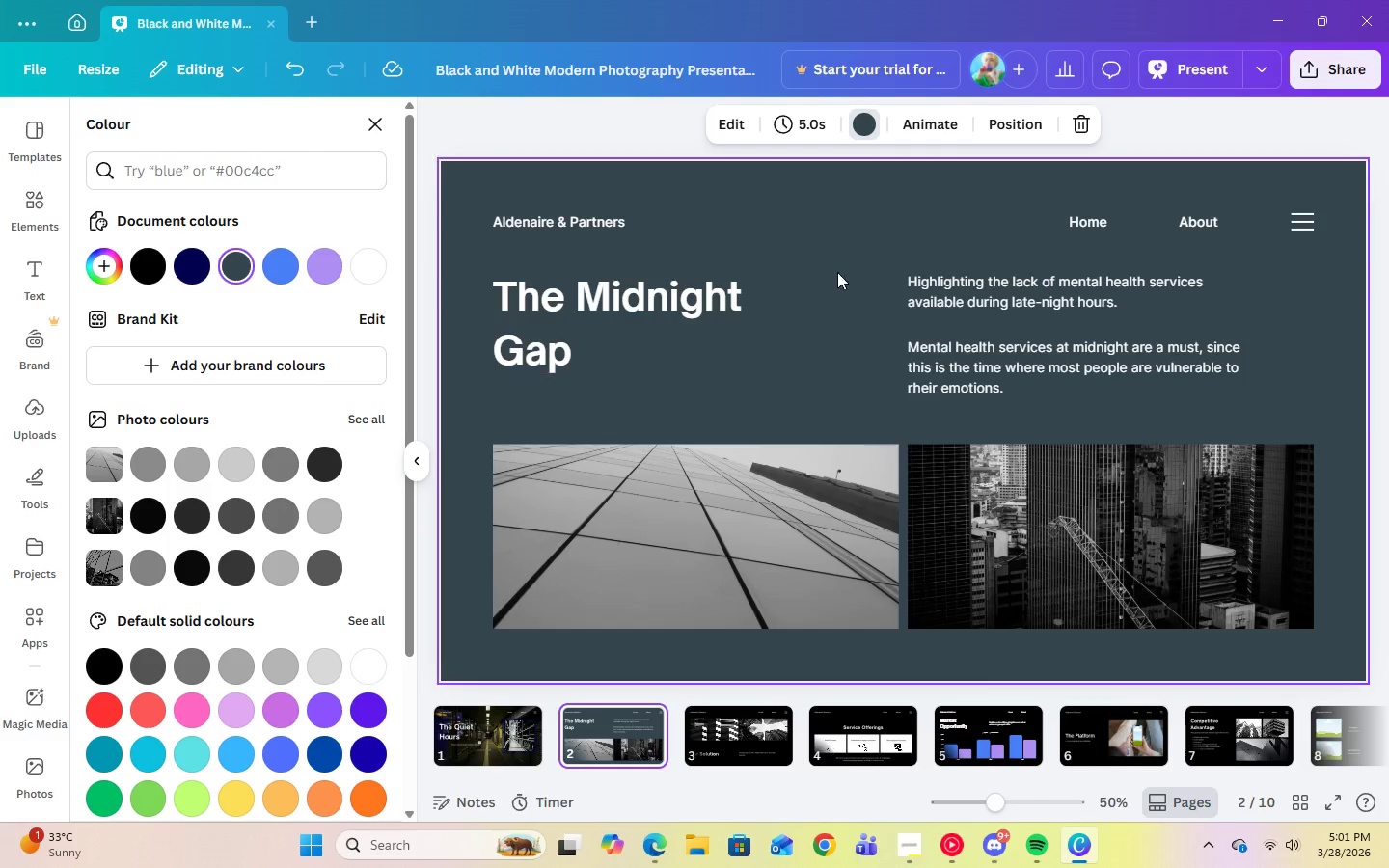 
left_click([877, 259])
 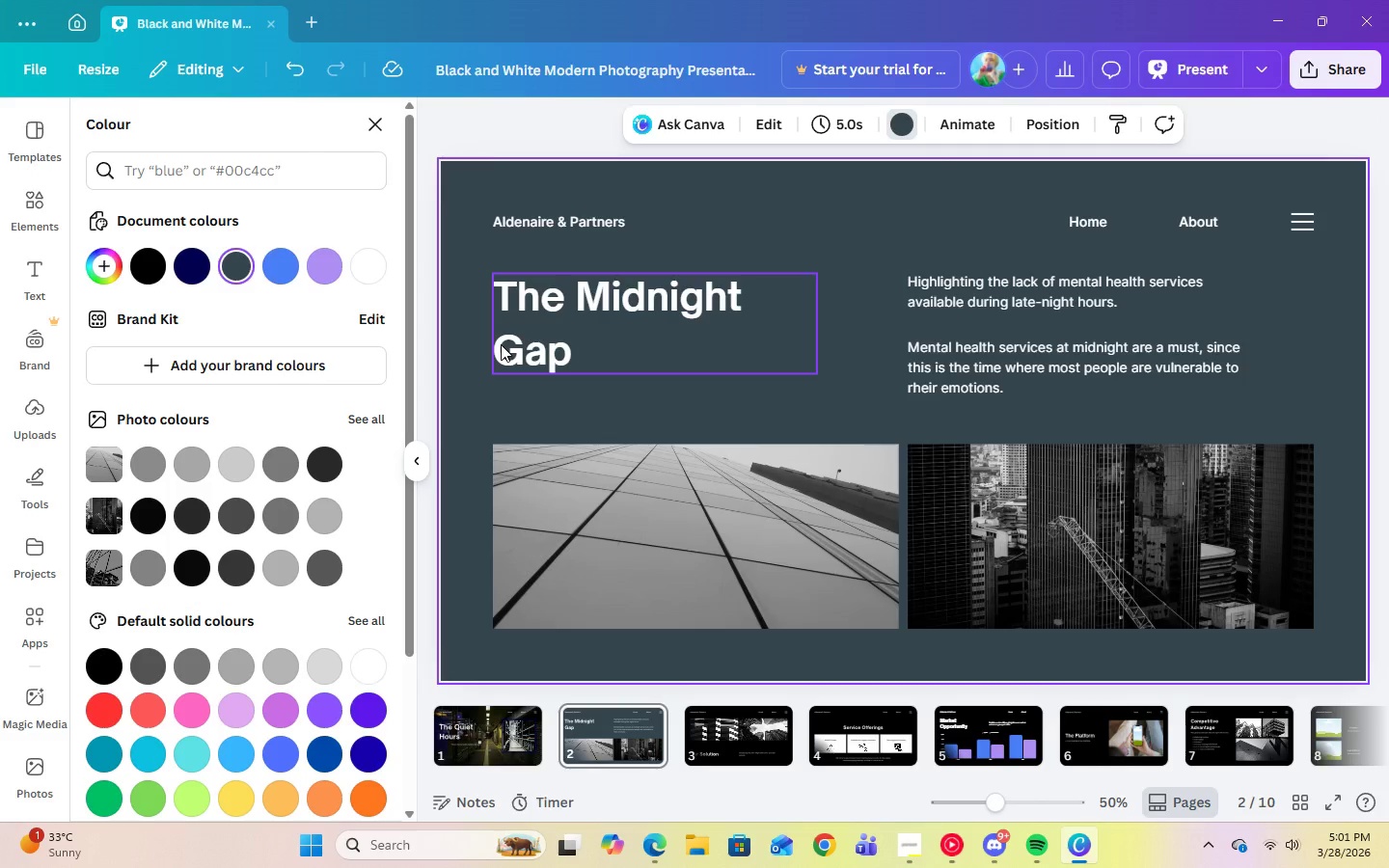 
left_click([501, 344])
 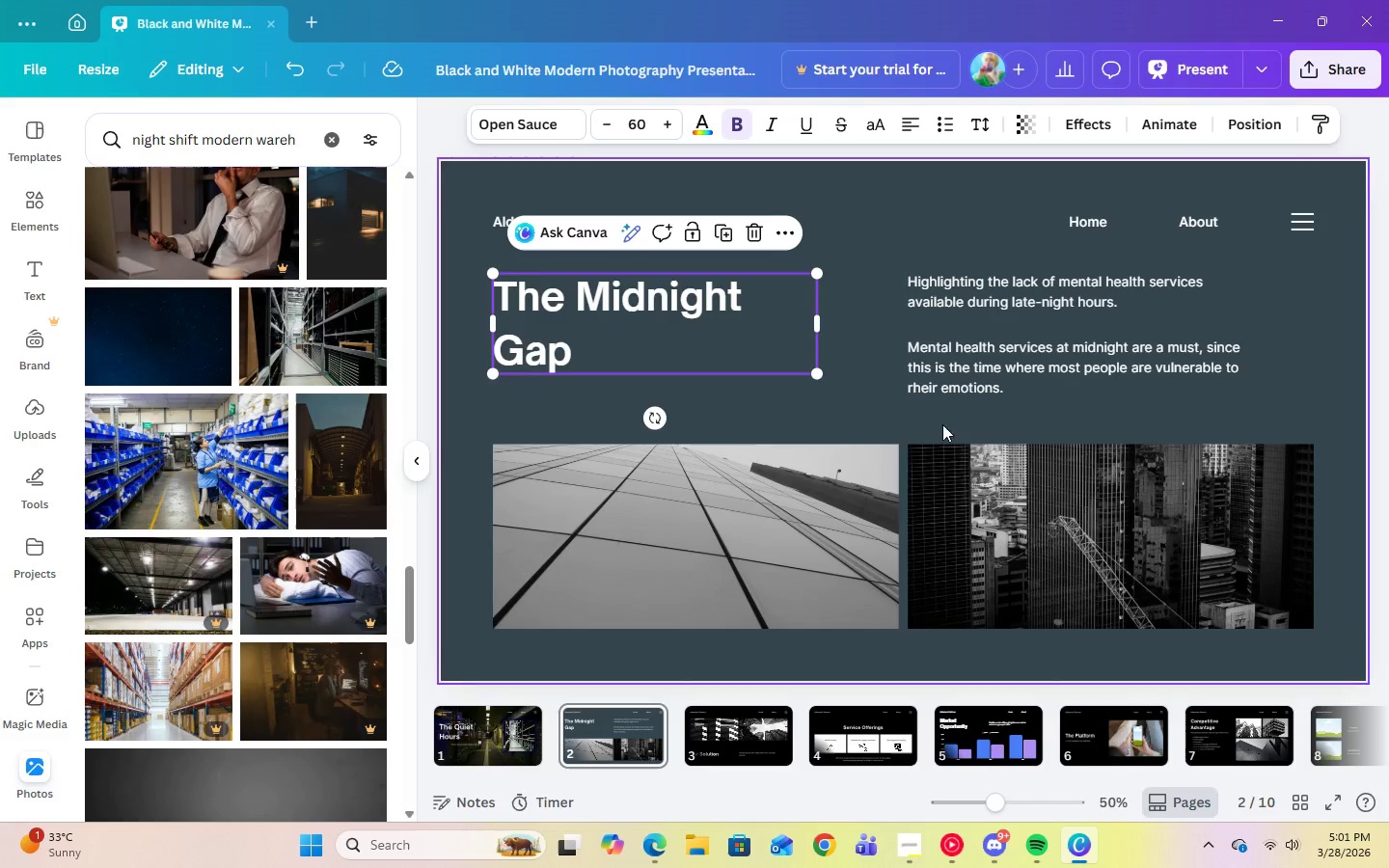 
left_click([782, 489])
 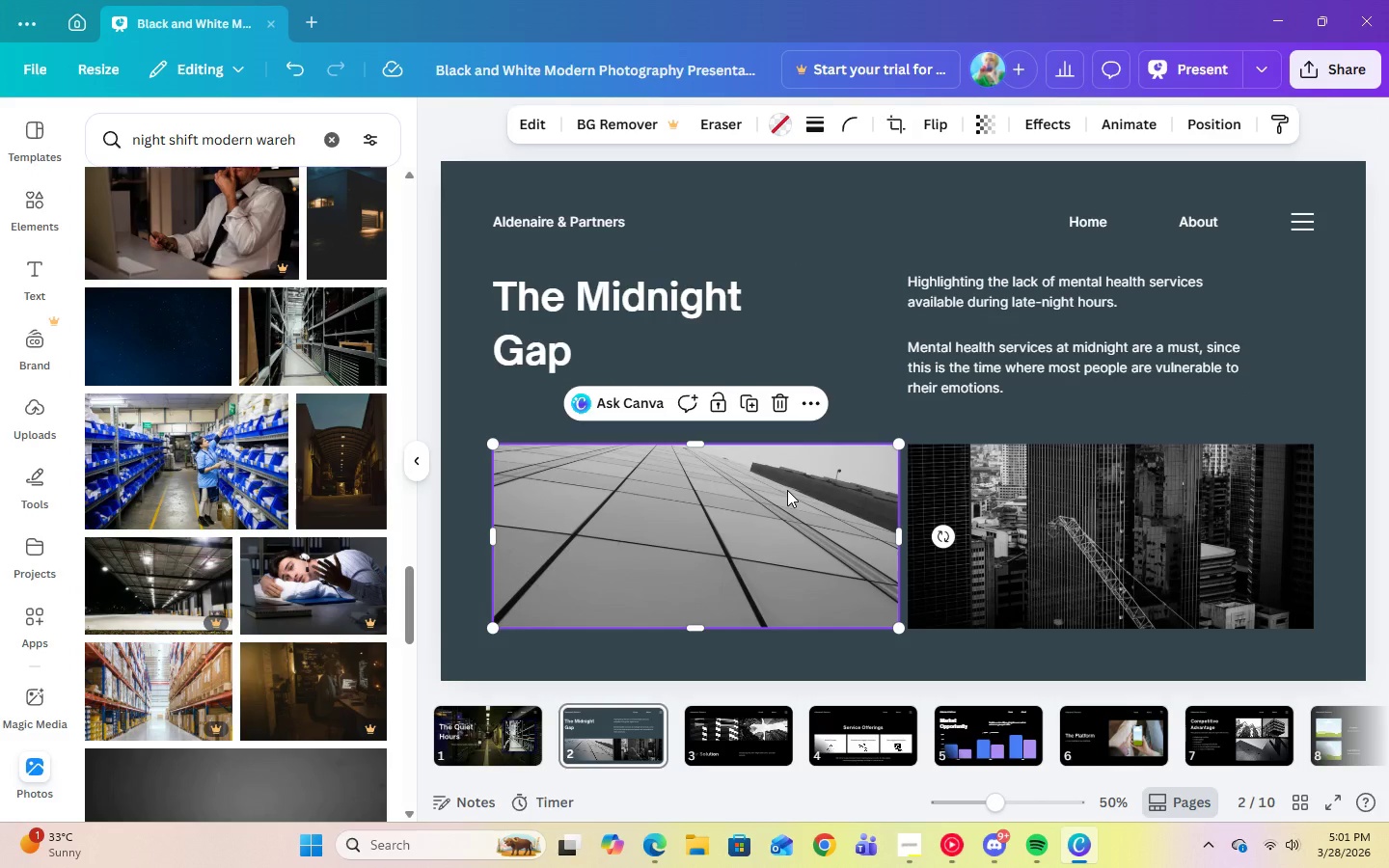 
key(Delete)
 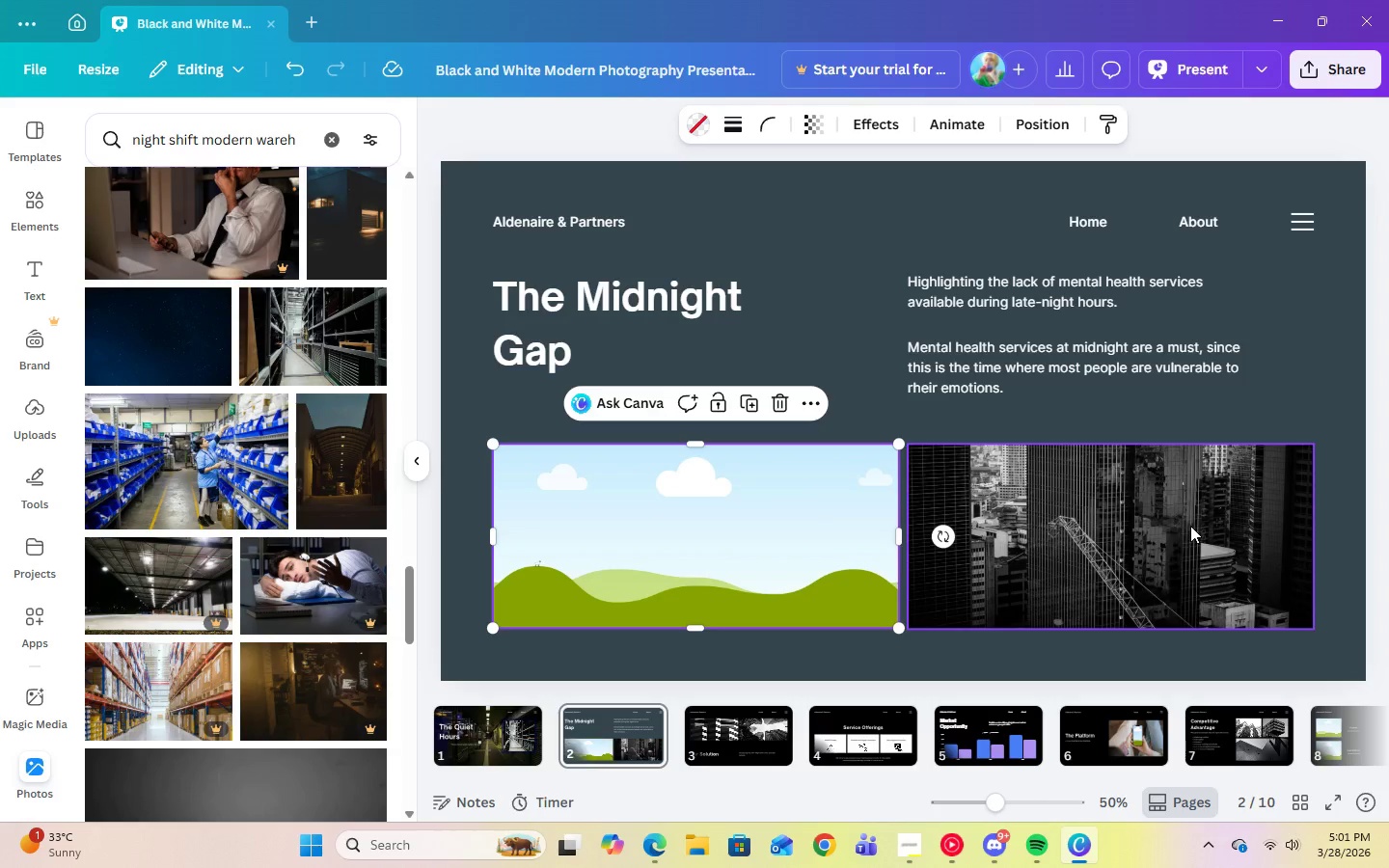 
left_click([1190, 526])
 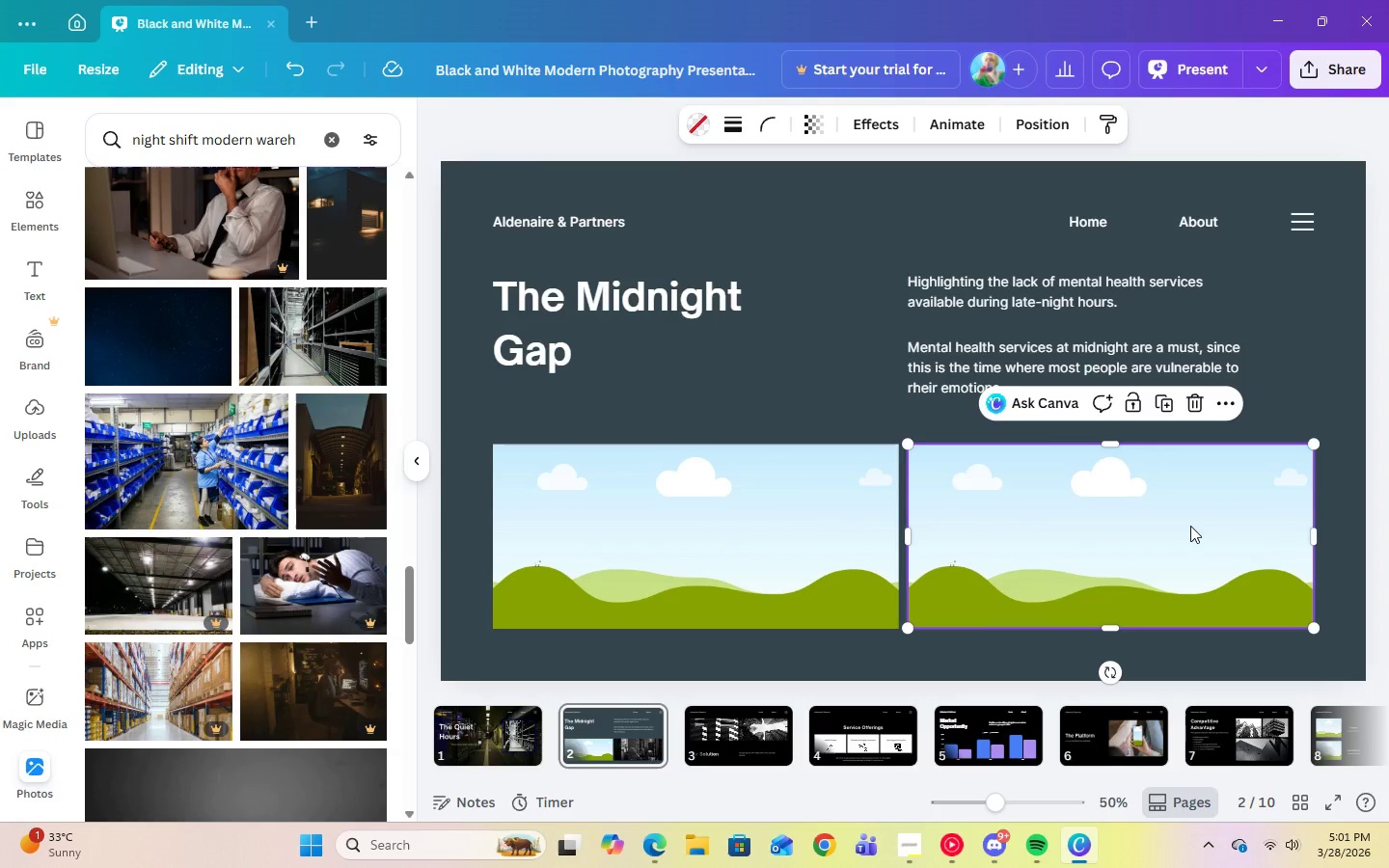 
key(Delete)
 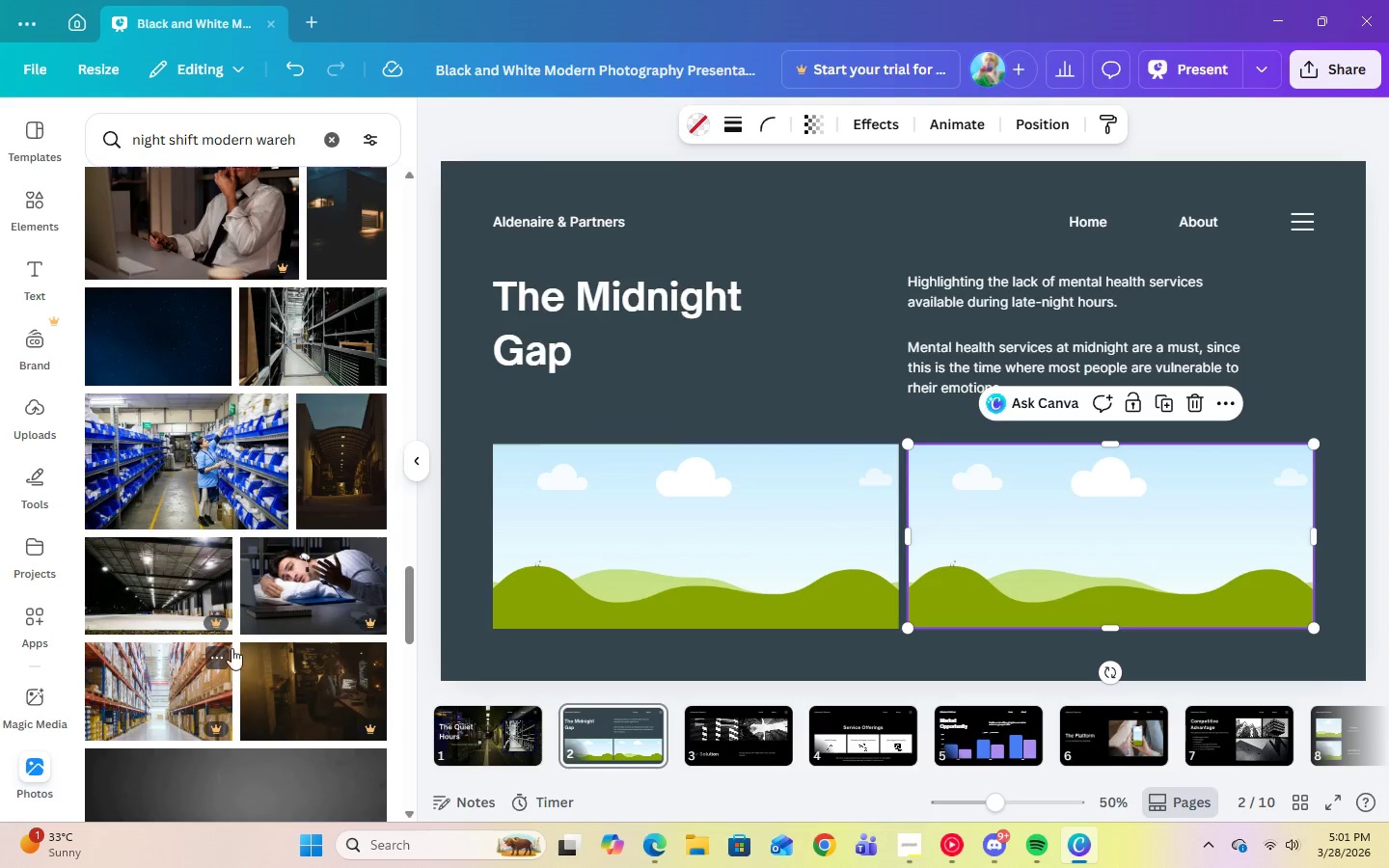 
scroll: coordinate [273, 634], scroll_direction: down, amount: 10.0
 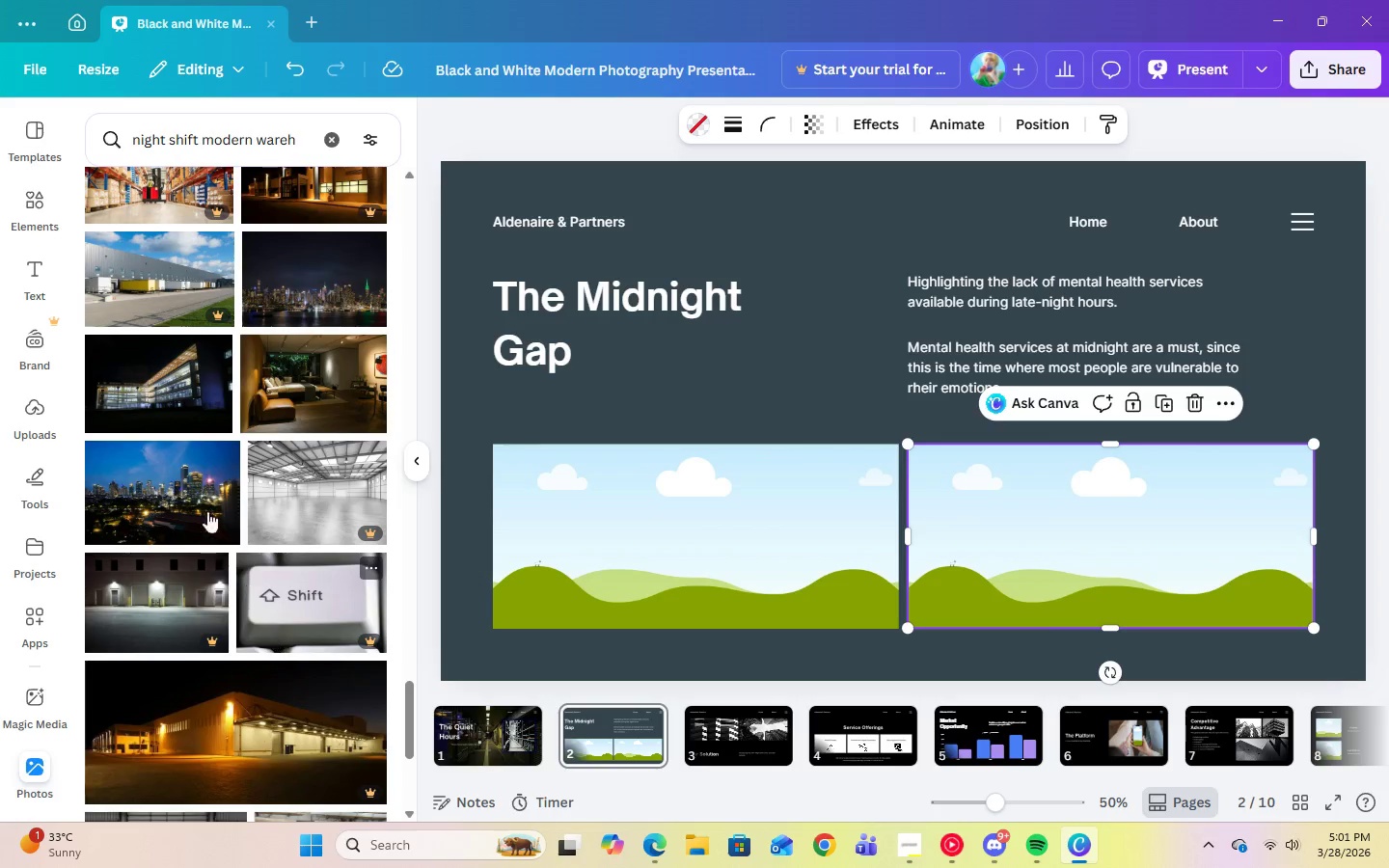 
left_click([173, 394])
 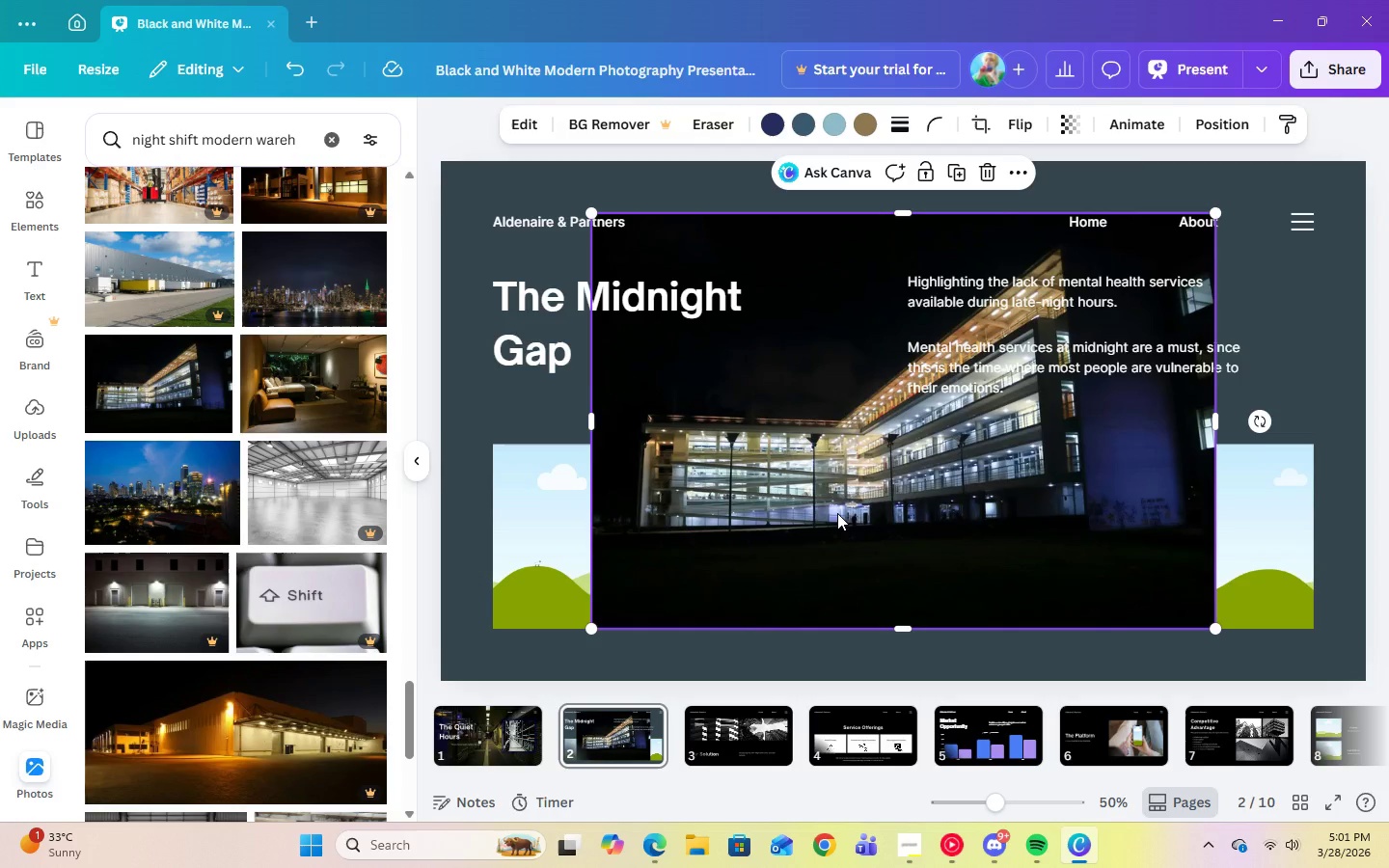 
left_click_drag(start_coordinate=[837, 513], to_coordinate=[739, 528])
 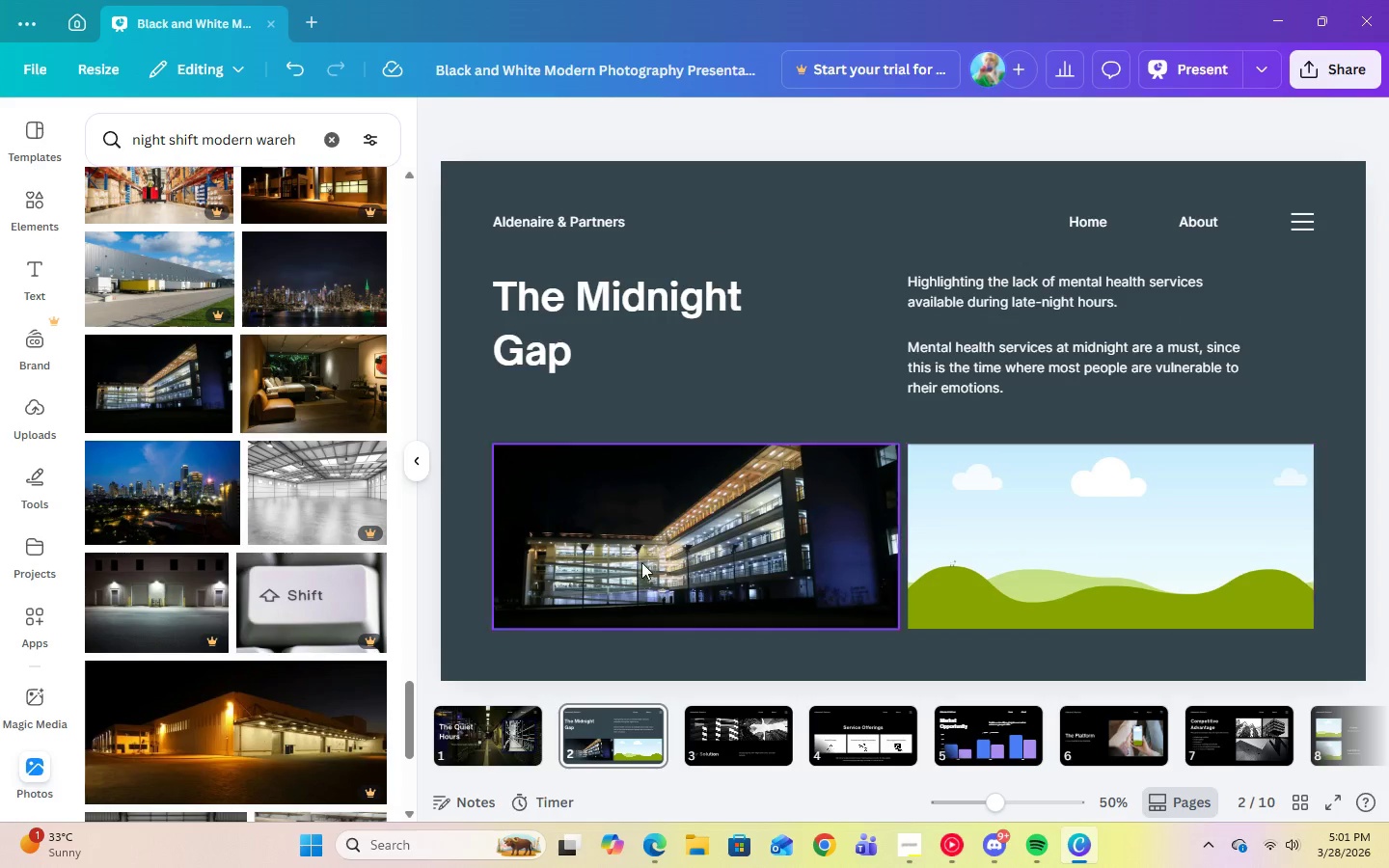 
scroll: coordinate [302, 682], scroll_direction: down, amount: 14.0
 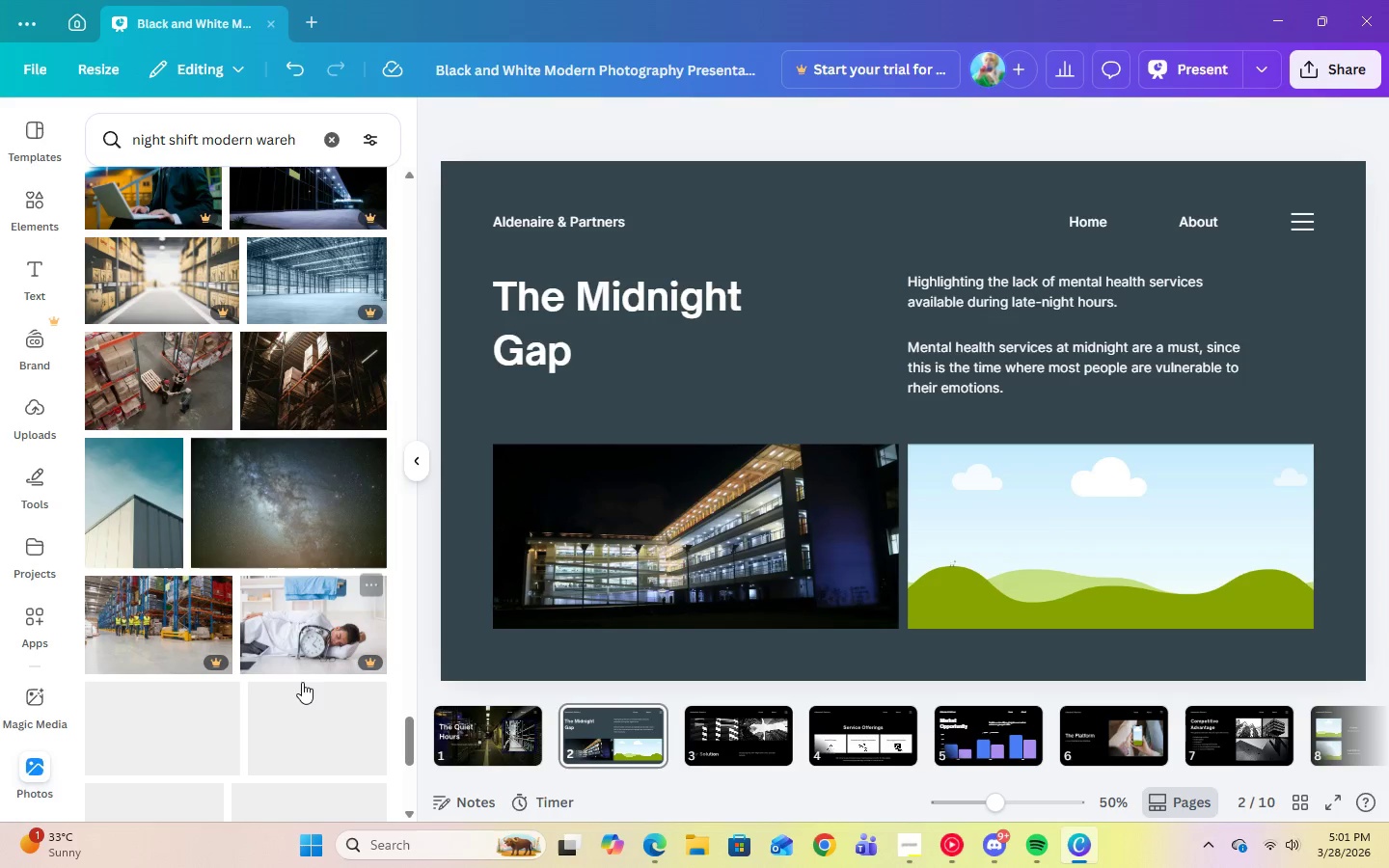 
scroll: coordinate [301, 682], scroll_direction: down, amount: 4.0
 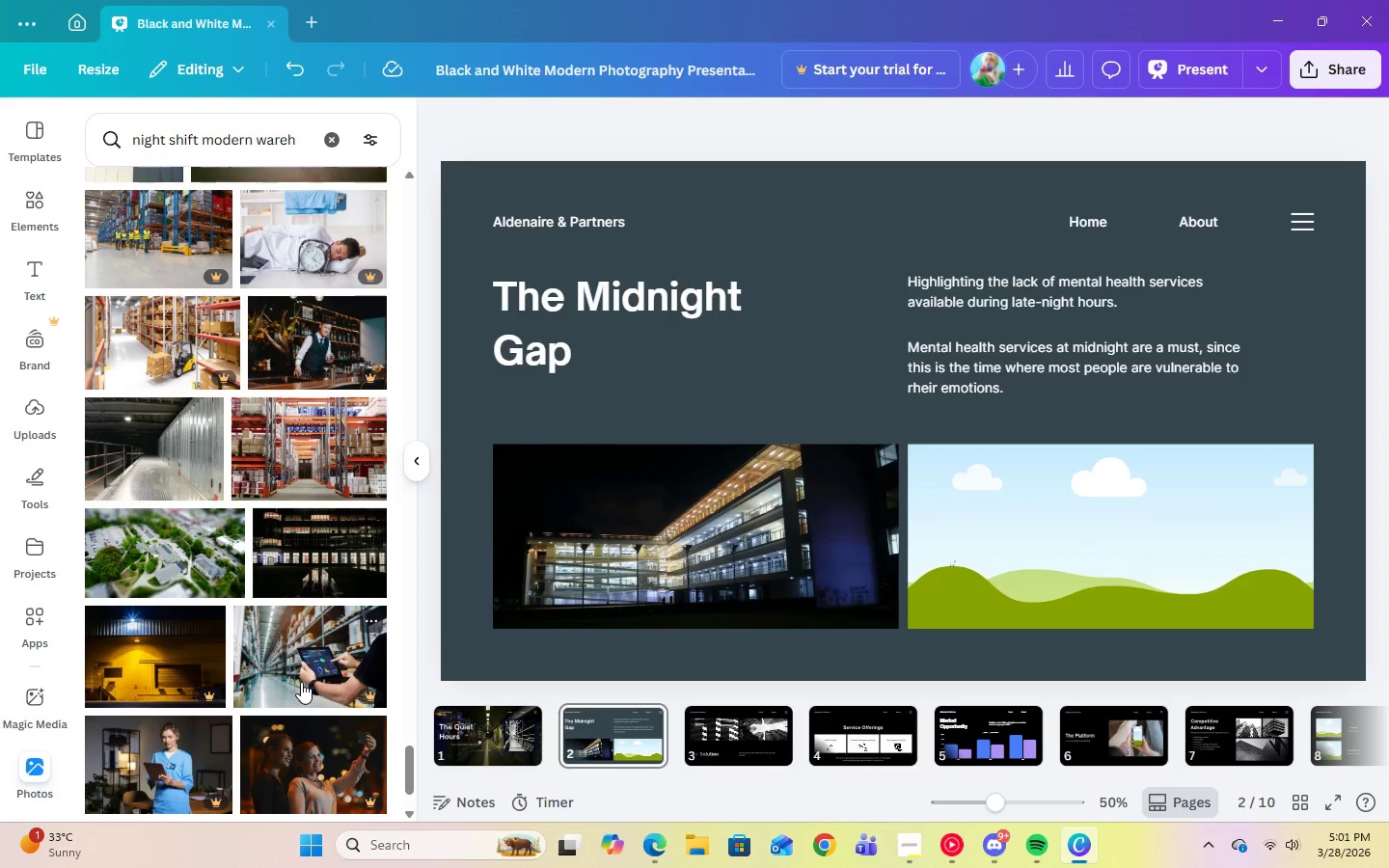 
left_click([277, 569])
 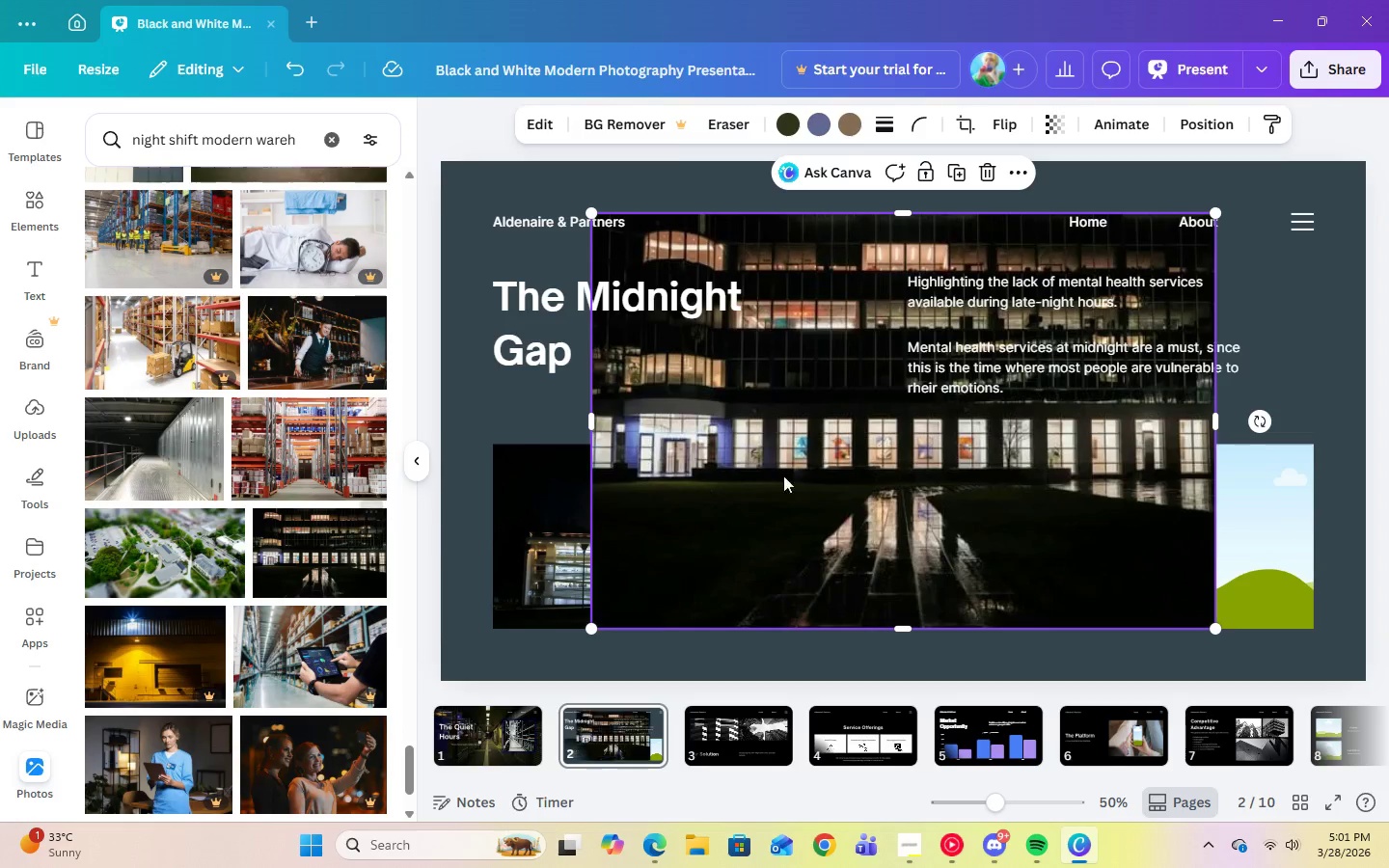 
left_click_drag(start_coordinate=[838, 499], to_coordinate=[1048, 523])
 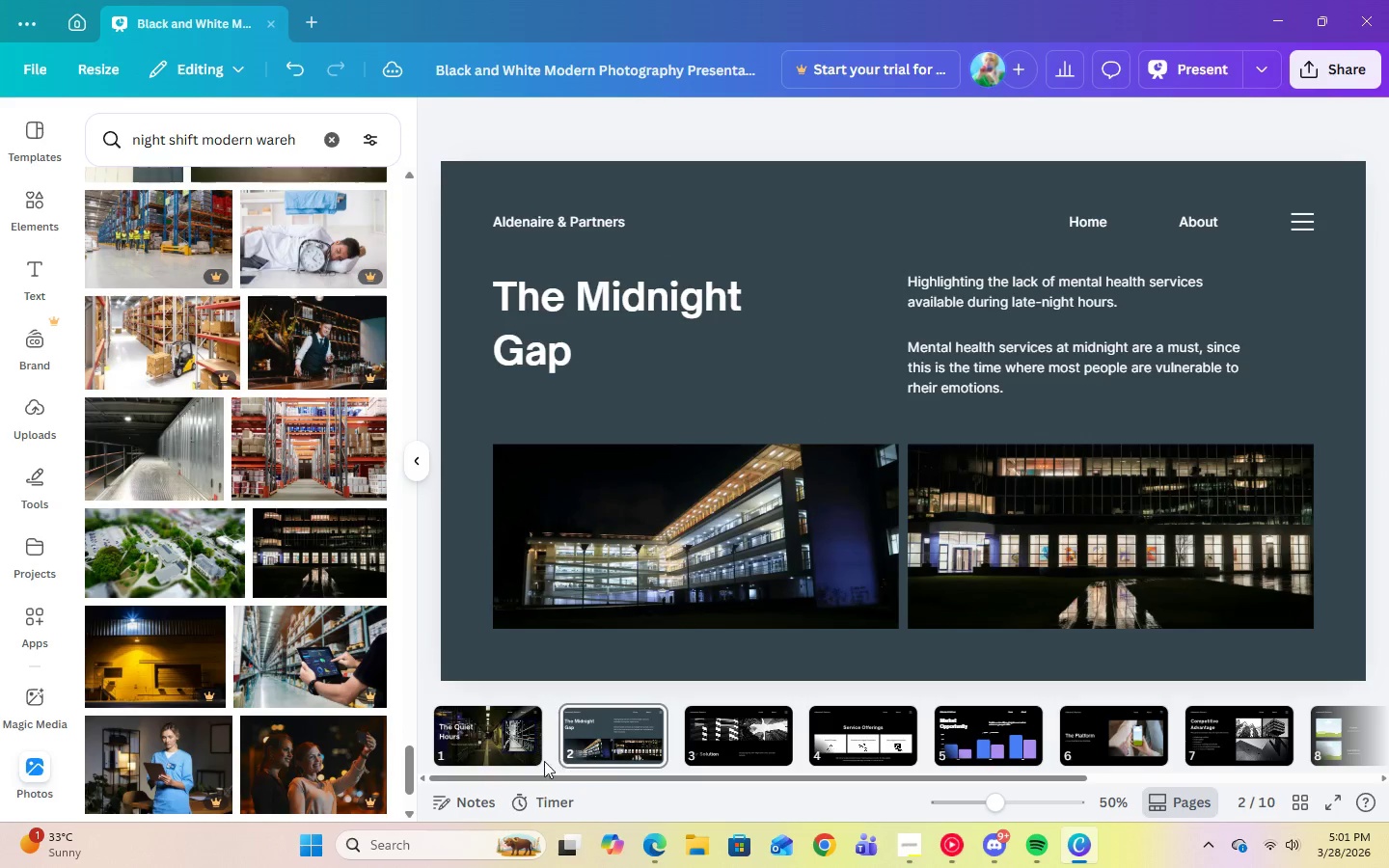 
left_click([508, 746])
 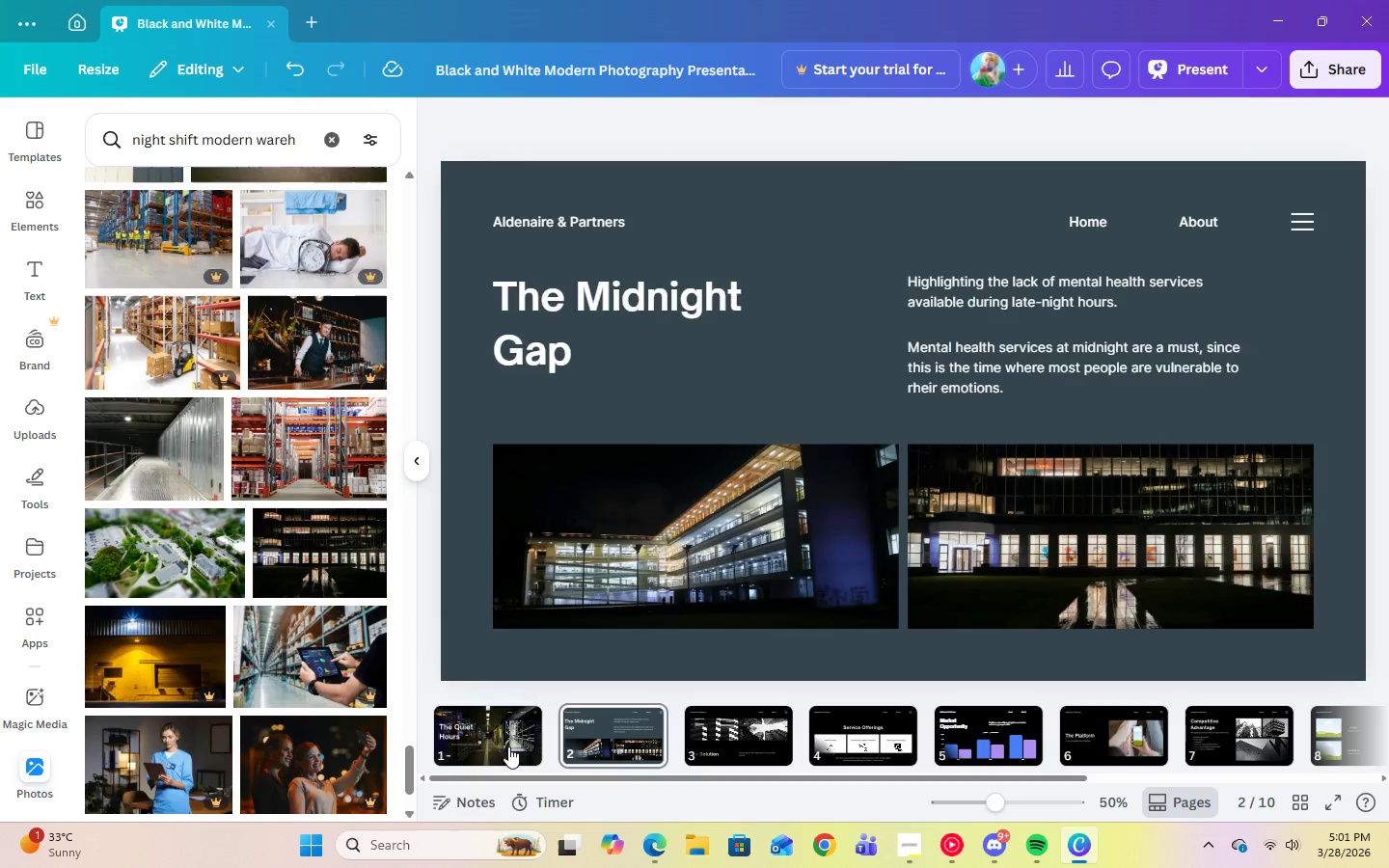 
mouse_move([496, 722])
 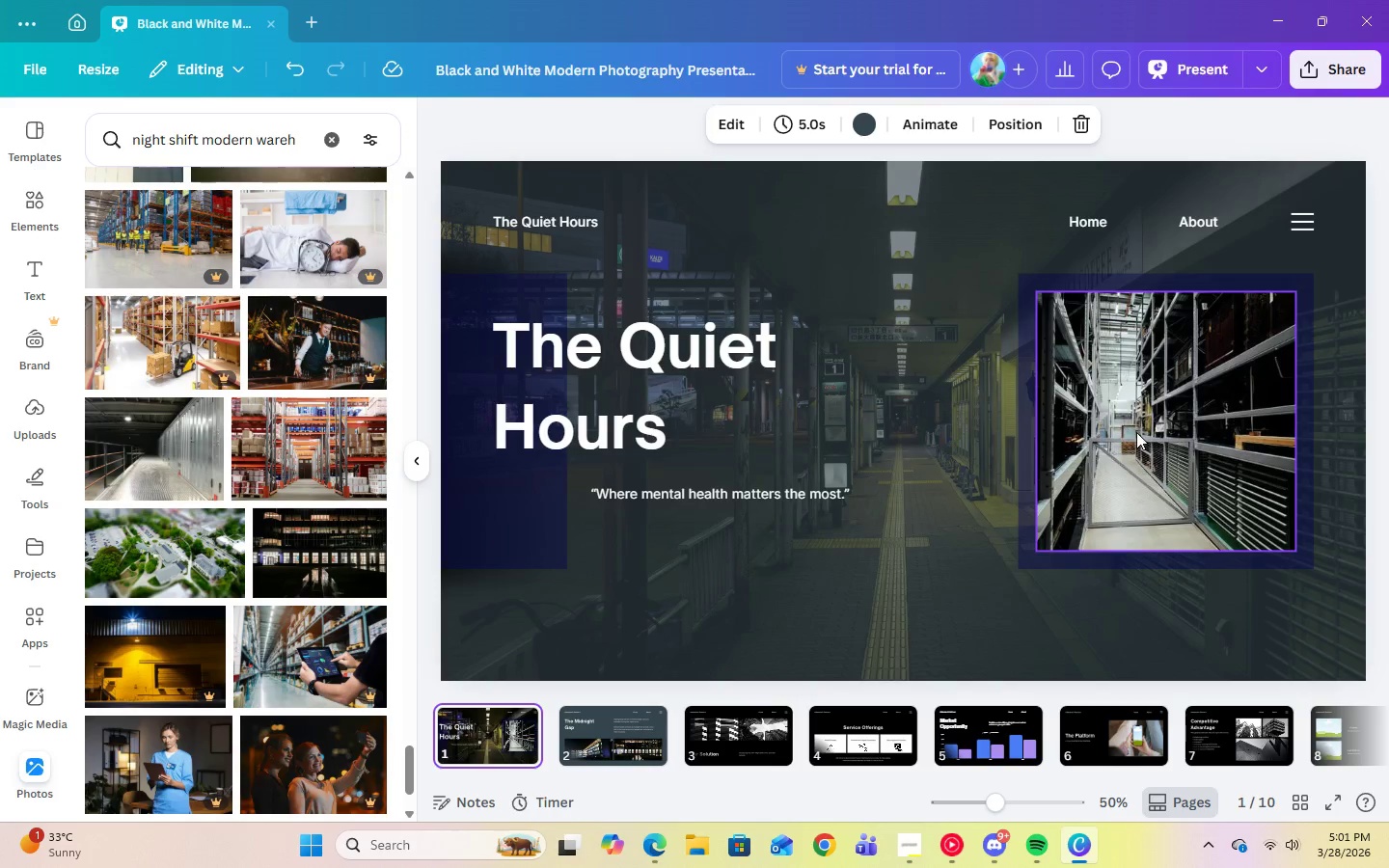 
left_click([1136, 432])
 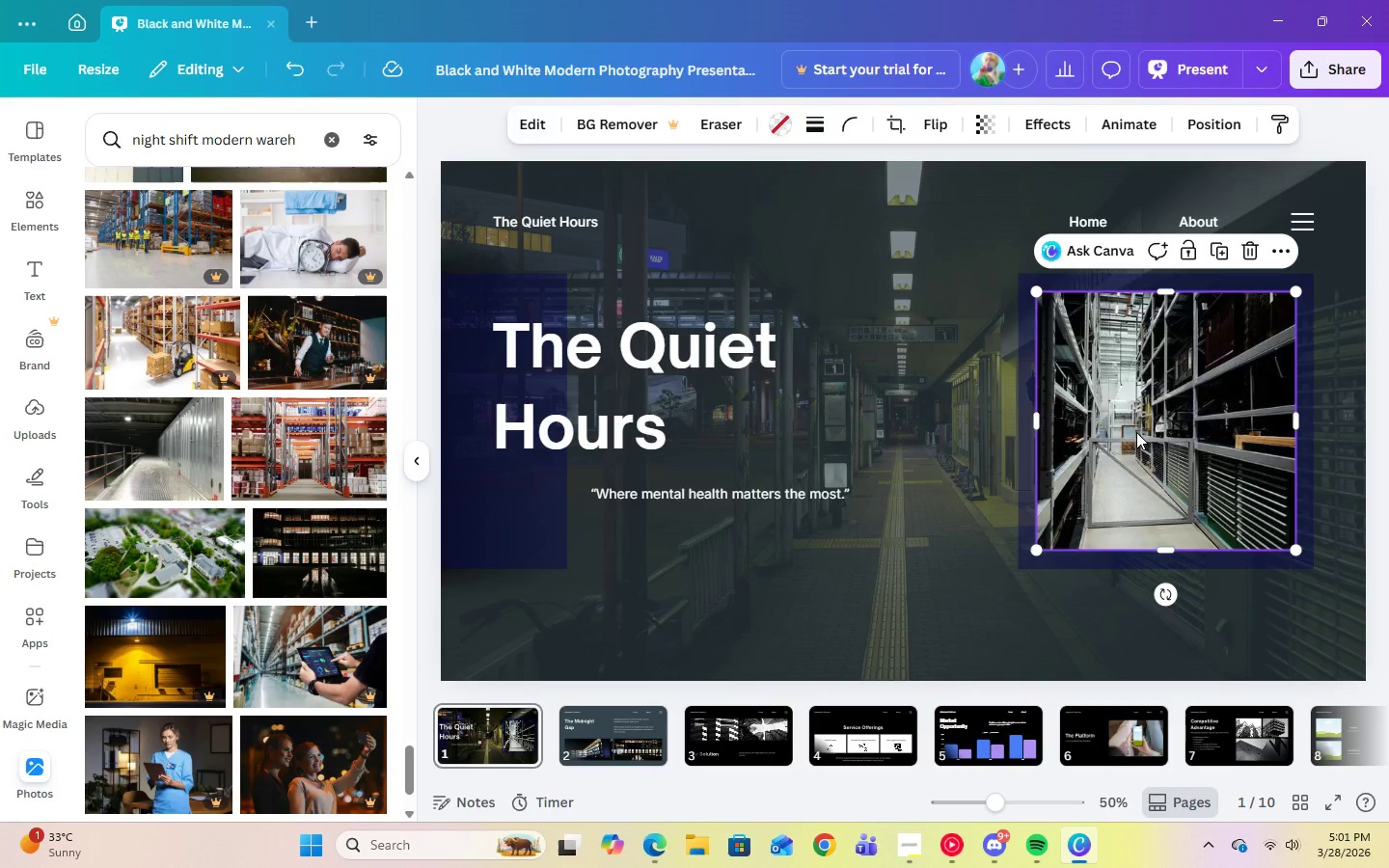 
key(Delete)
 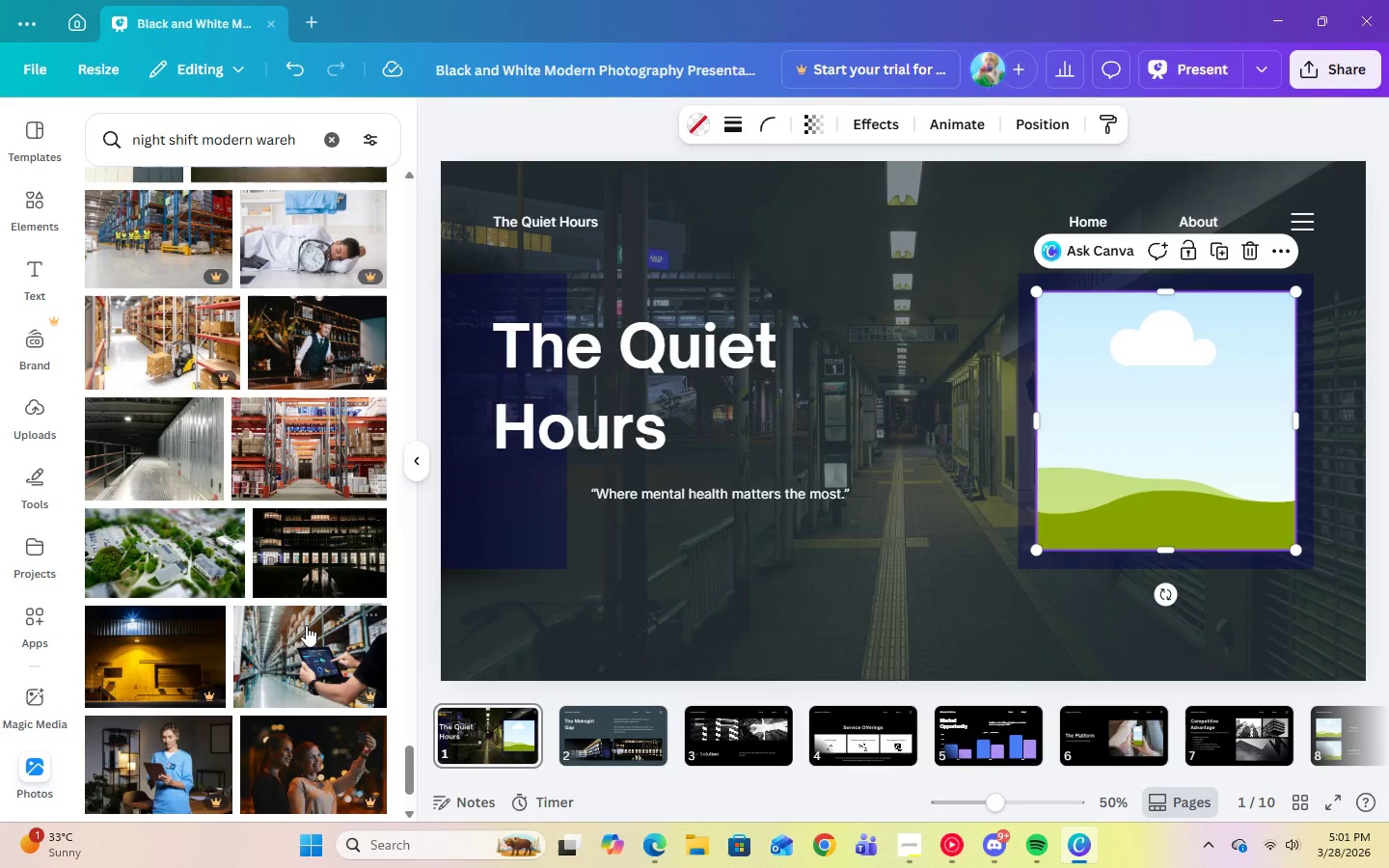 
scroll: coordinate [314, 628], scroll_direction: down, amount: 9.0
 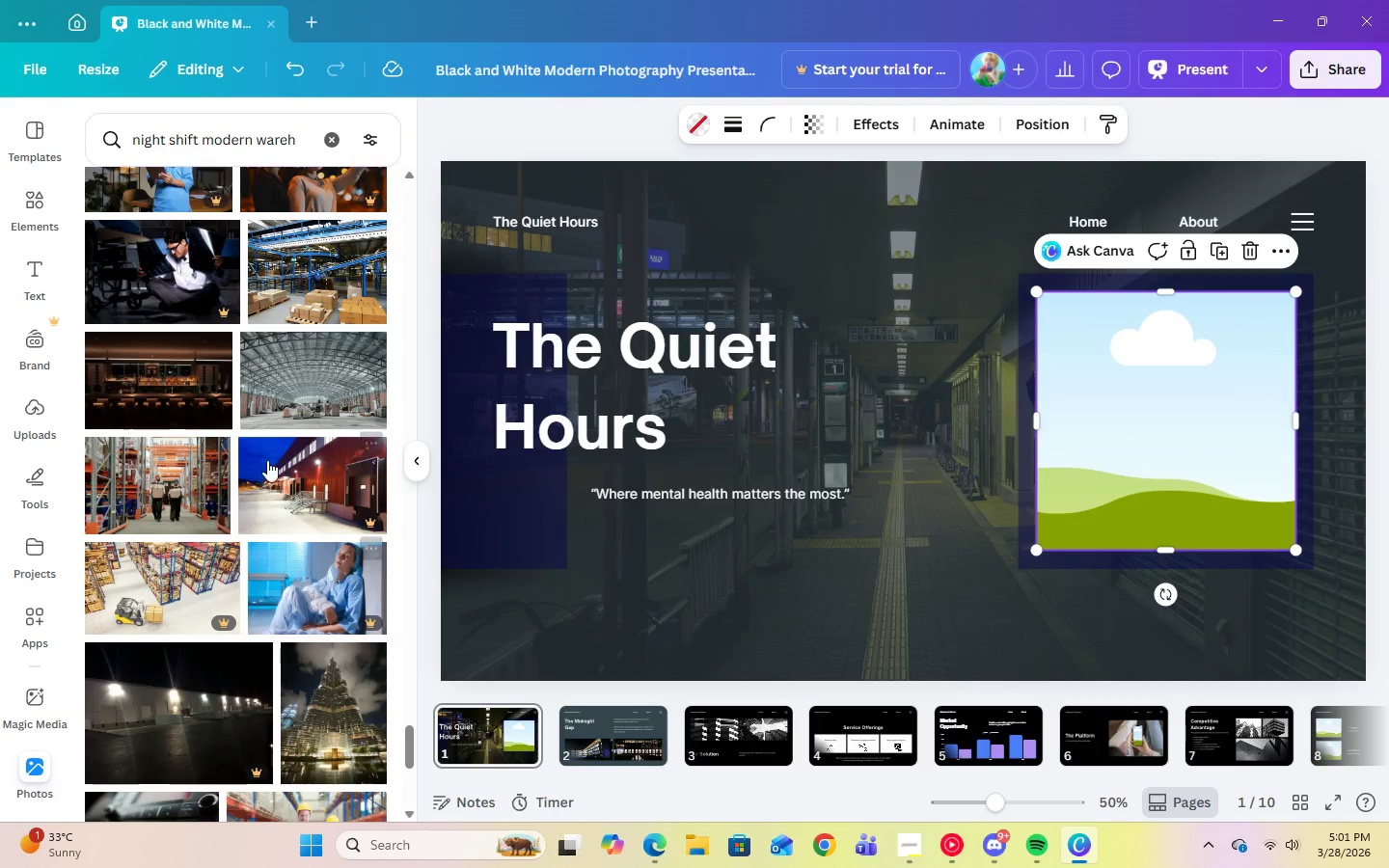 
left_click([198, 377])
 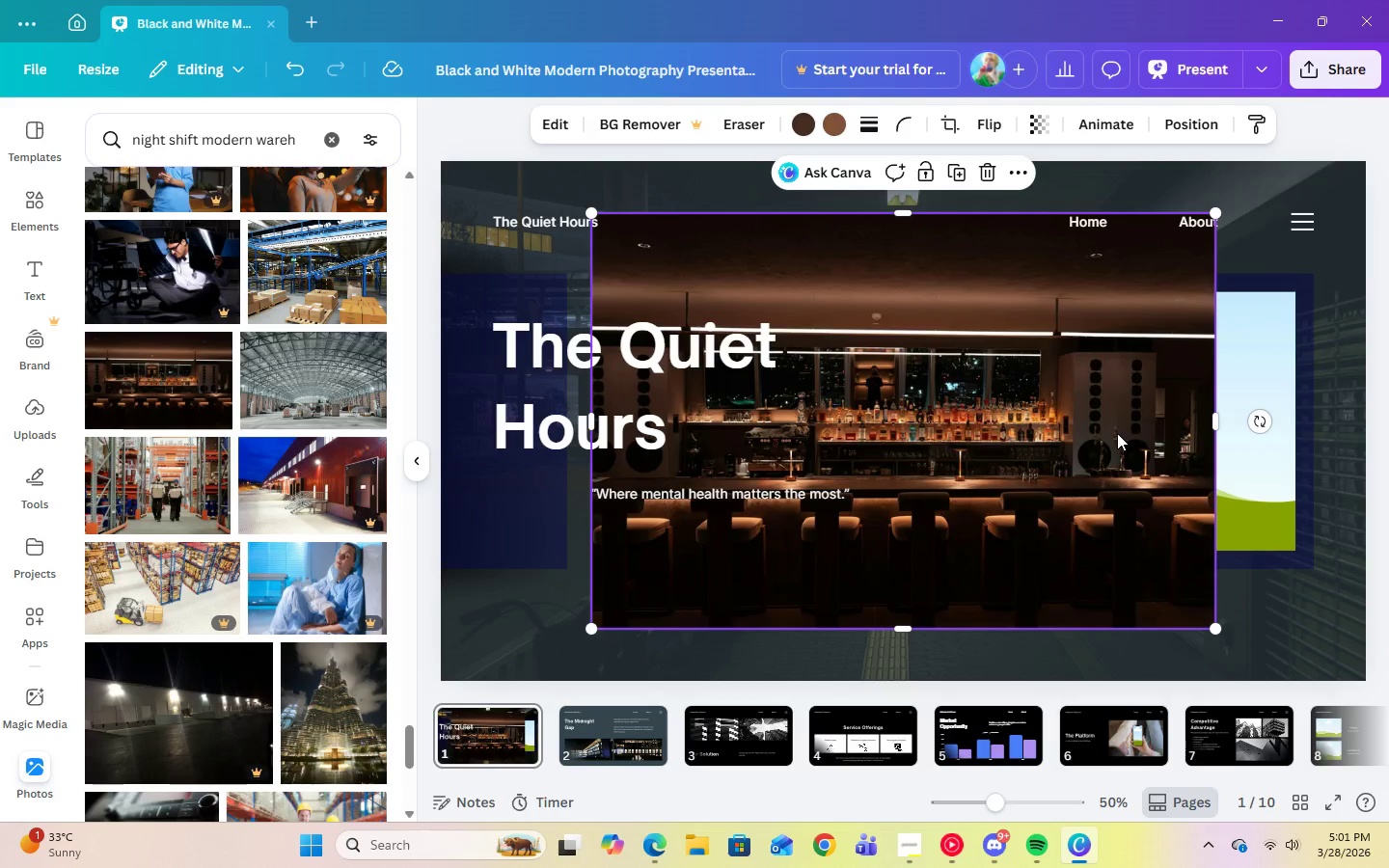 
key(Delete)
 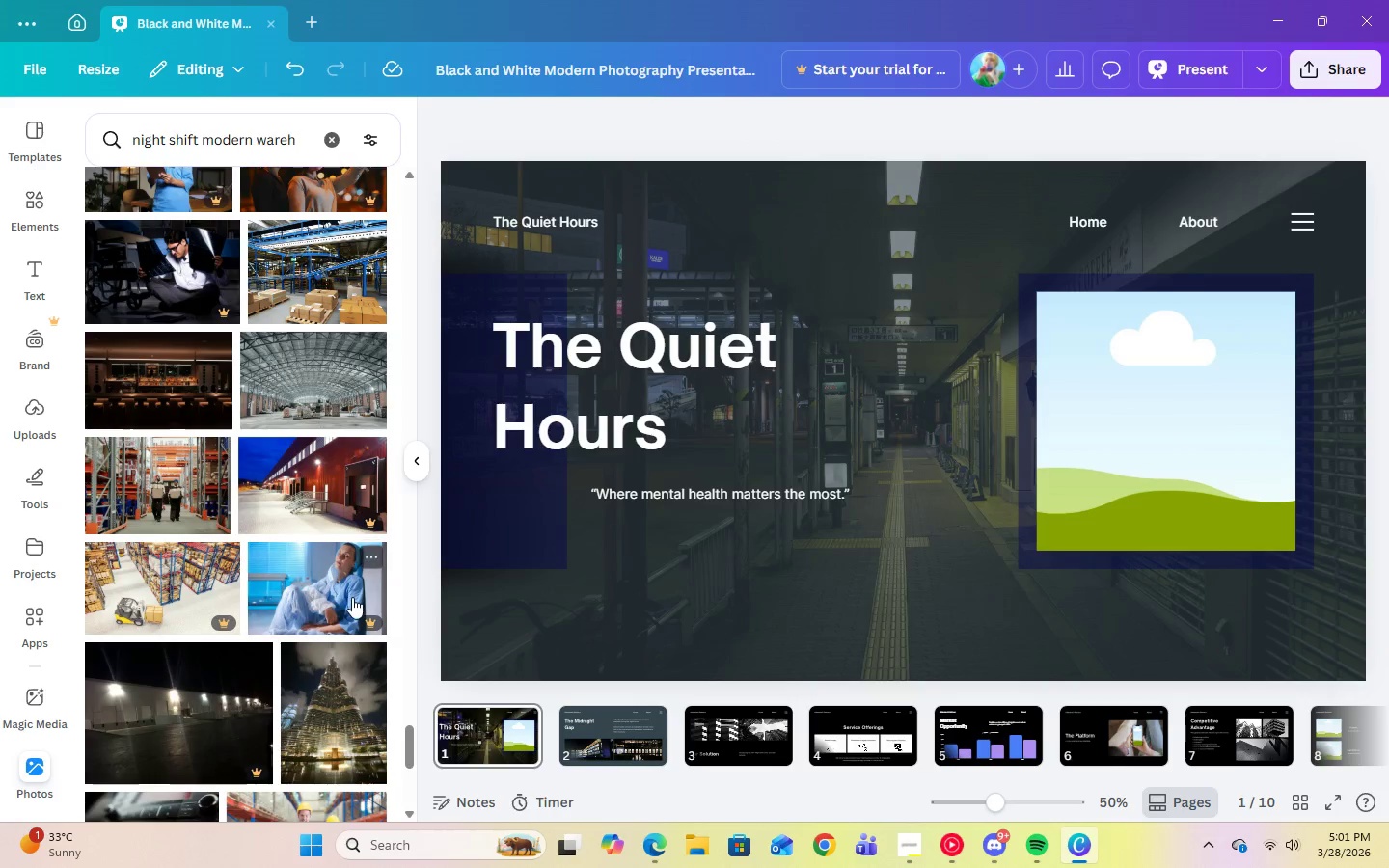 
scroll: coordinate [349, 597], scroll_direction: down, amount: 8.0
 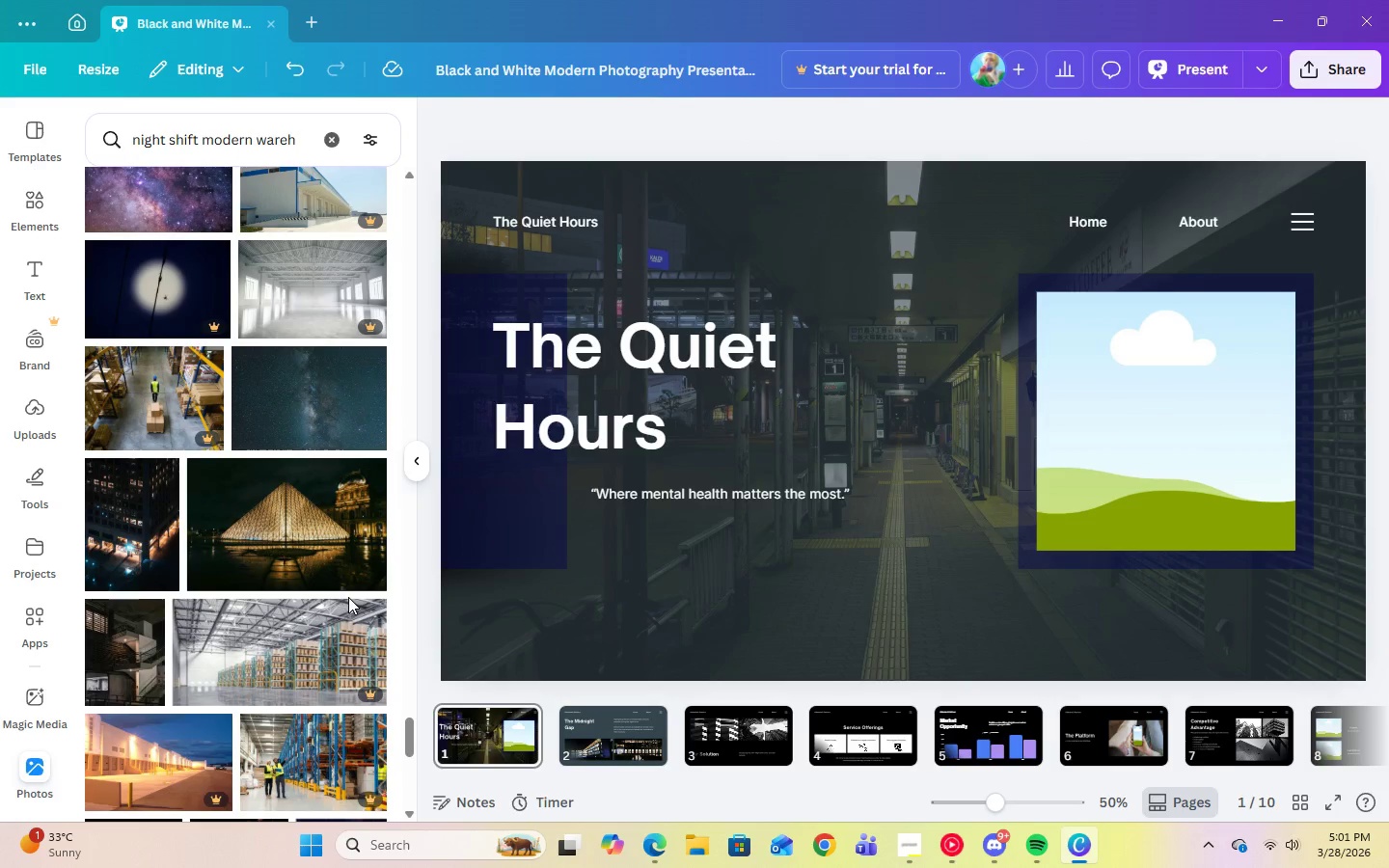 
left_click([150, 573])
 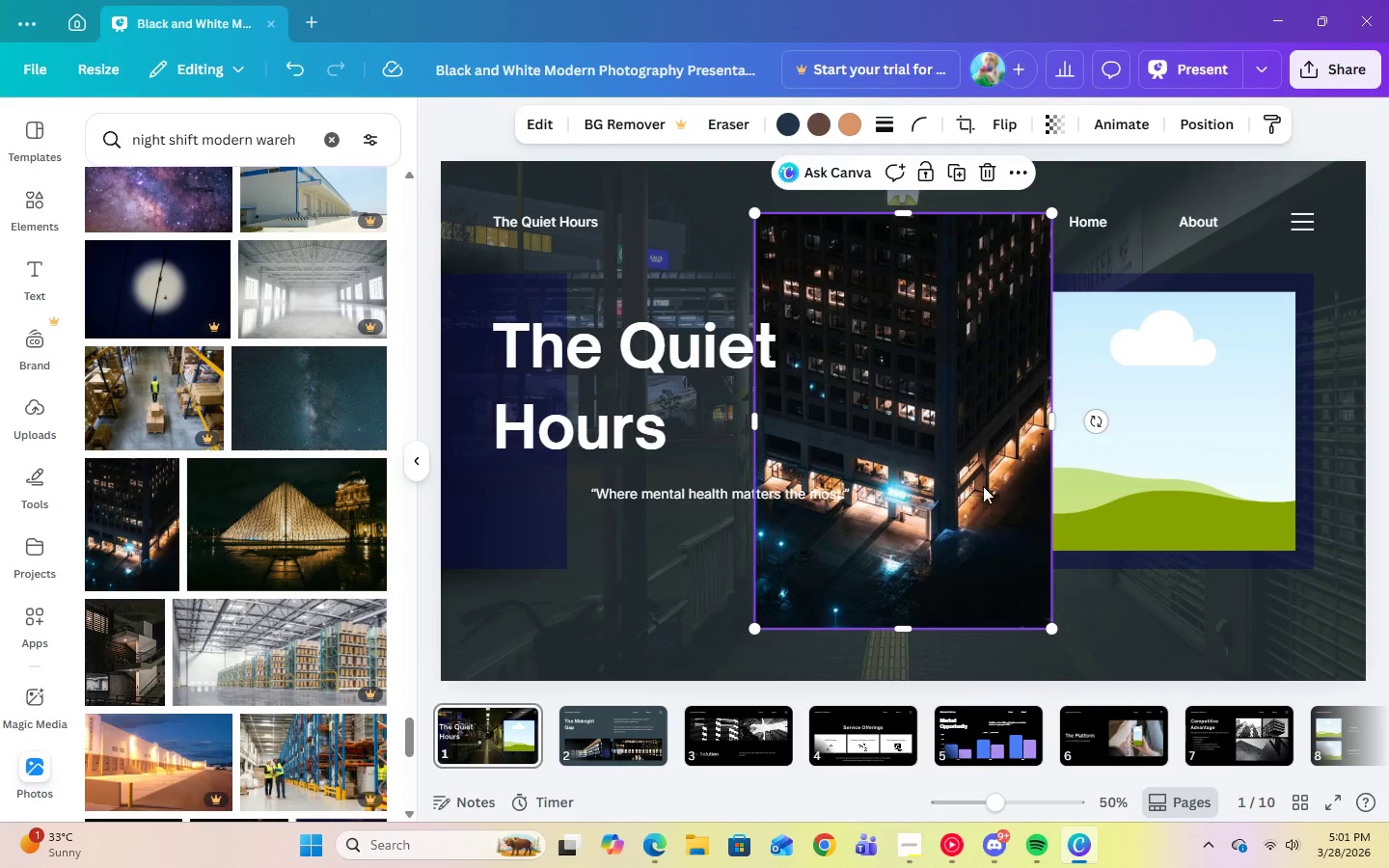 
left_click_drag(start_coordinate=[950, 487], to_coordinate=[1146, 467])
 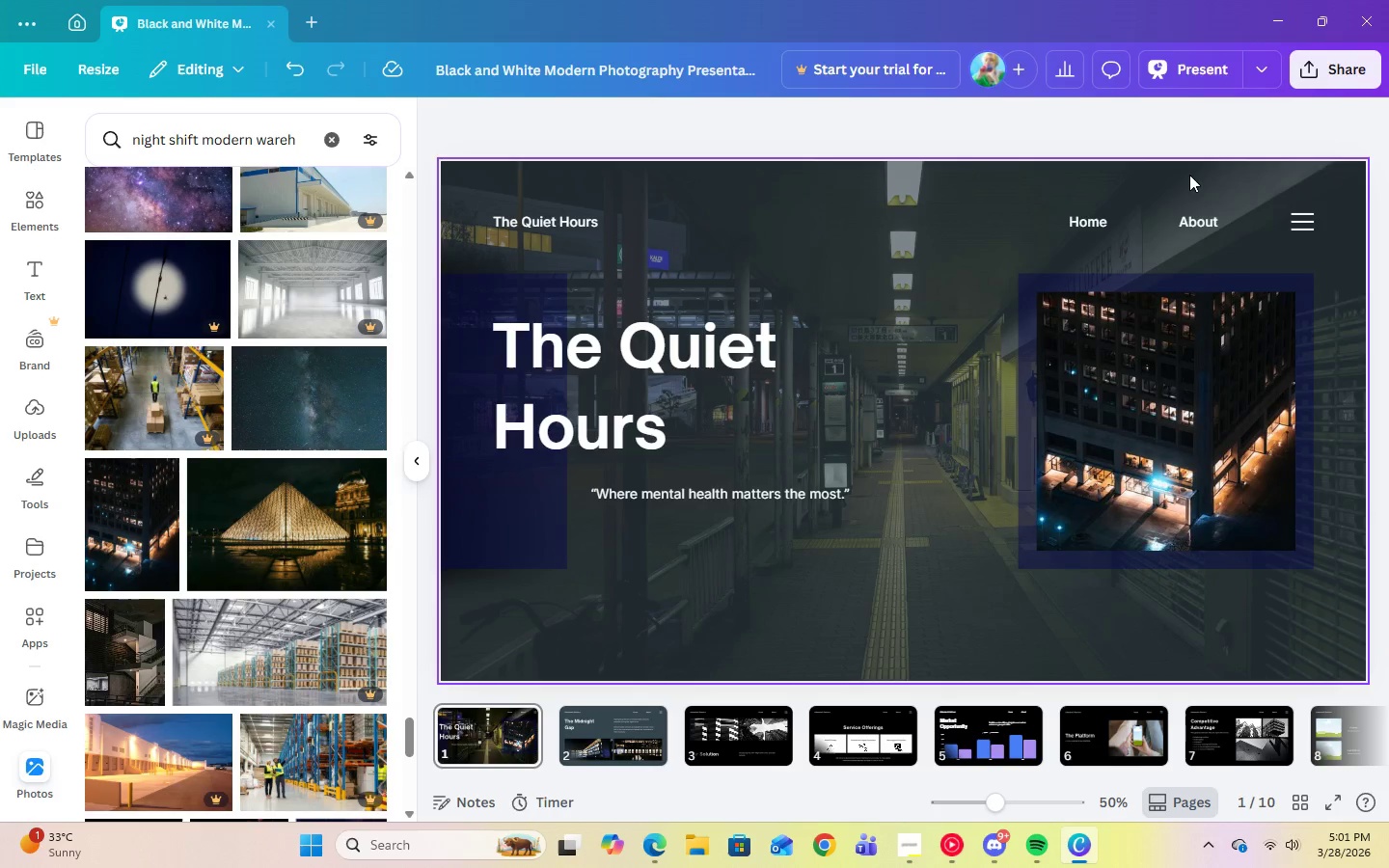 
left_click([1202, 66])
 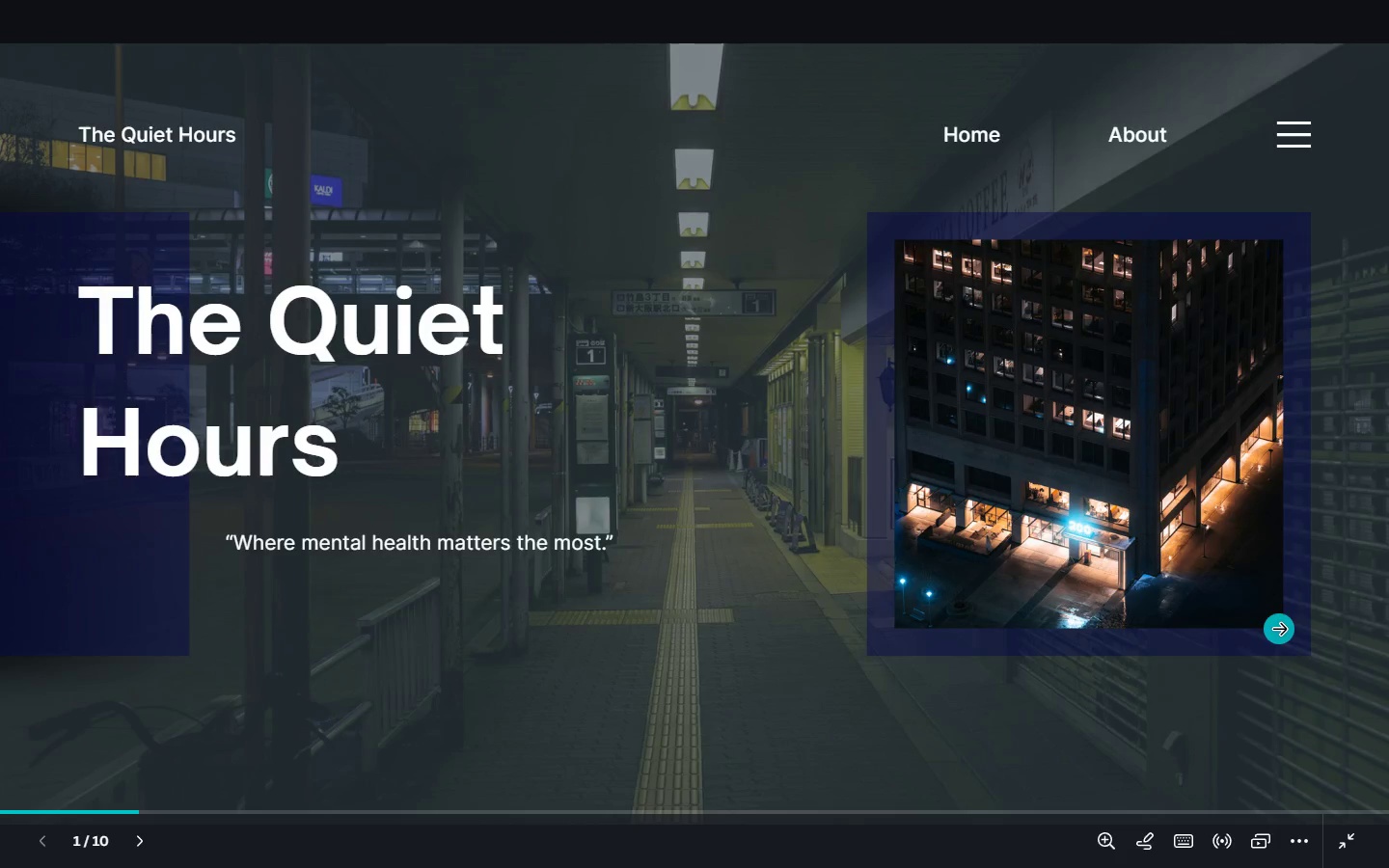 
key(Escape)
 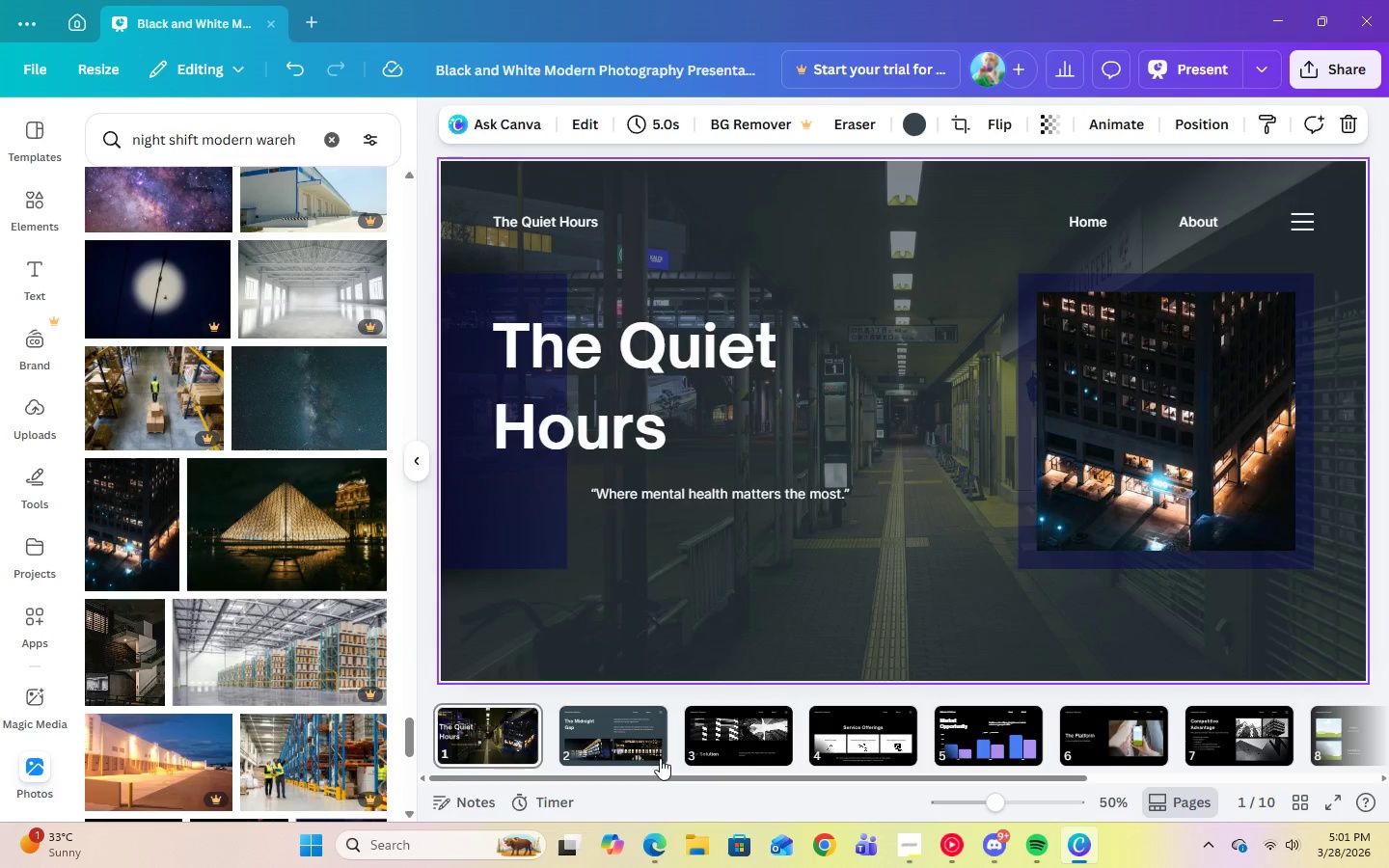 
left_click([640, 739])
 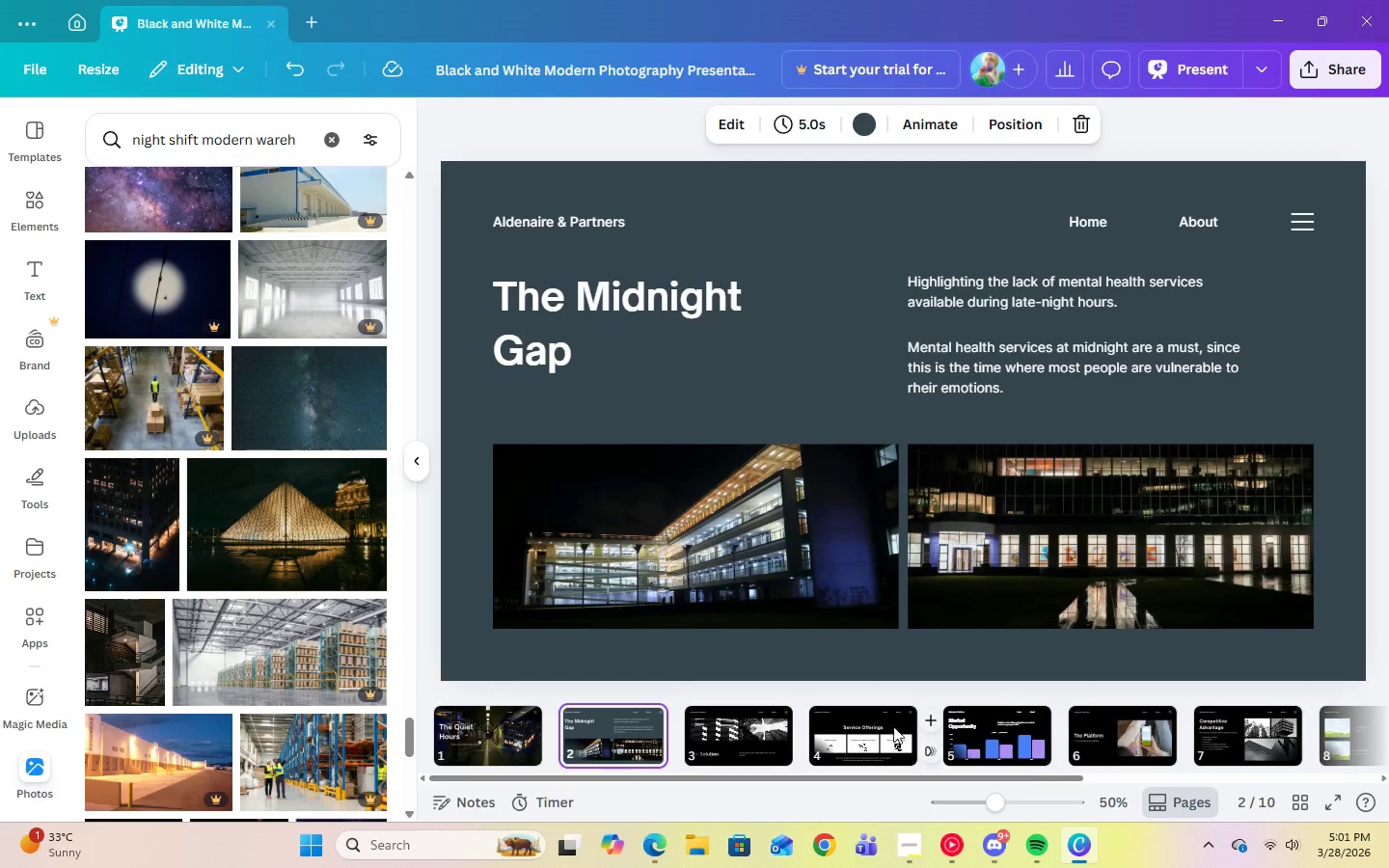 
left_click([749, 721])
 